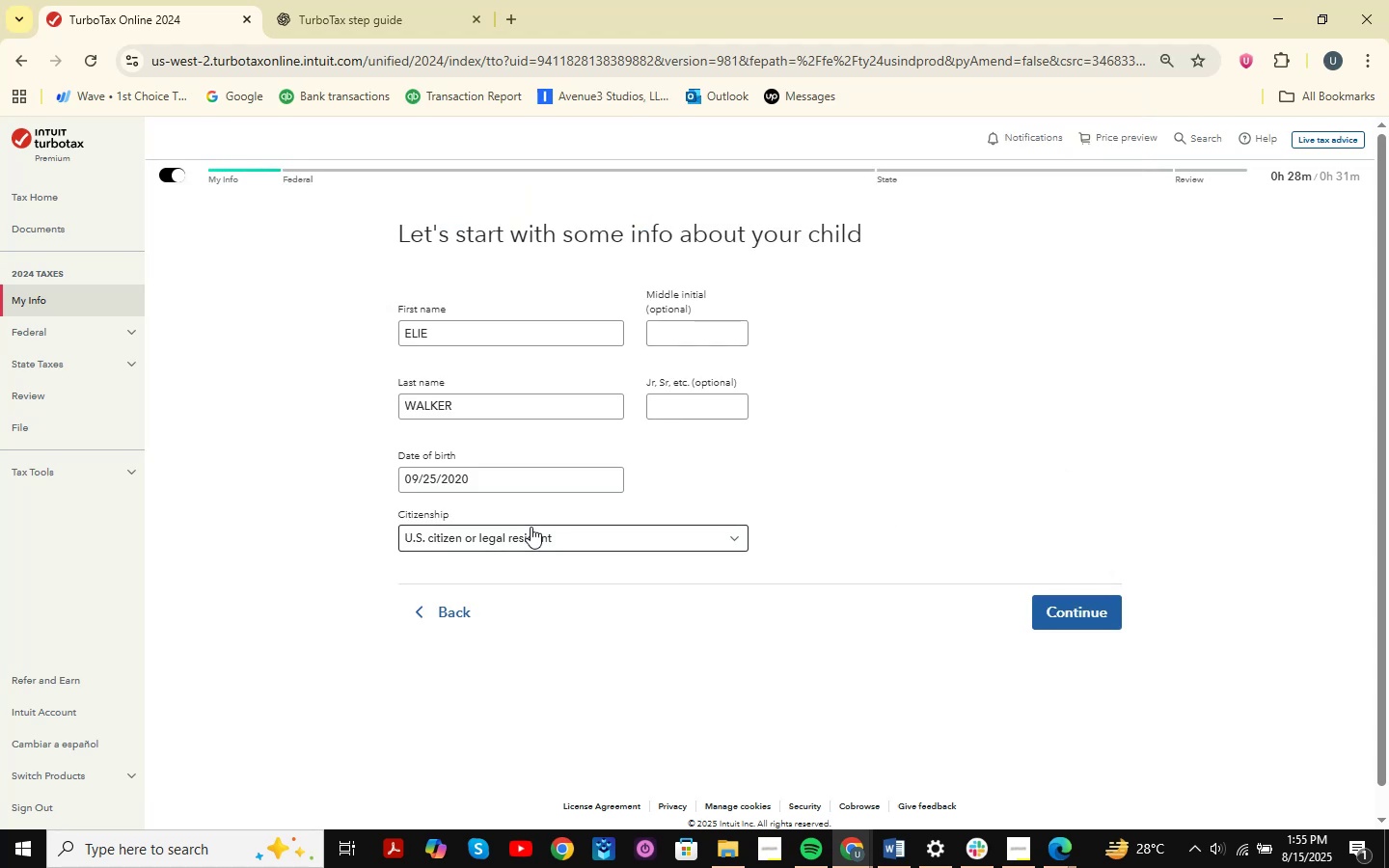 
key(Tab)
type(dob)
key(Backspace)
key(Backspace)
key(Backspace)
type(DOB )
key(Backspace)
type(: )
 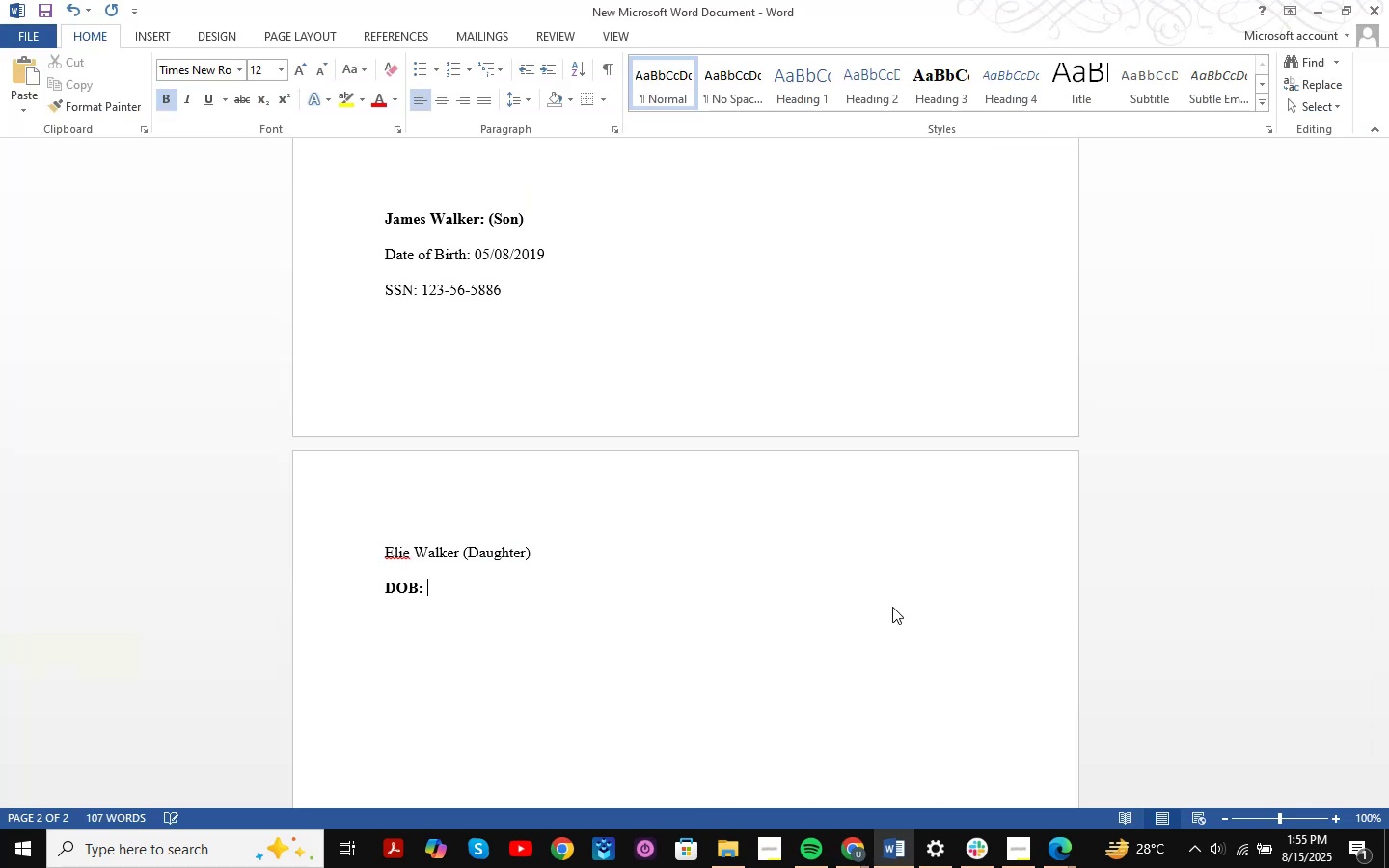 
 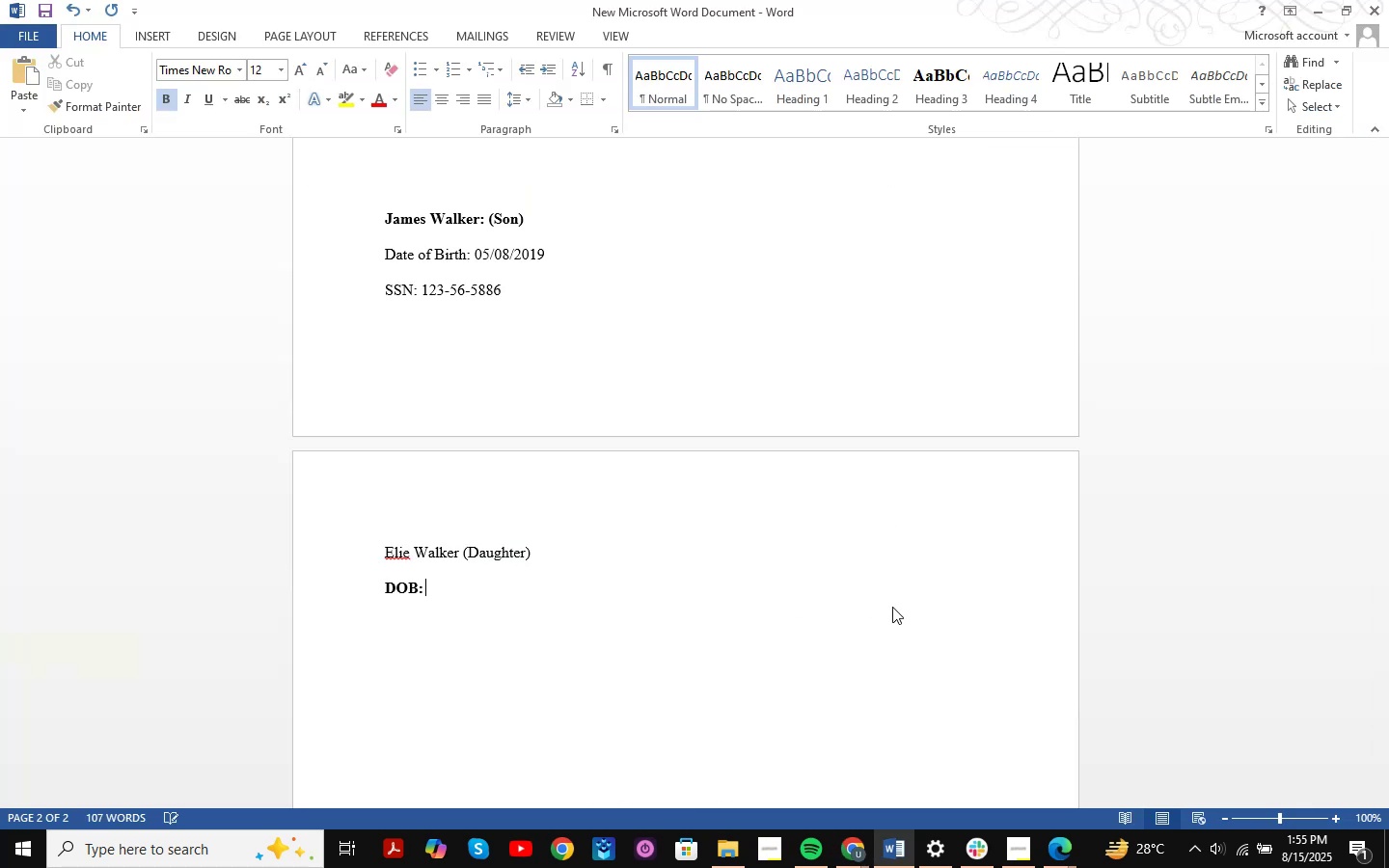 
key(Alt+AltLeft)
 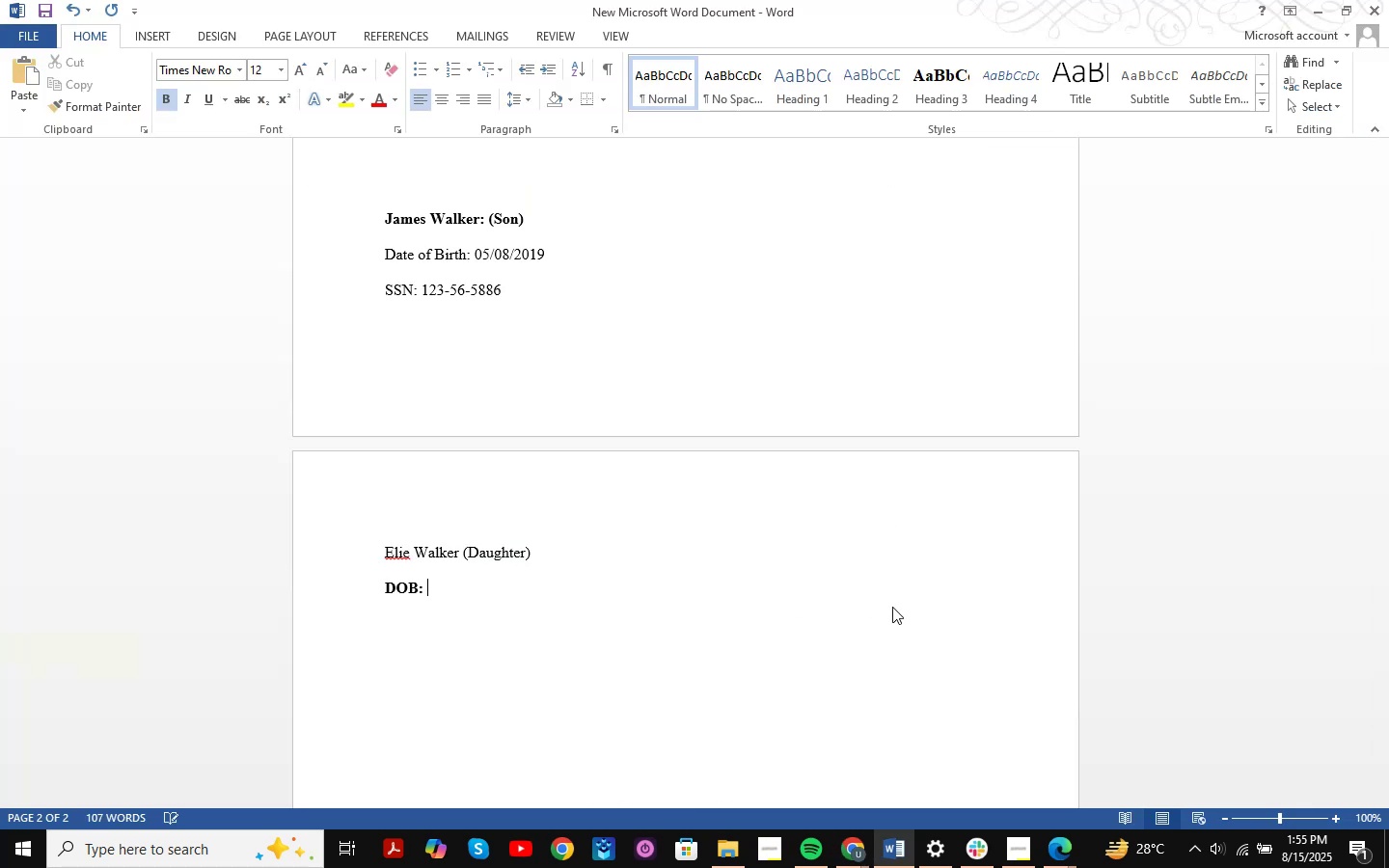 
key(Alt+Tab)
 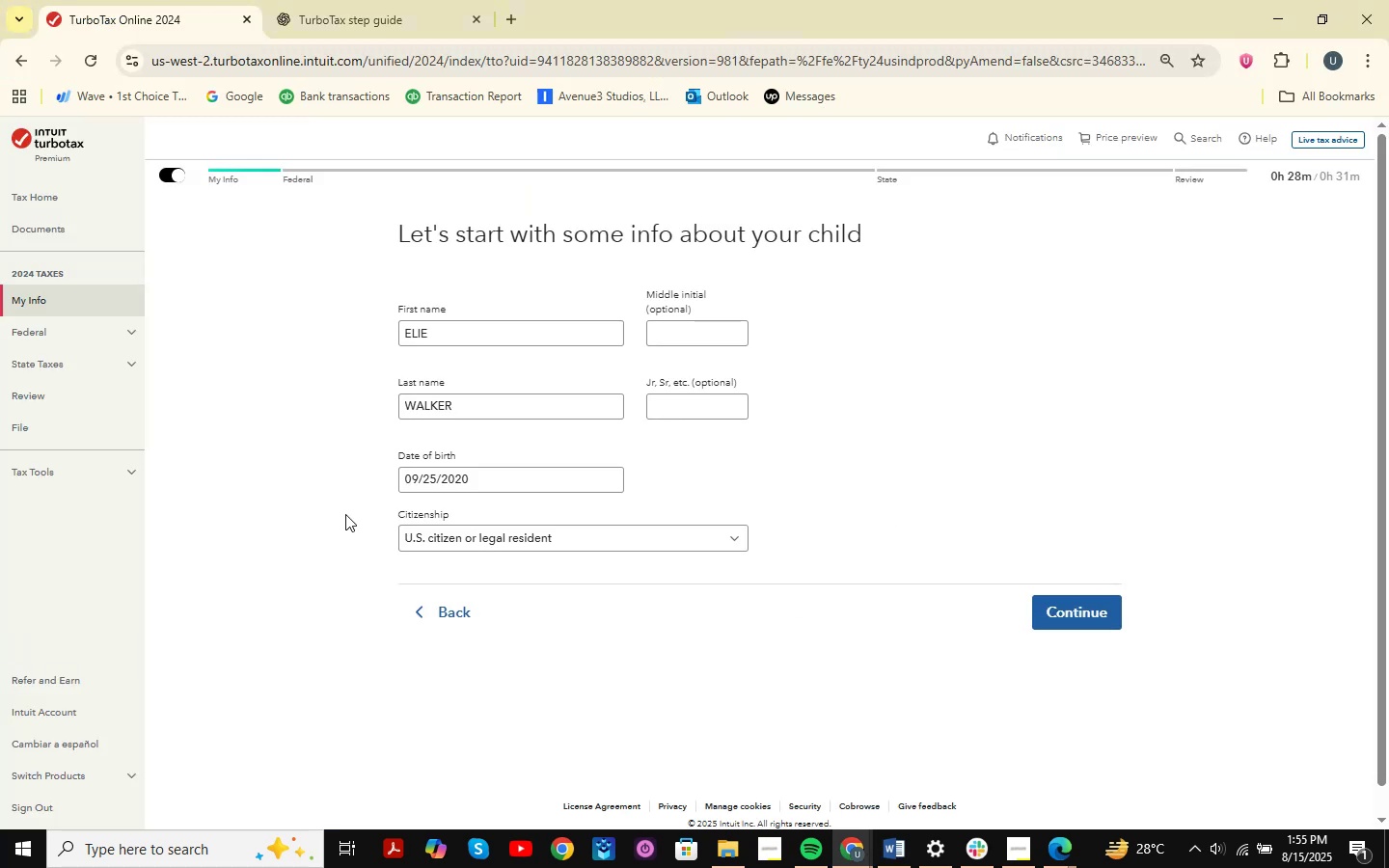 
left_click_drag(start_coordinate=[499, 478], to_coordinate=[402, 470])
 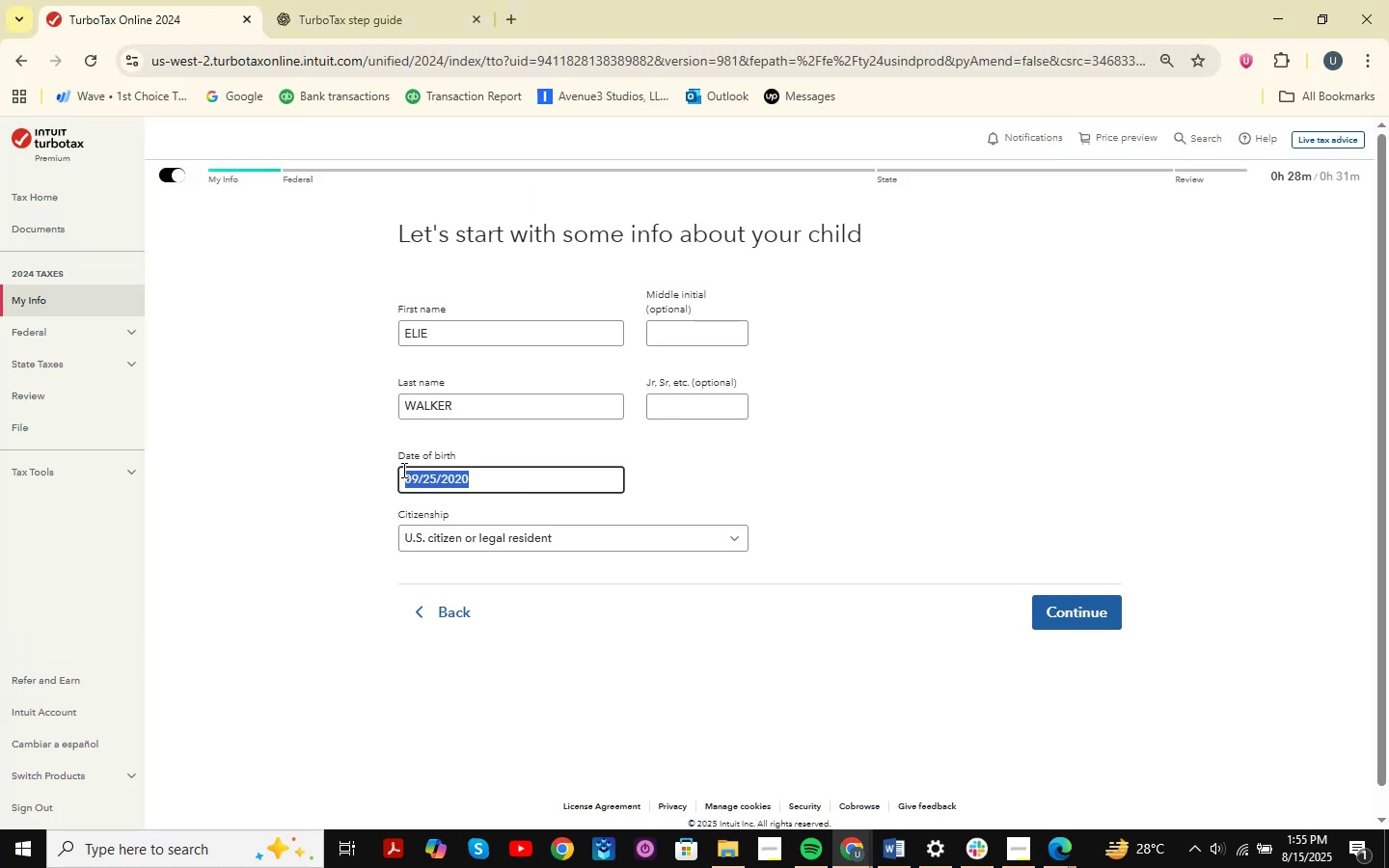 
key(Control+C)
 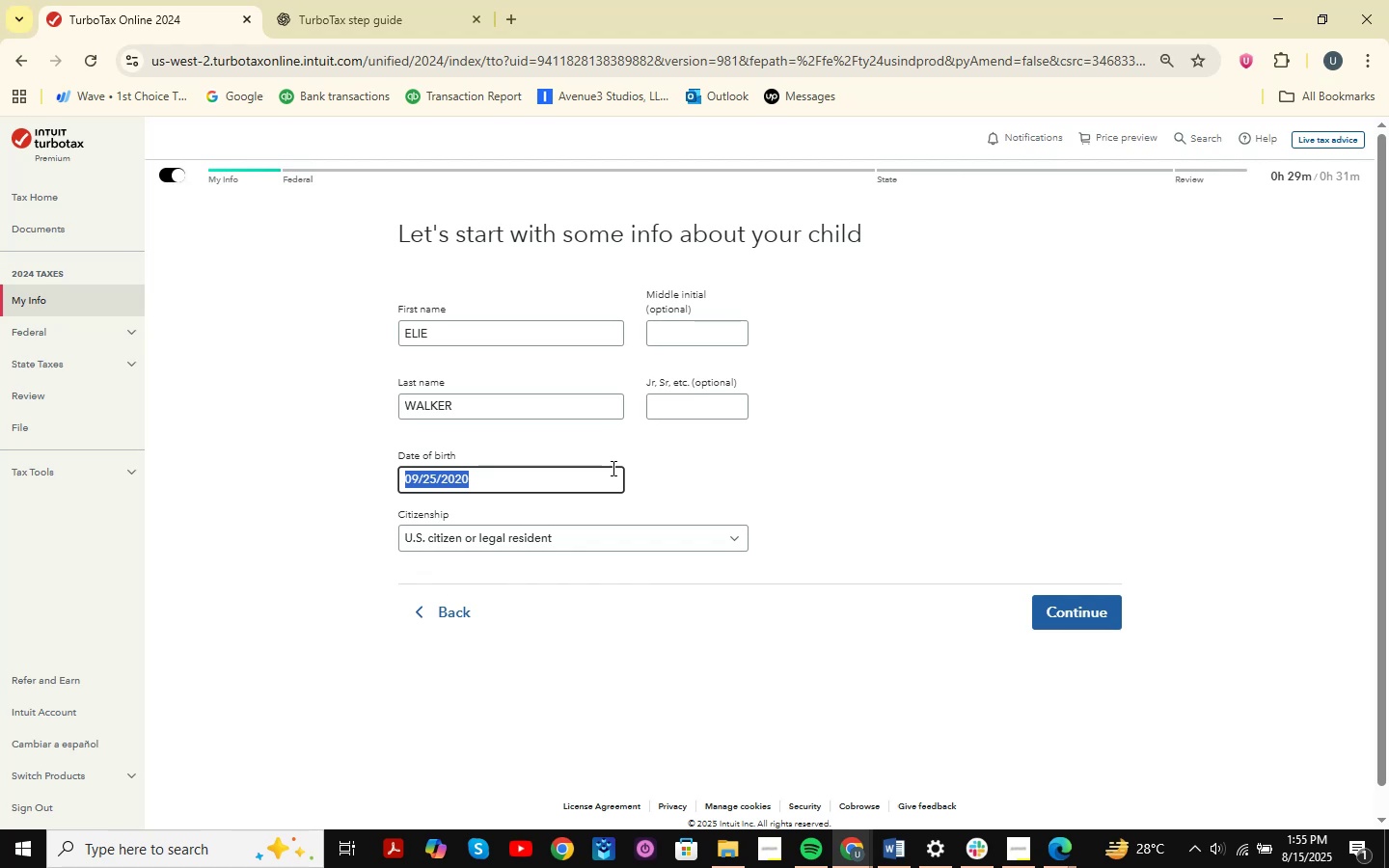 
key(Alt+AltLeft)
 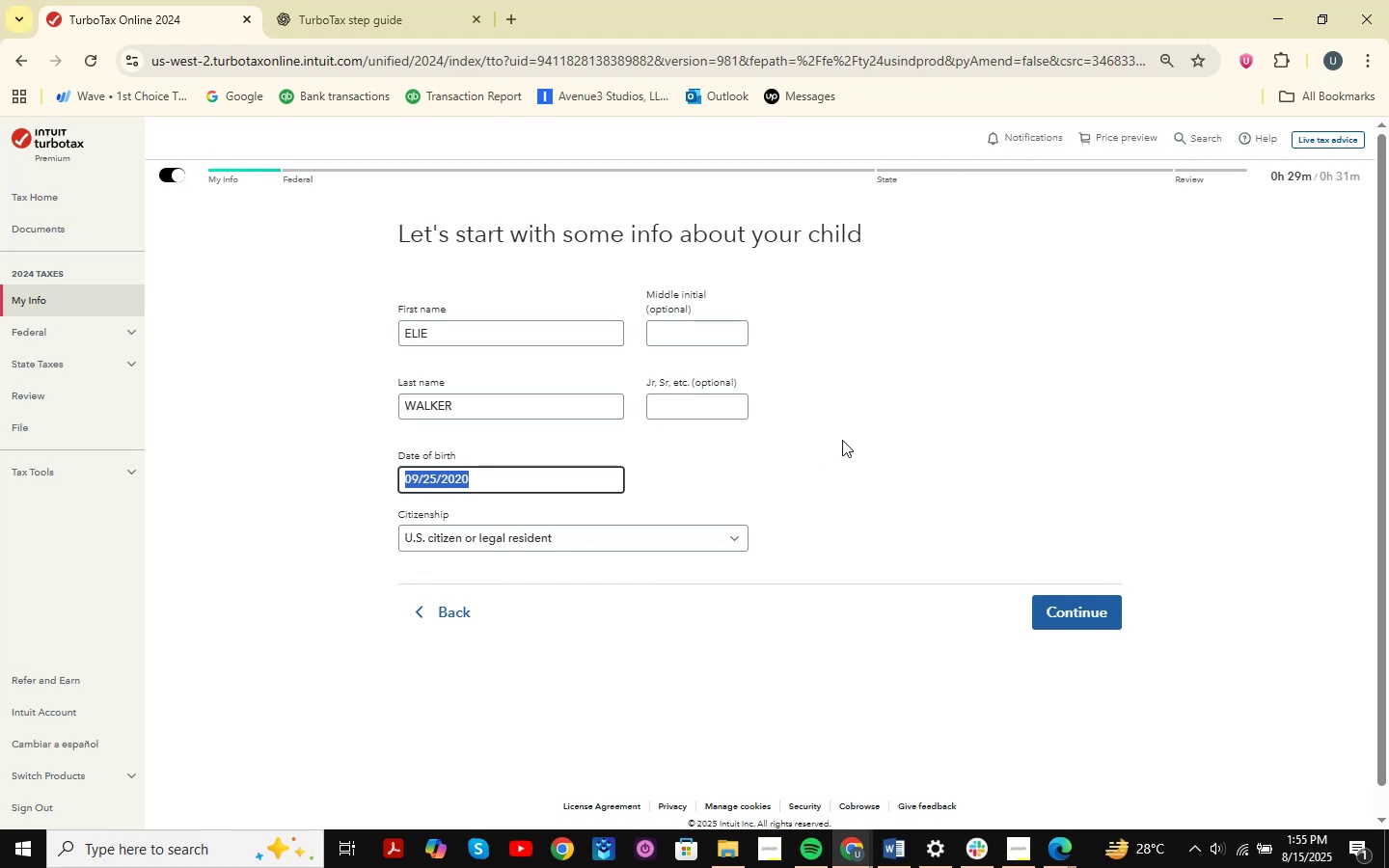 
key(Alt+Tab)
 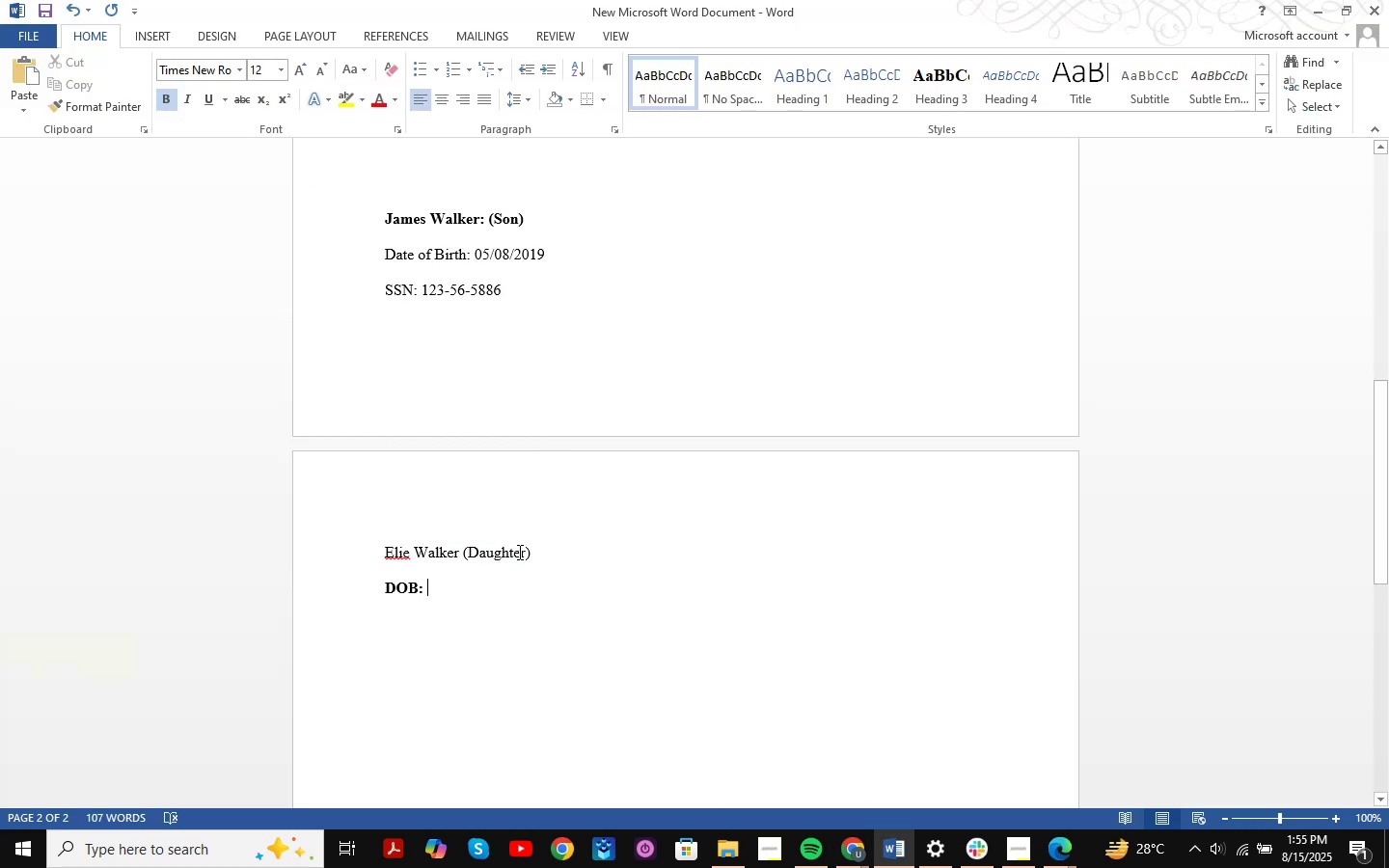 
key(Control+ControlLeft)
 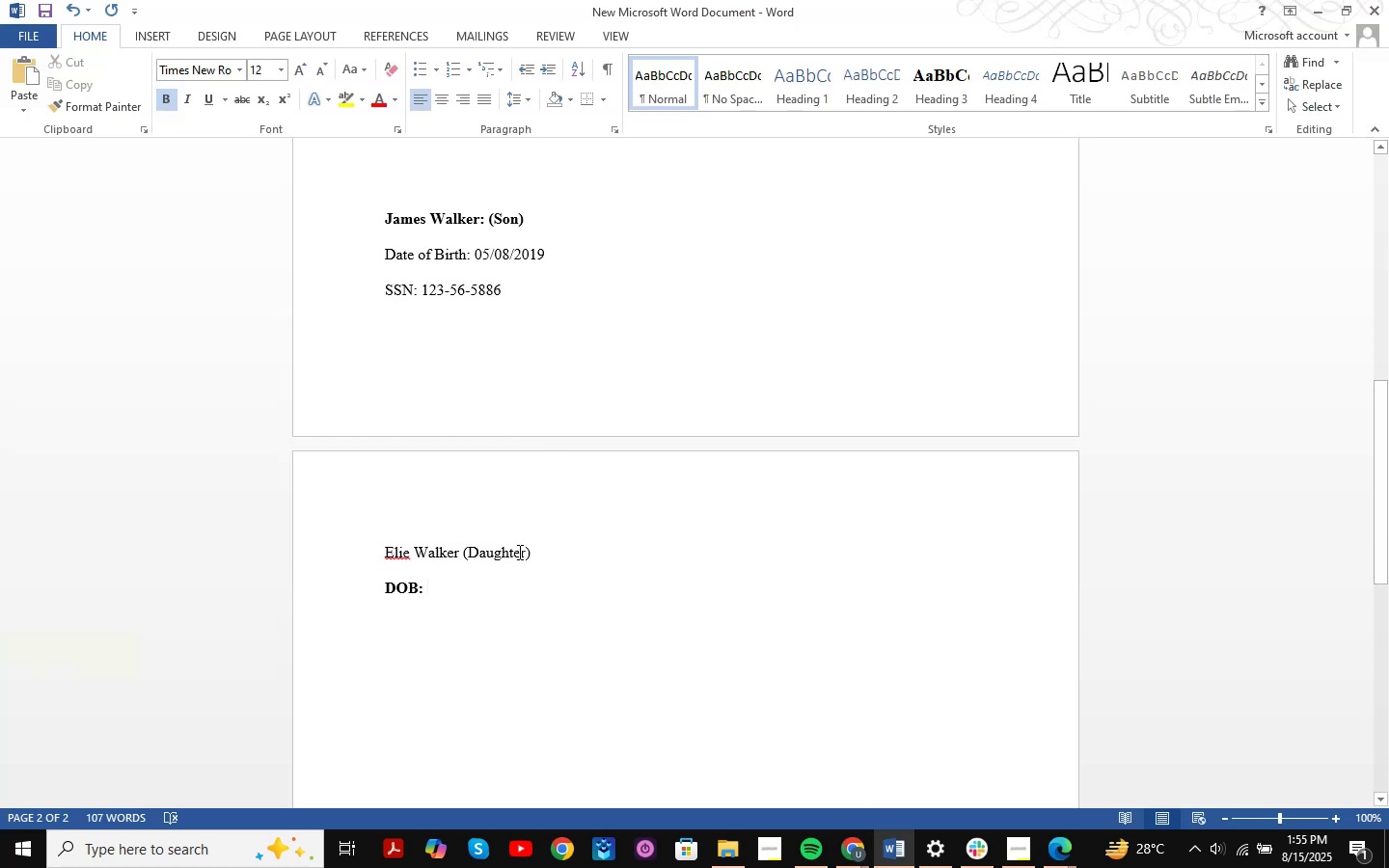 
key(Control+V)
 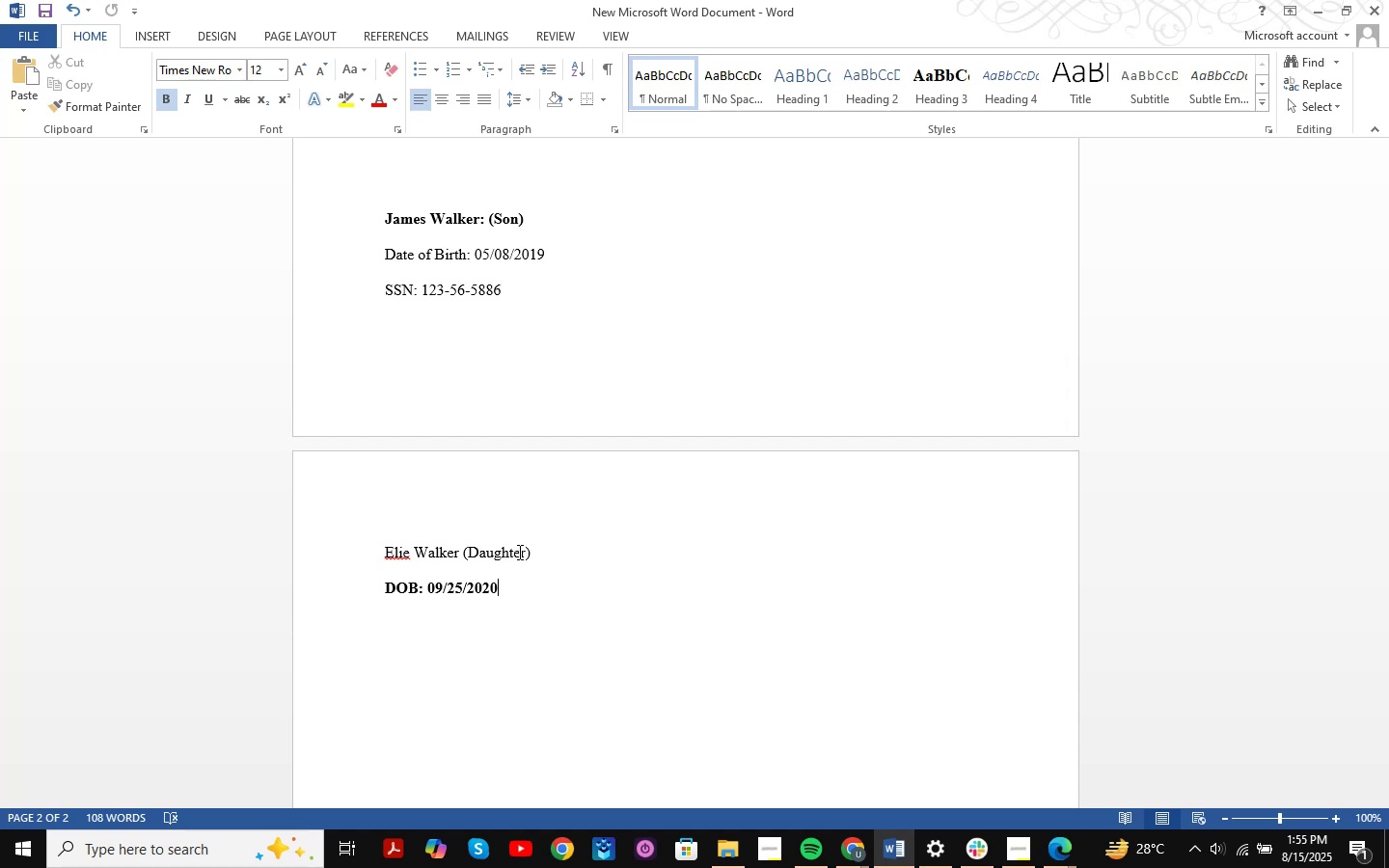 
wait(33.46)
 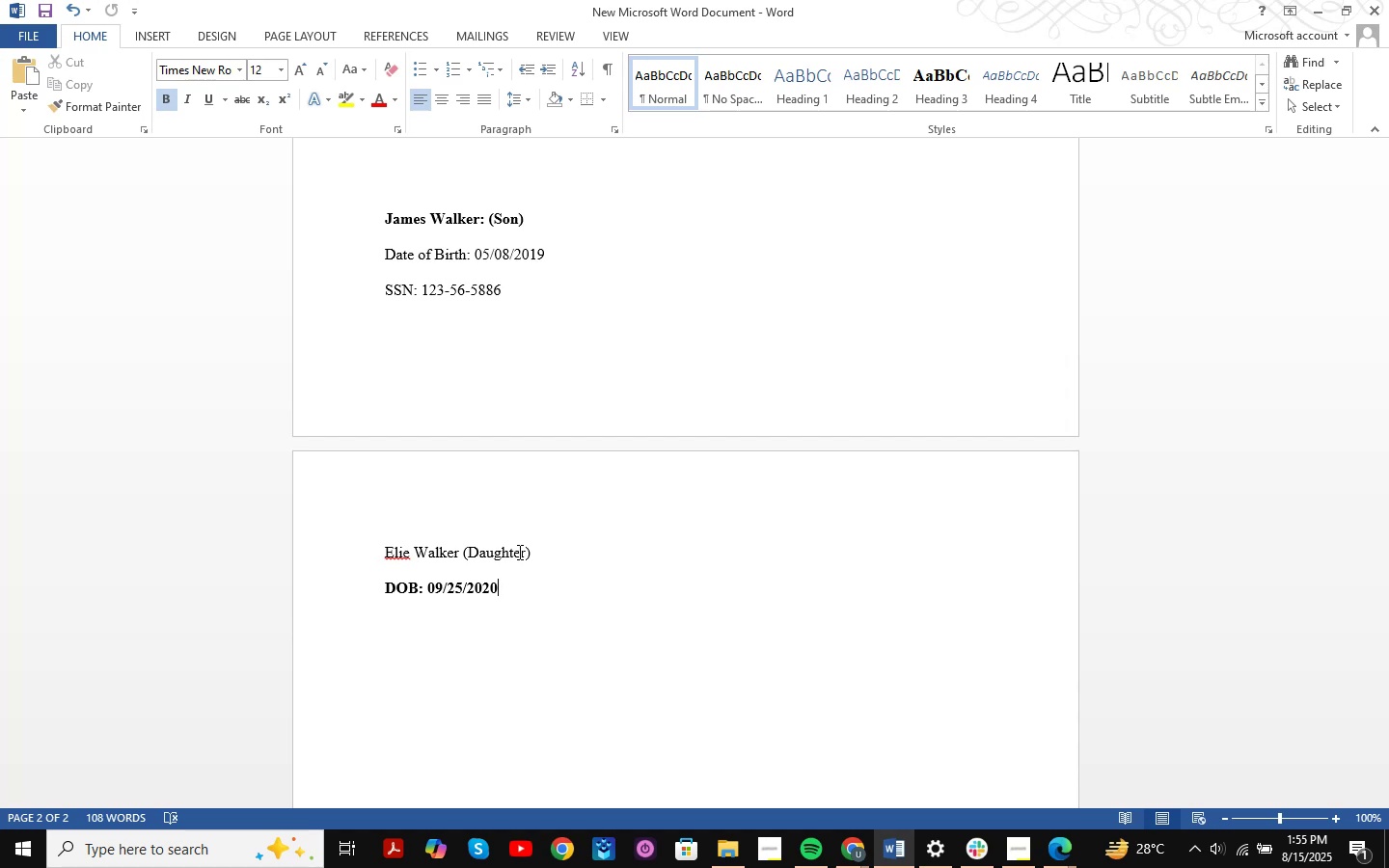 
key(Alt+AltLeft)
 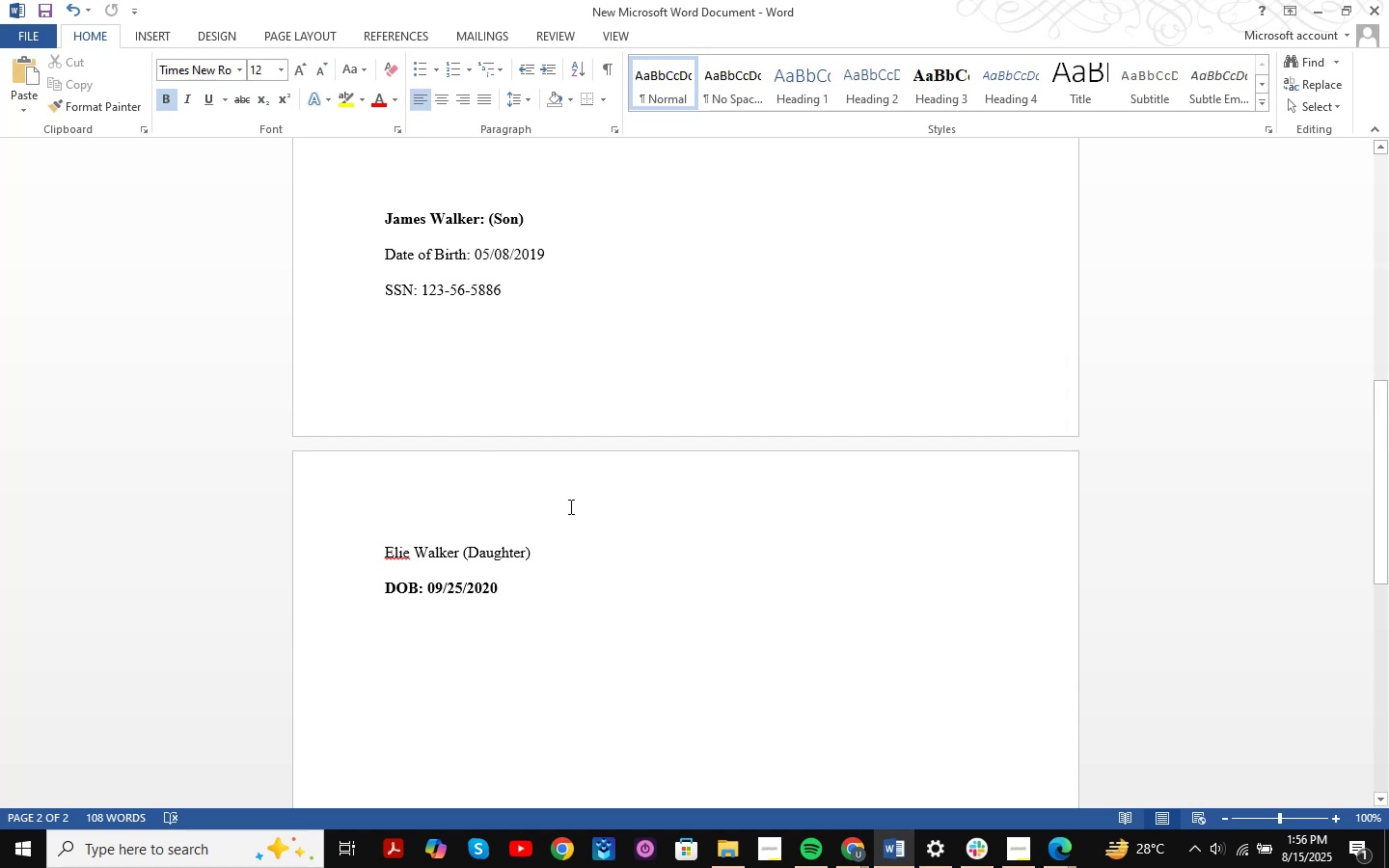 
key(Alt+Tab)
 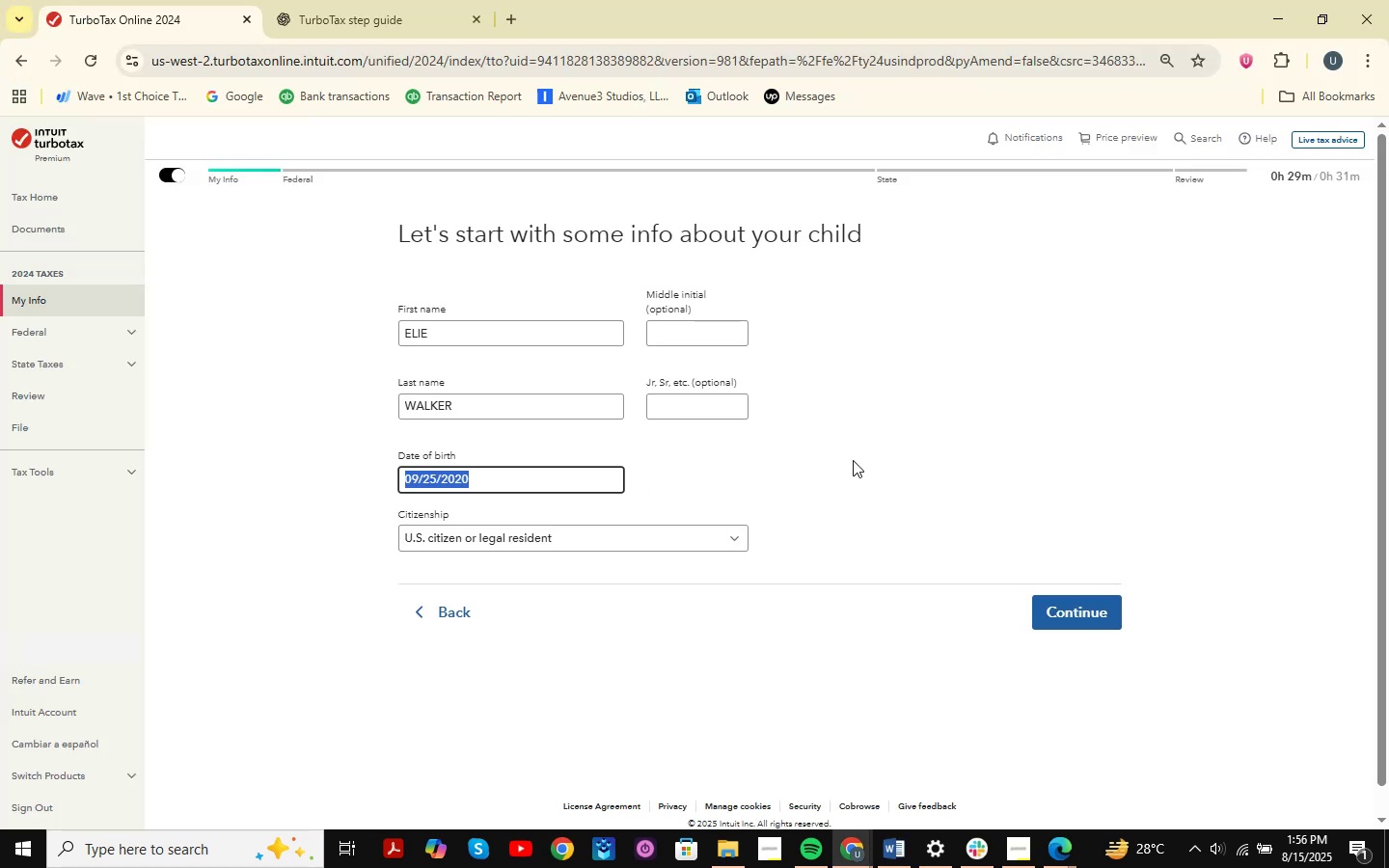 
left_click([516, 412])
 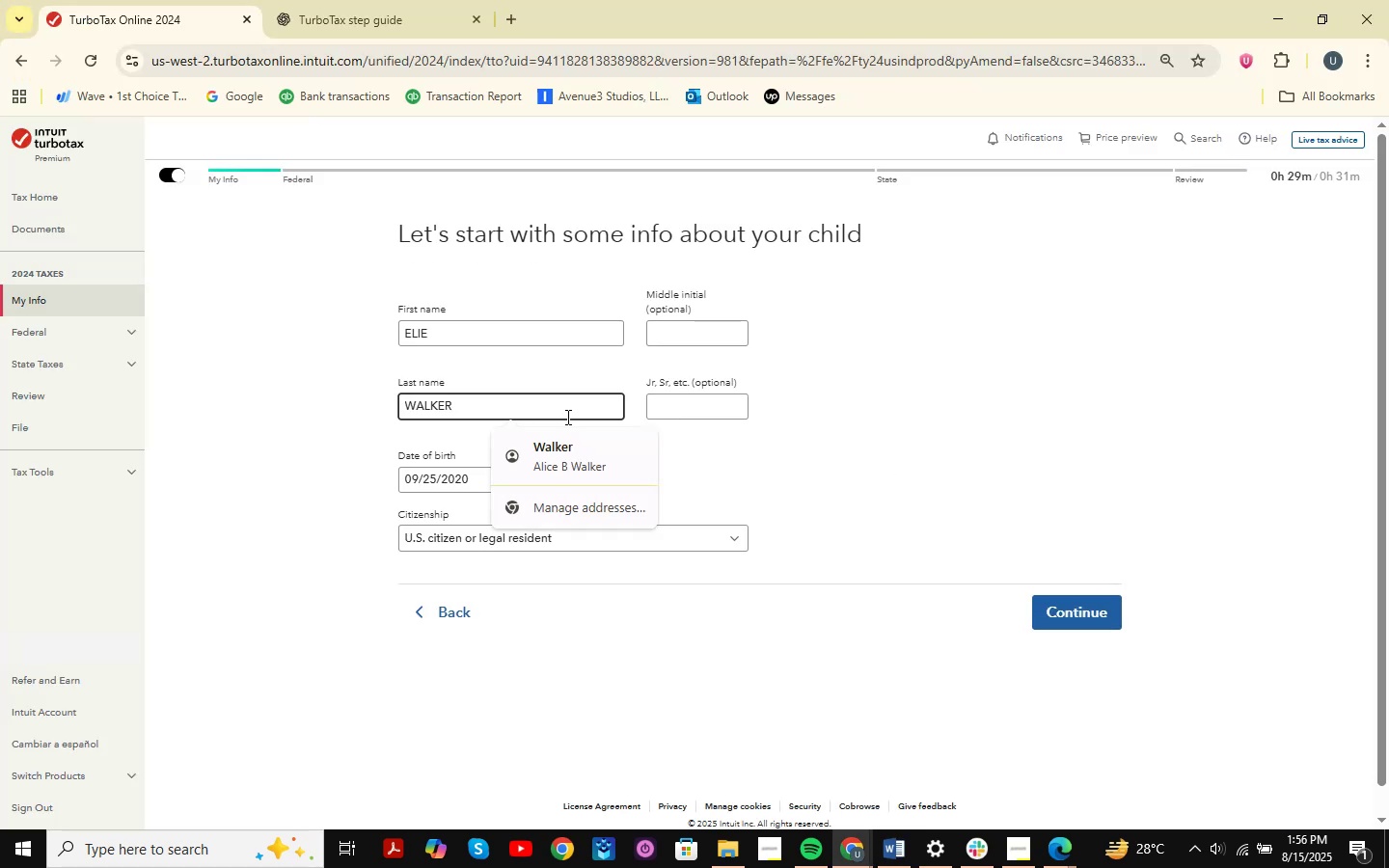 
key(Backspace)
key(Backspace)
key(Backspace)
key(Backspace)
key(Backspace)
type(alker )
 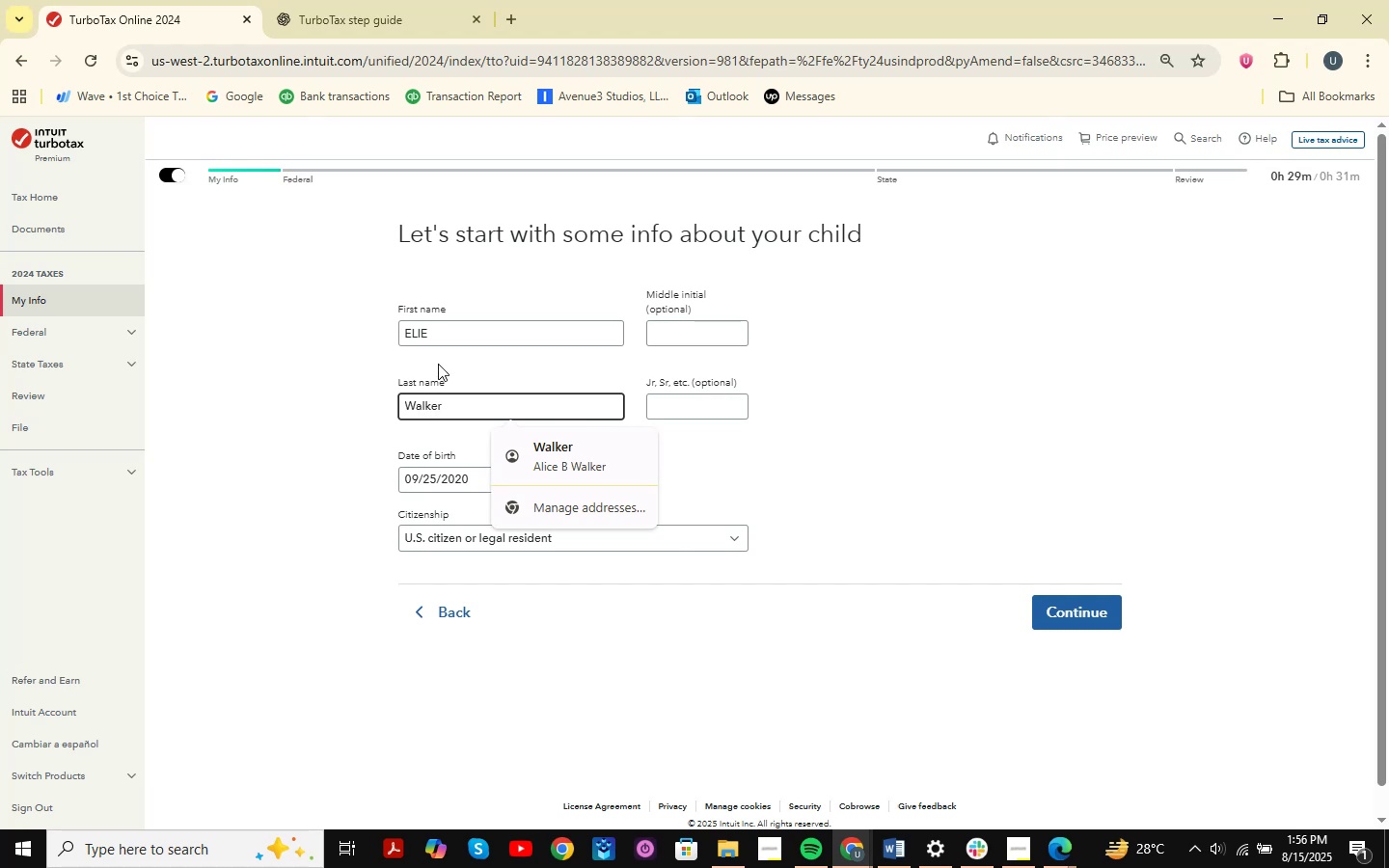 
left_click([451, 330])
 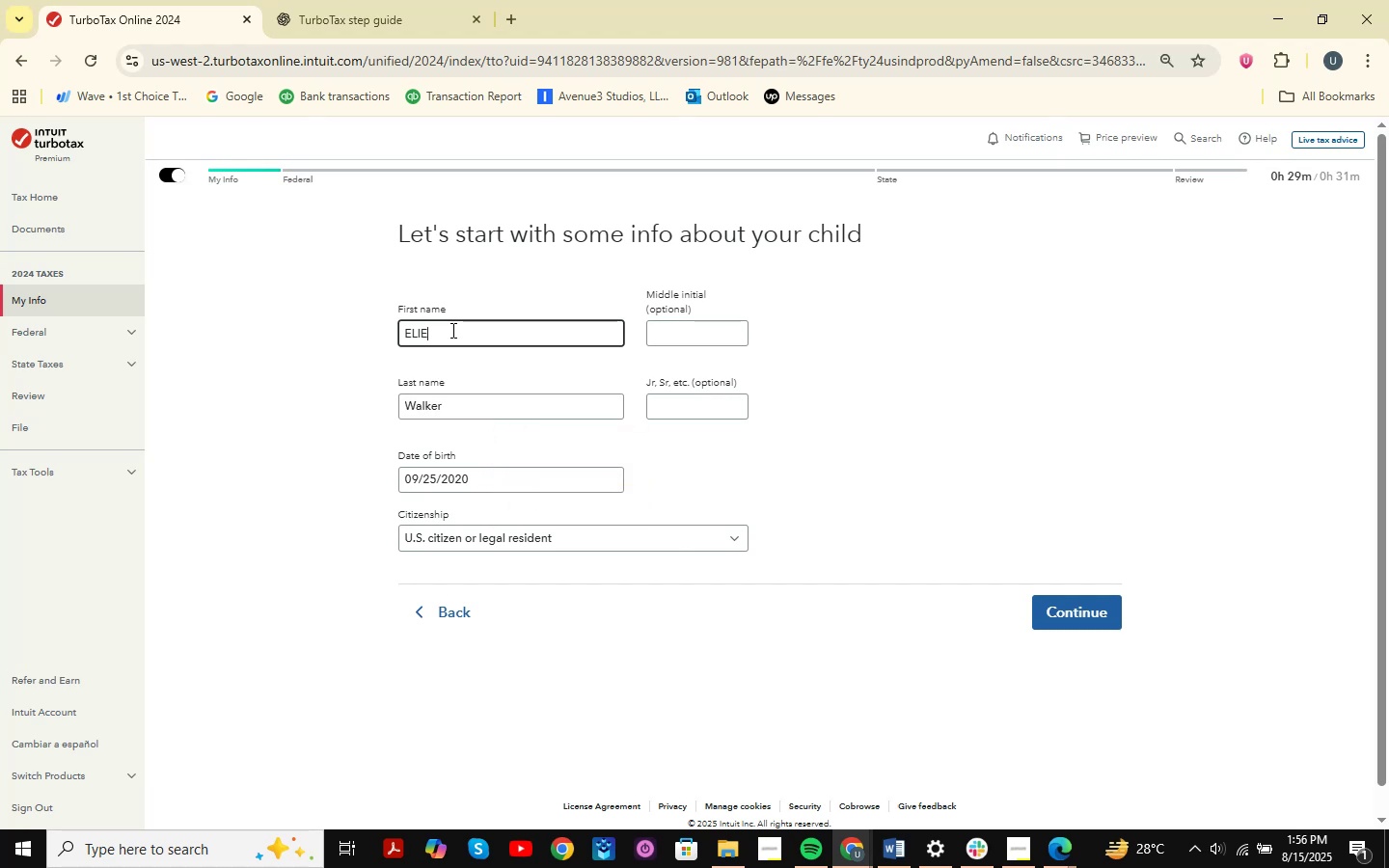 
wait(8.4)
 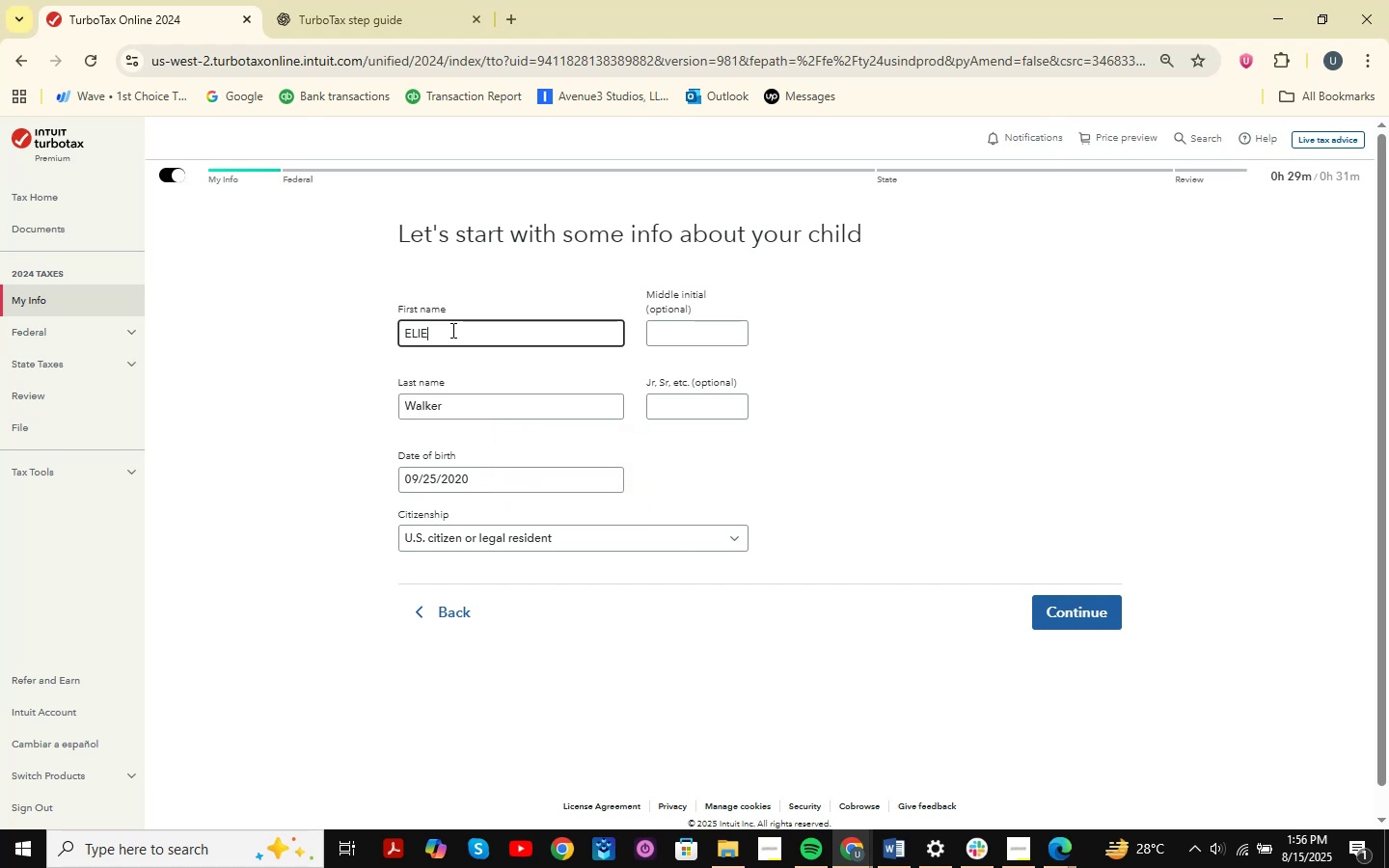 
key(Backspace)
key(Backspace)
key(Backspace)
type(lie )
 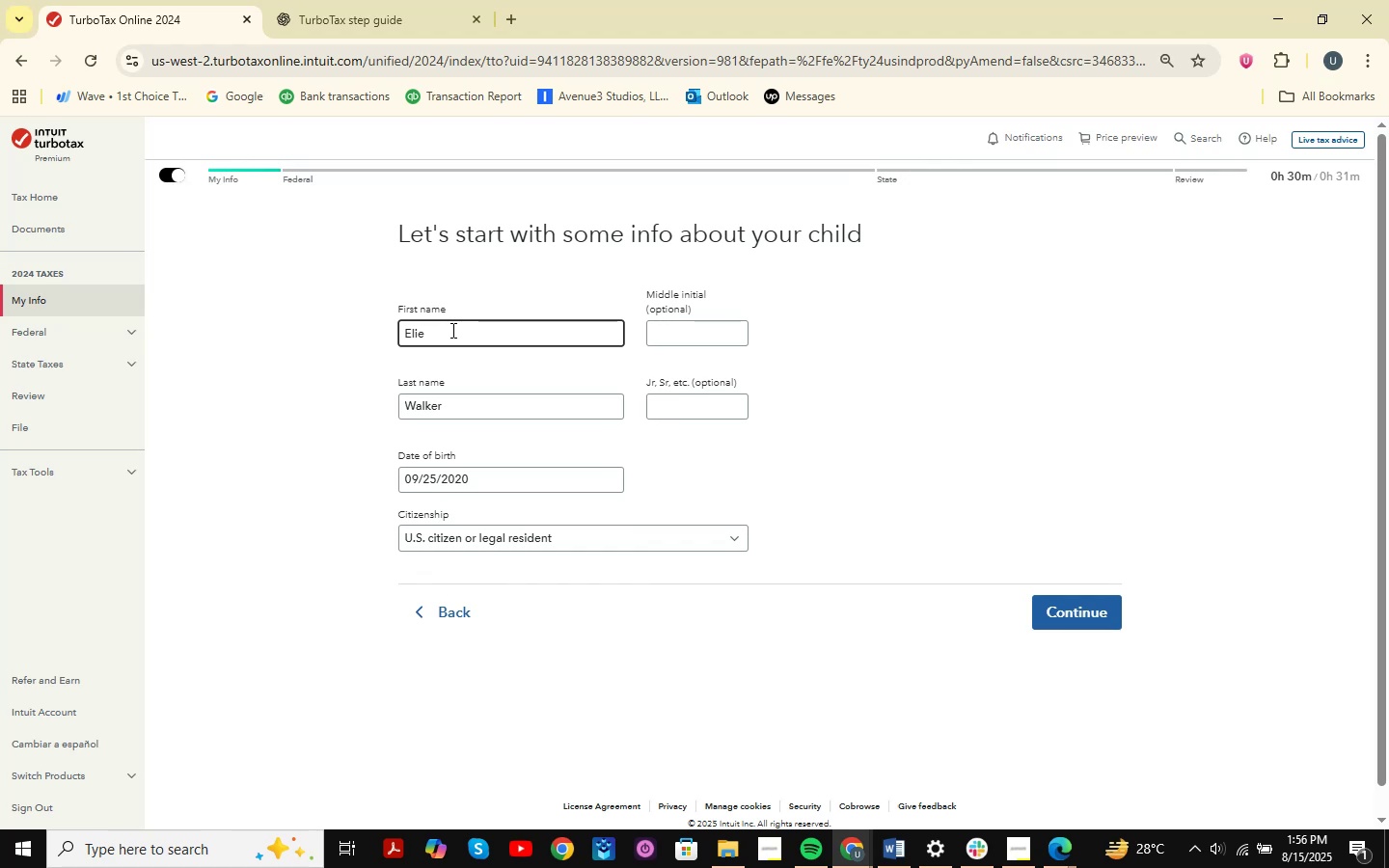 
wait(12.51)
 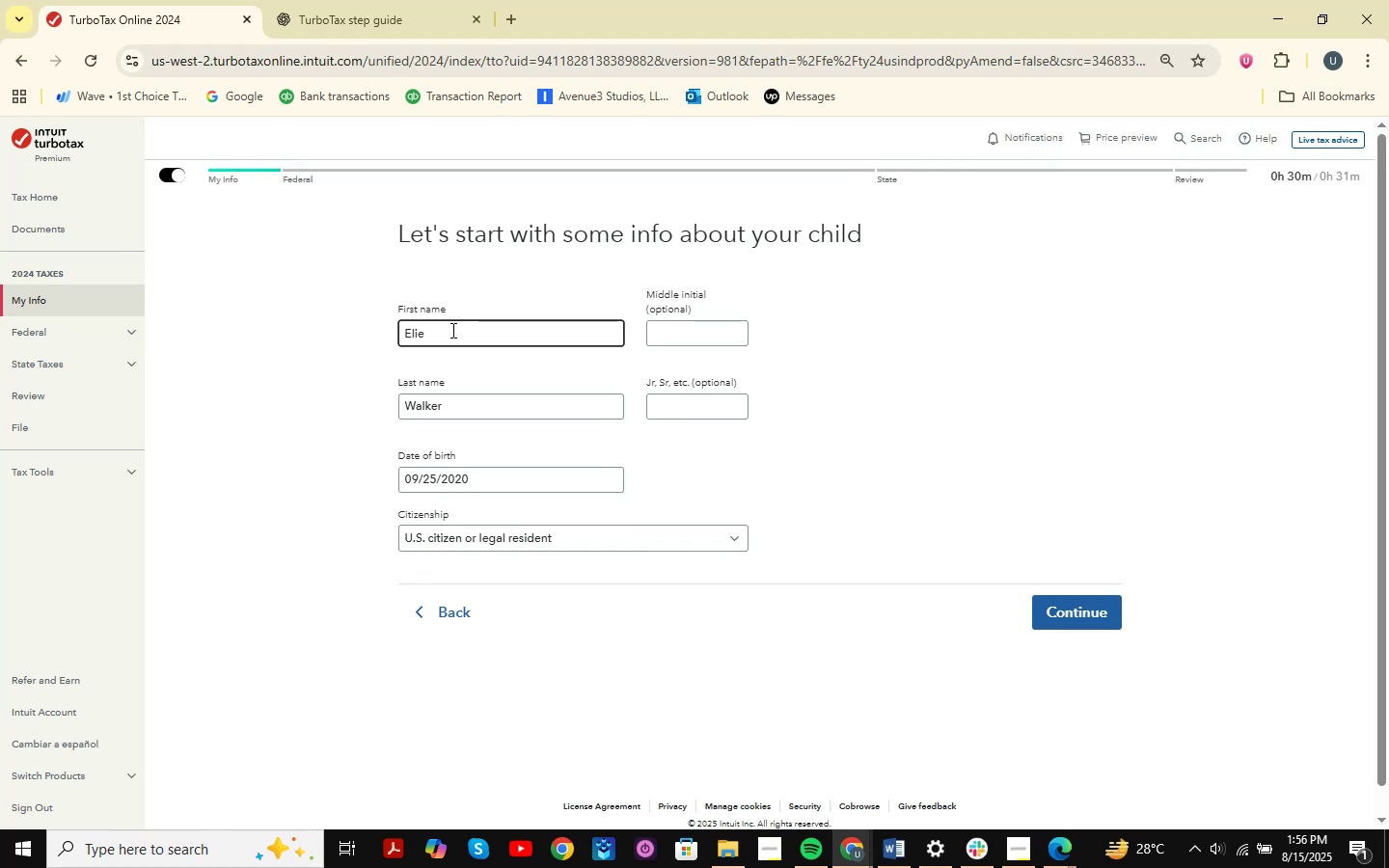 
left_click([907, 843])
 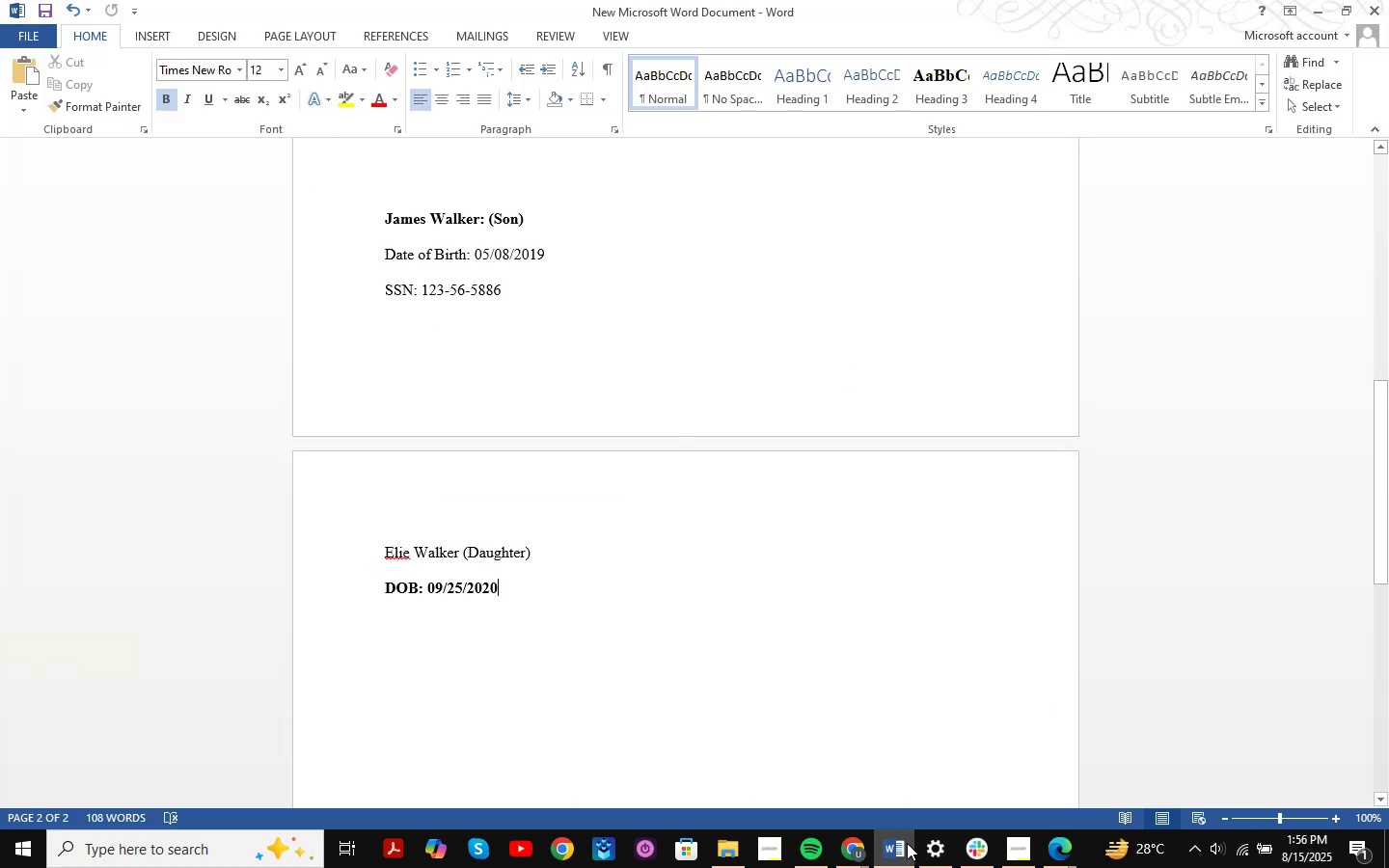 
left_click([907, 843])
 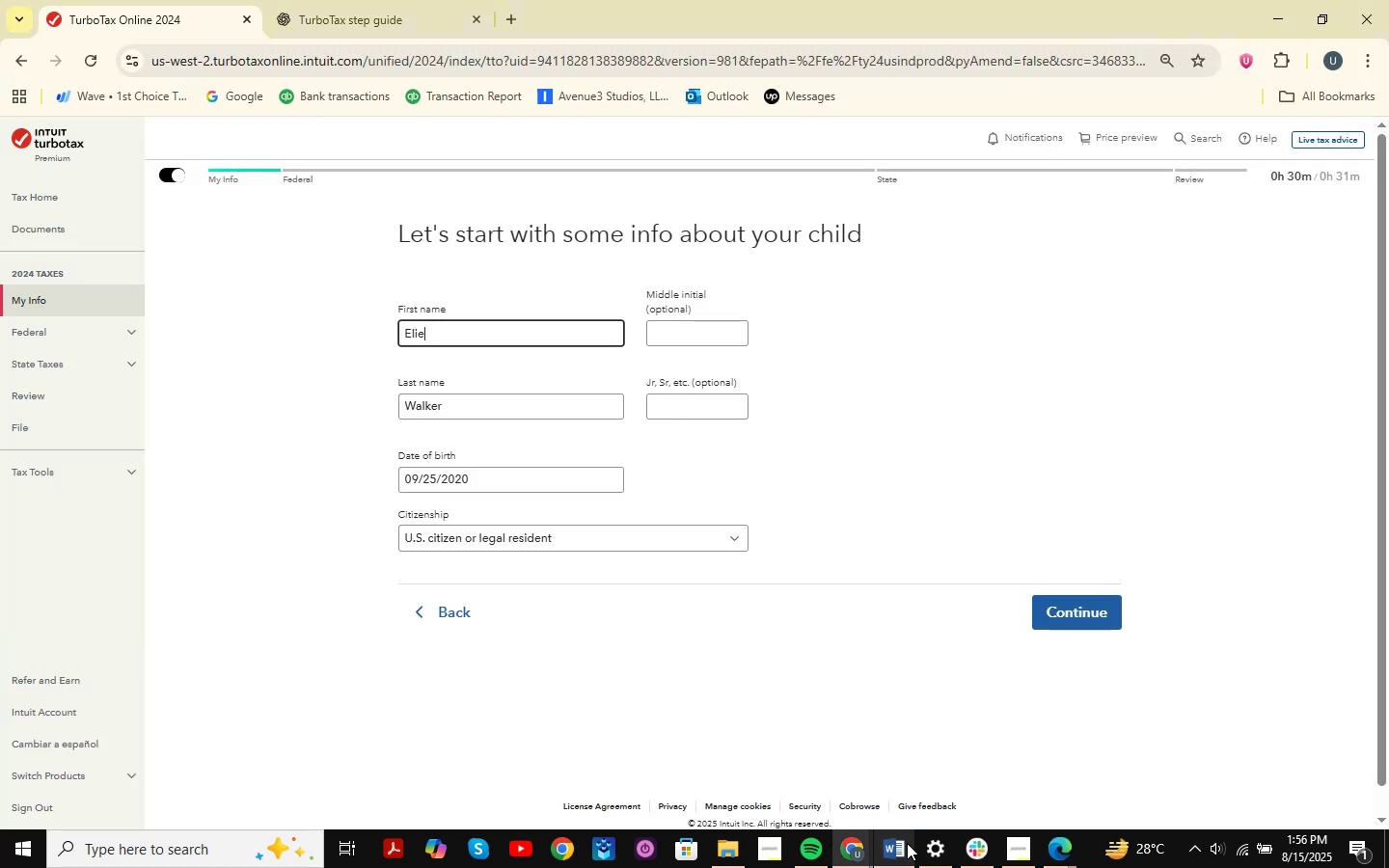 
left_click([907, 843])
 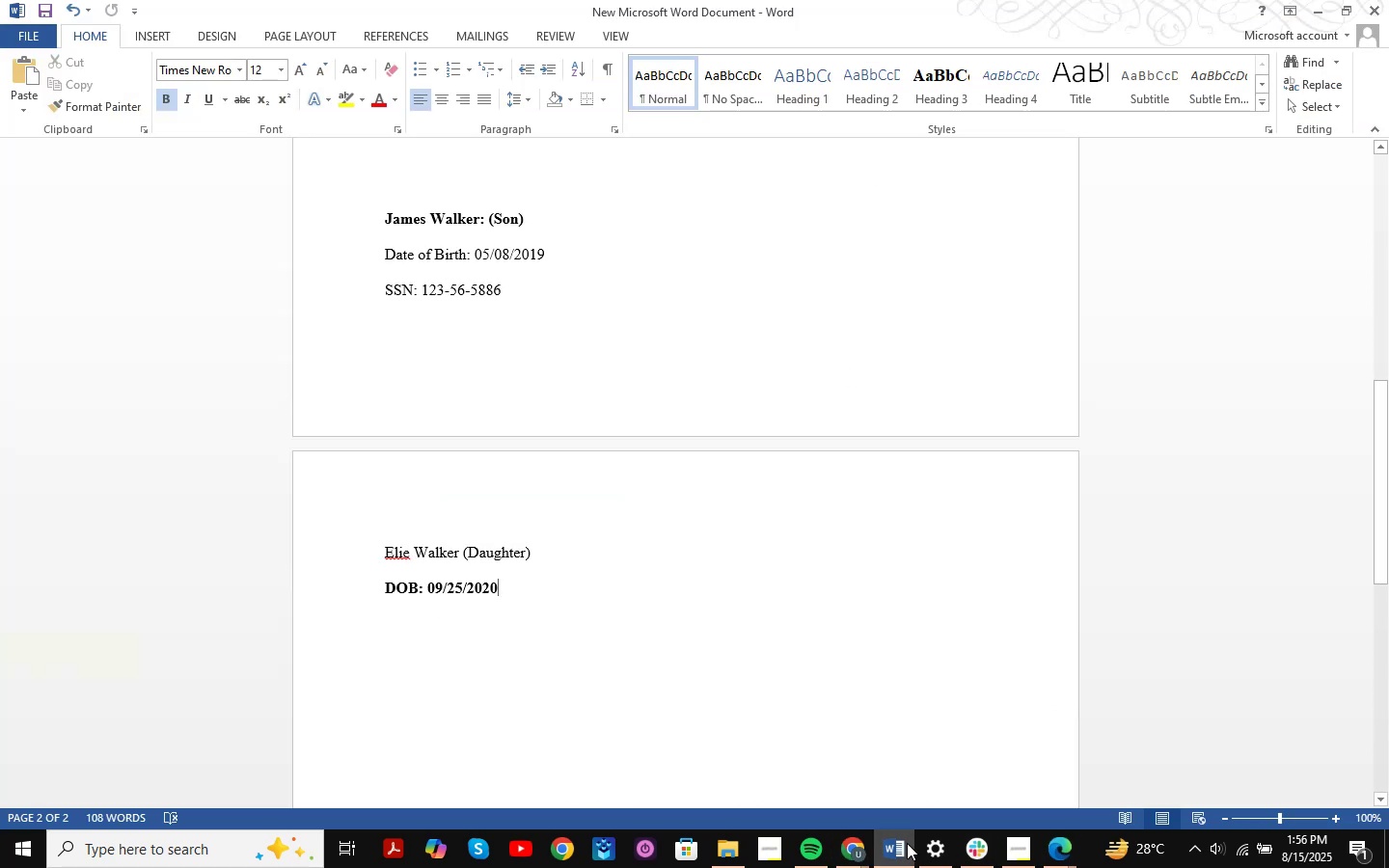 
left_click([907, 843])
 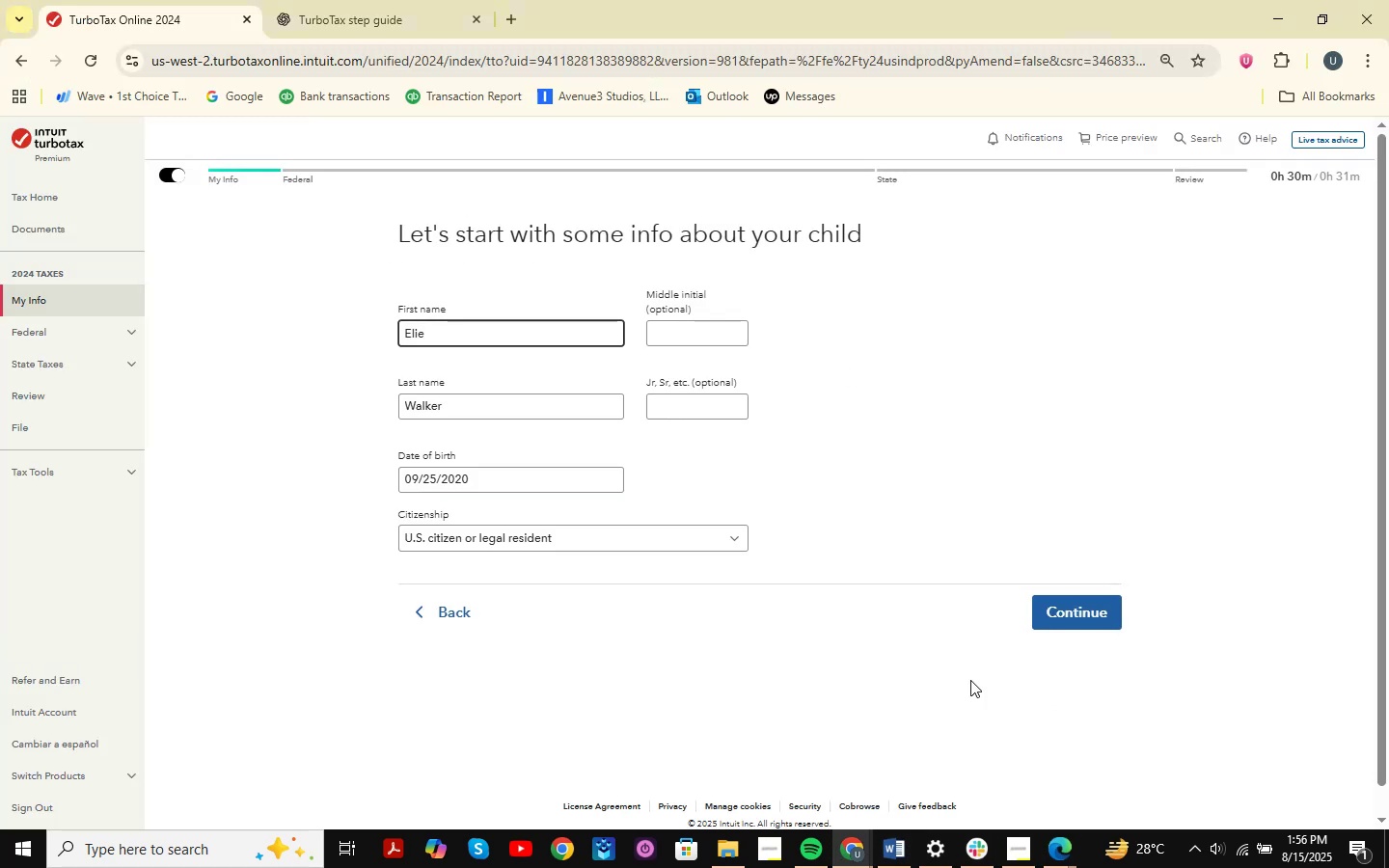 
left_click([1125, 598])
 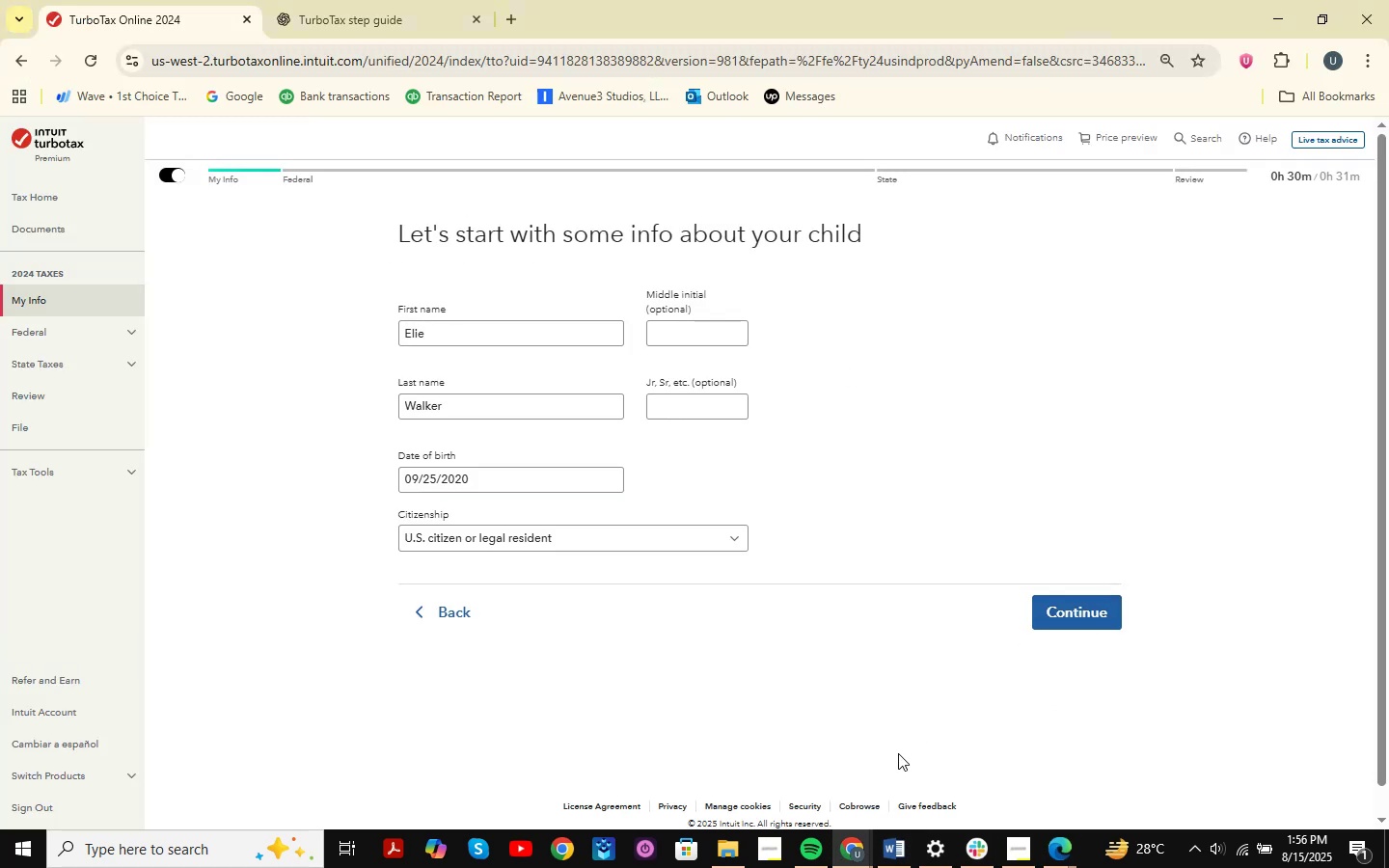 
left_click([1091, 622])
 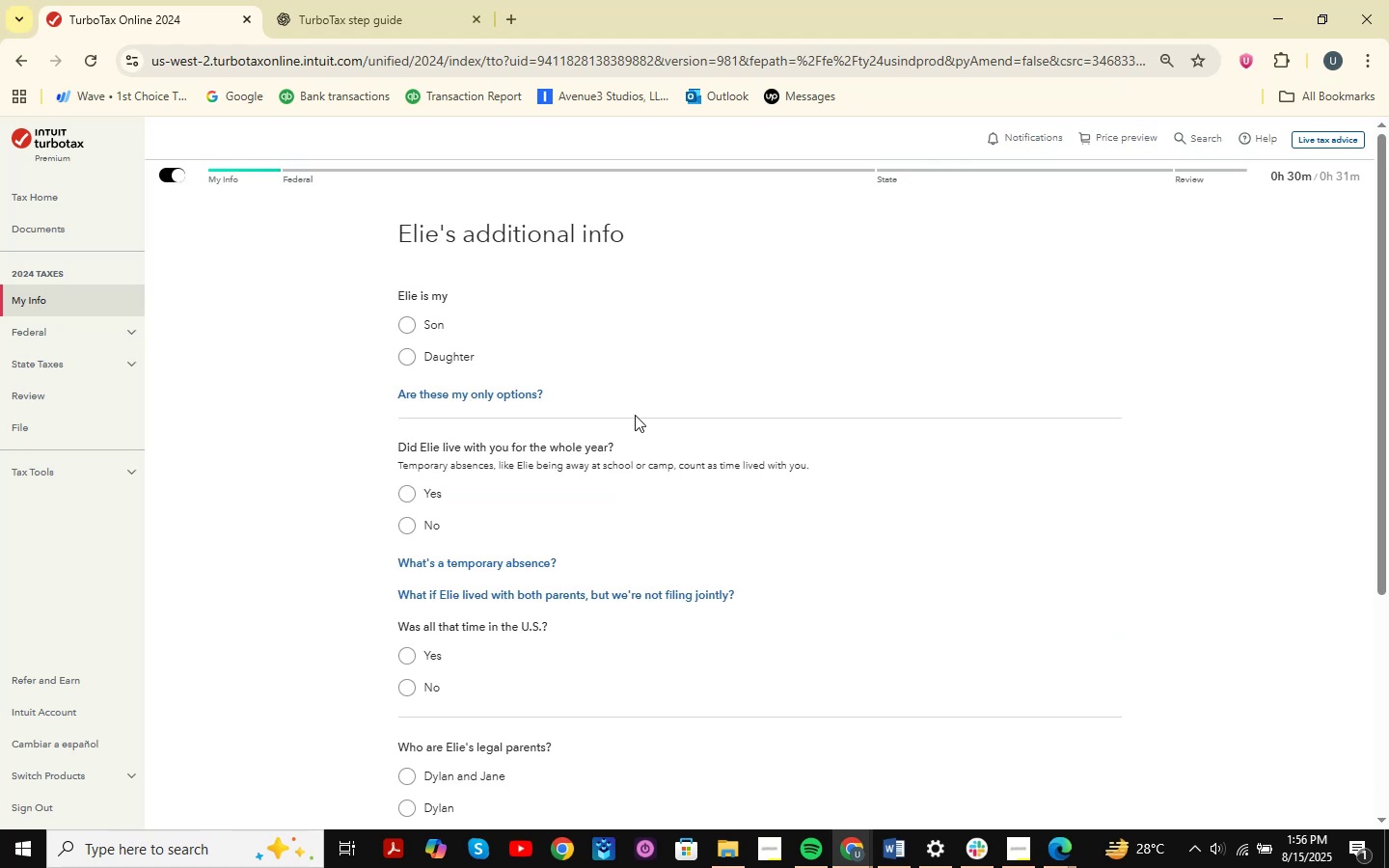 
left_click([406, 361])
 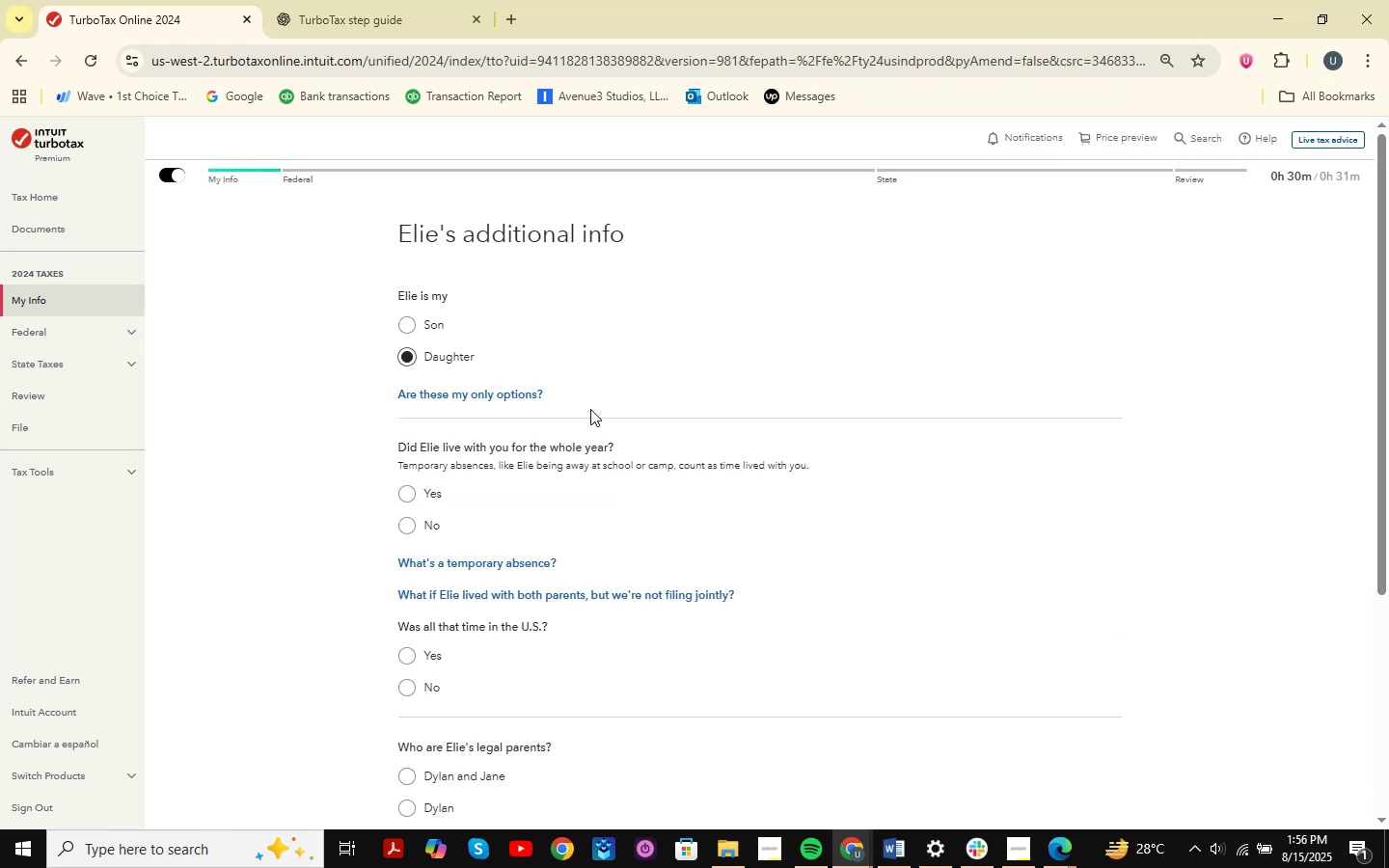 
left_click([419, 489])
 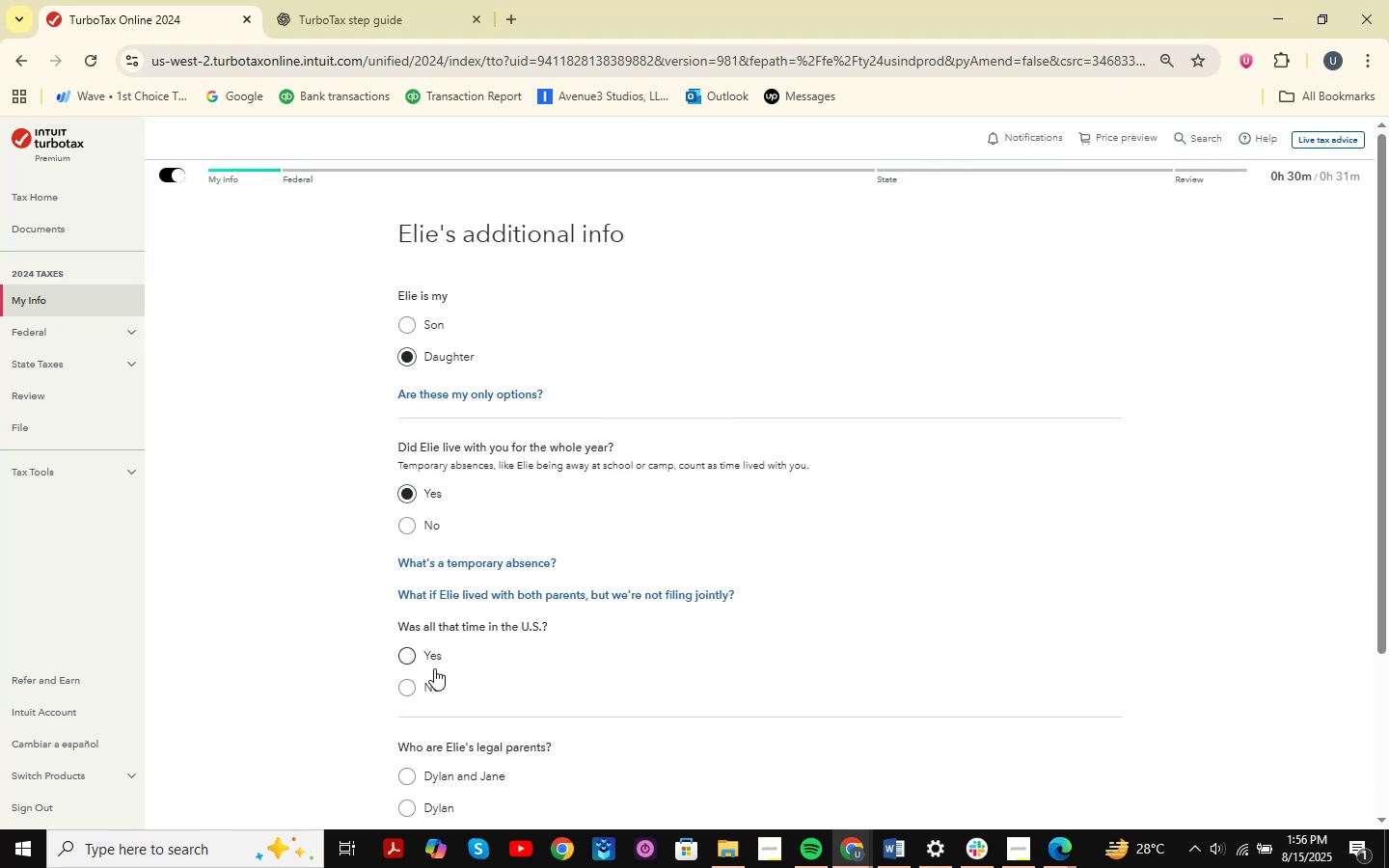 
left_click([424, 654])
 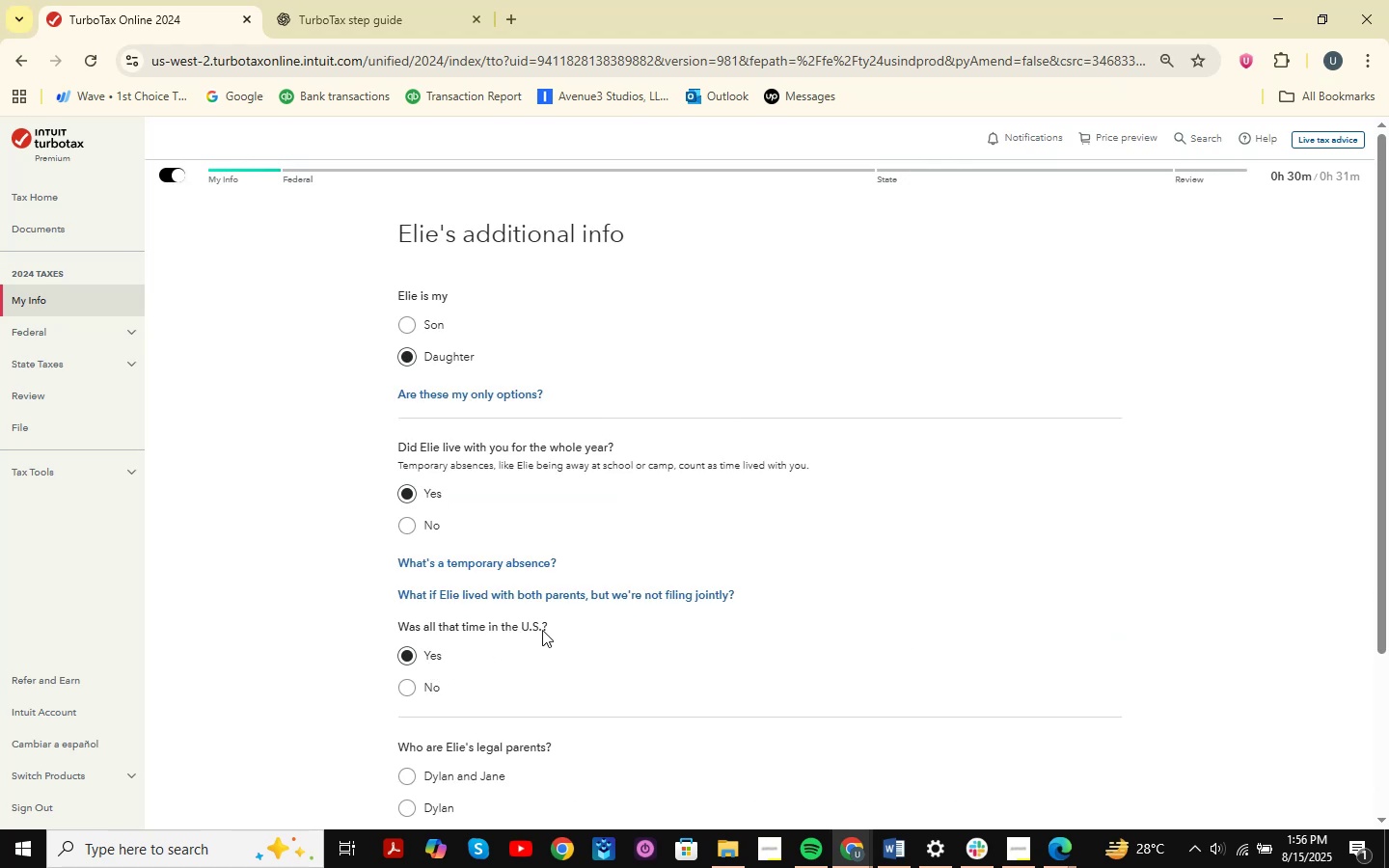 
scroll: coordinate [631, 555], scroll_direction: down, amount: 3.0
 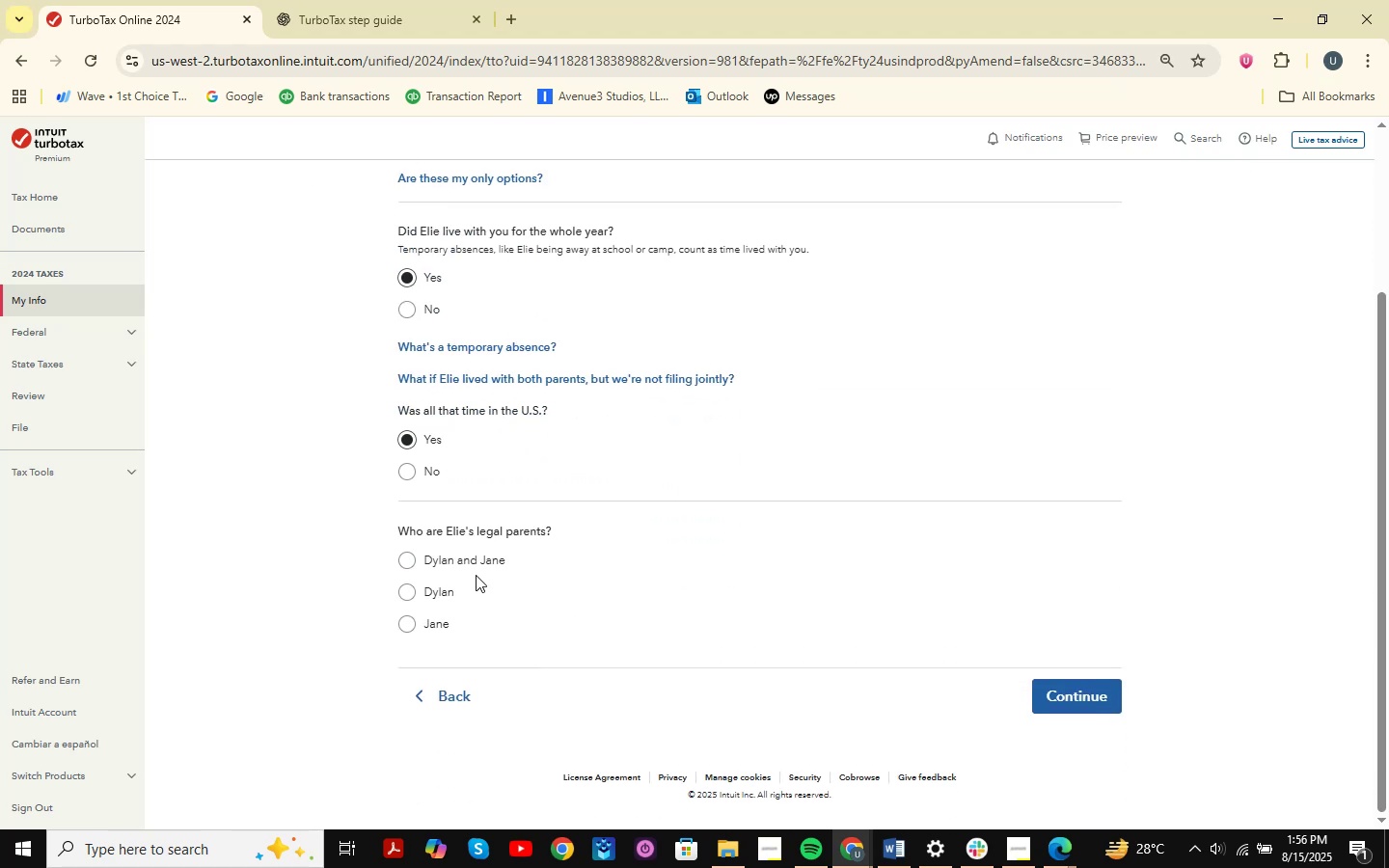 
left_click([483, 565])
 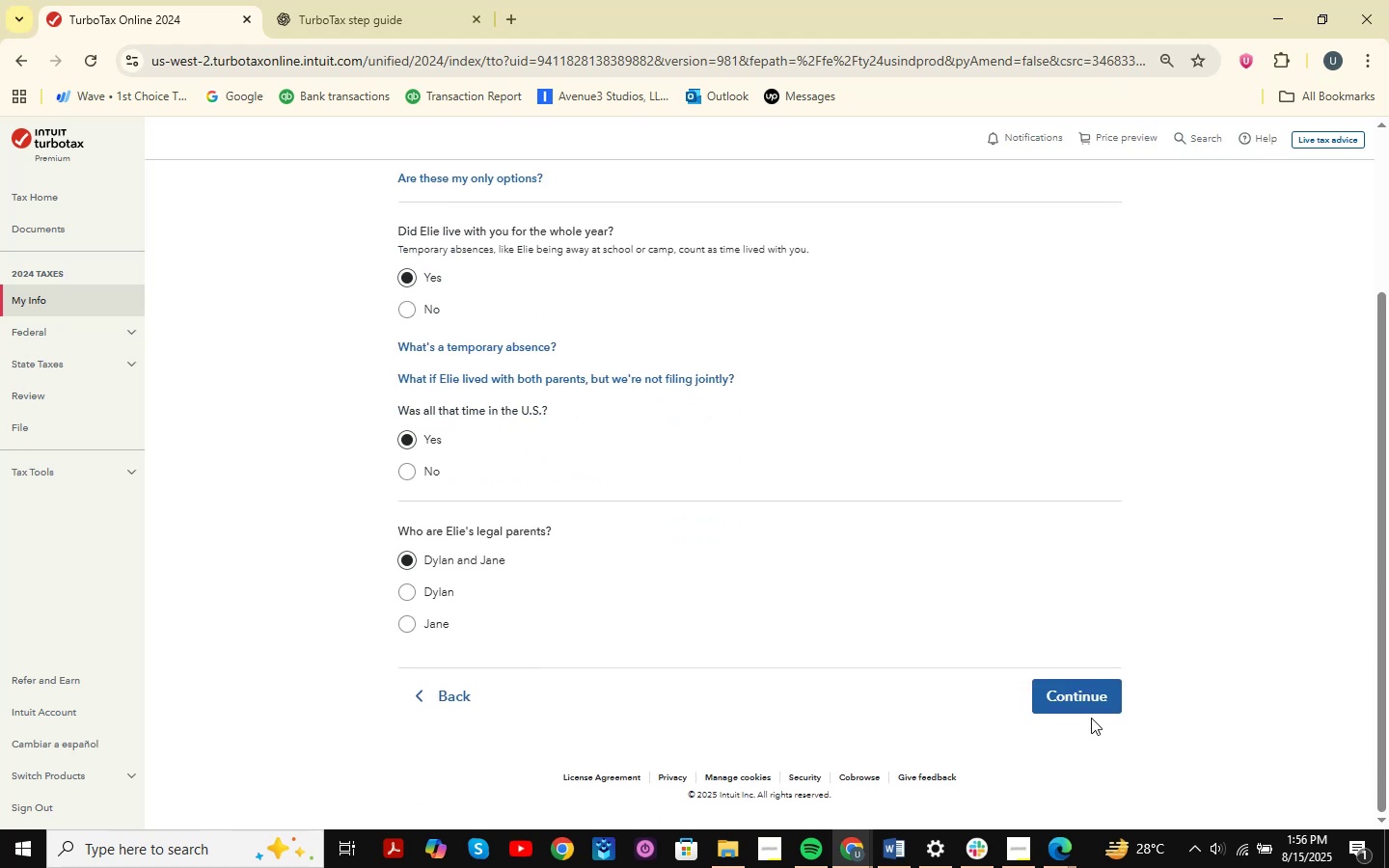 
left_click([1087, 702])
 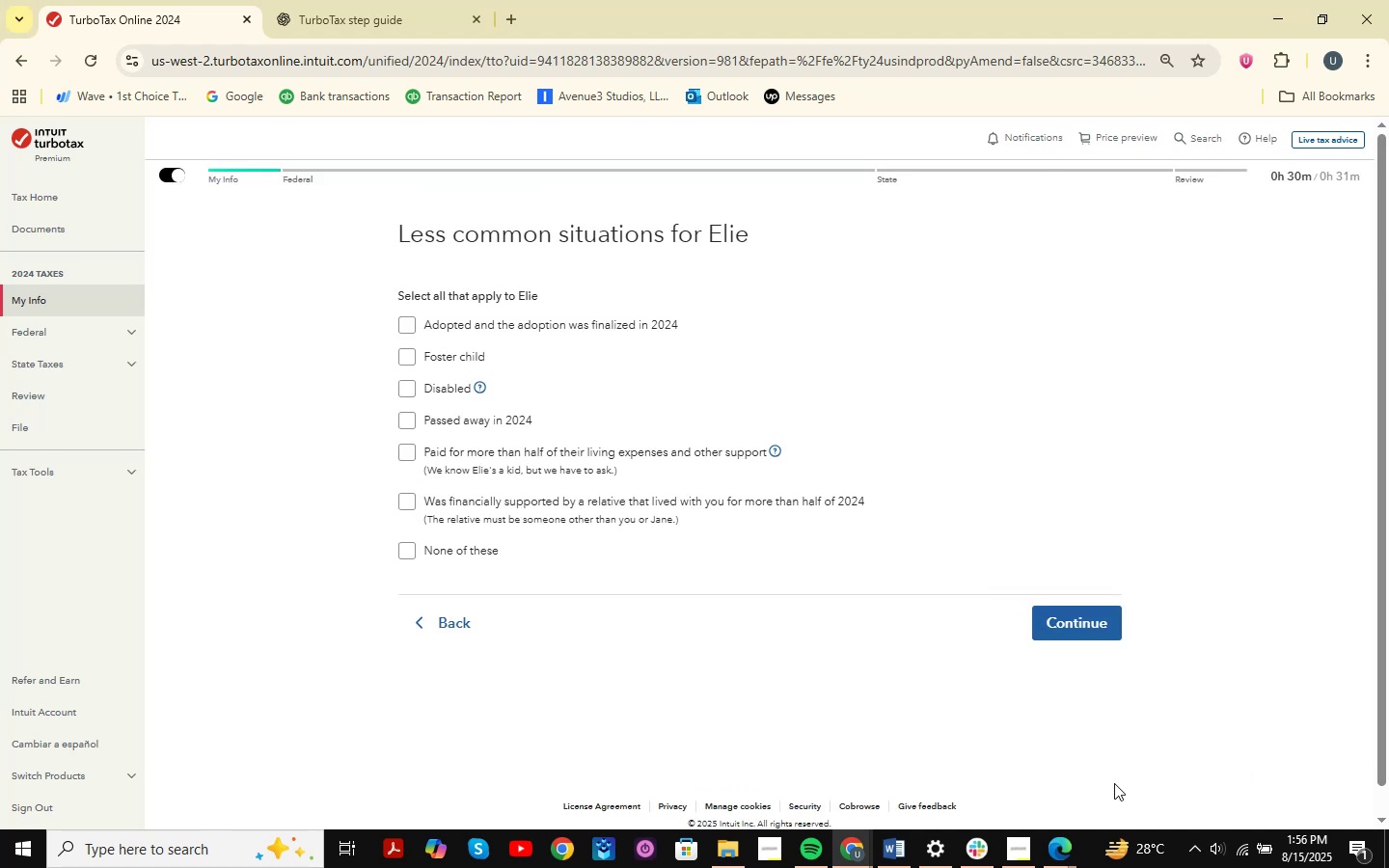 
wait(14.4)
 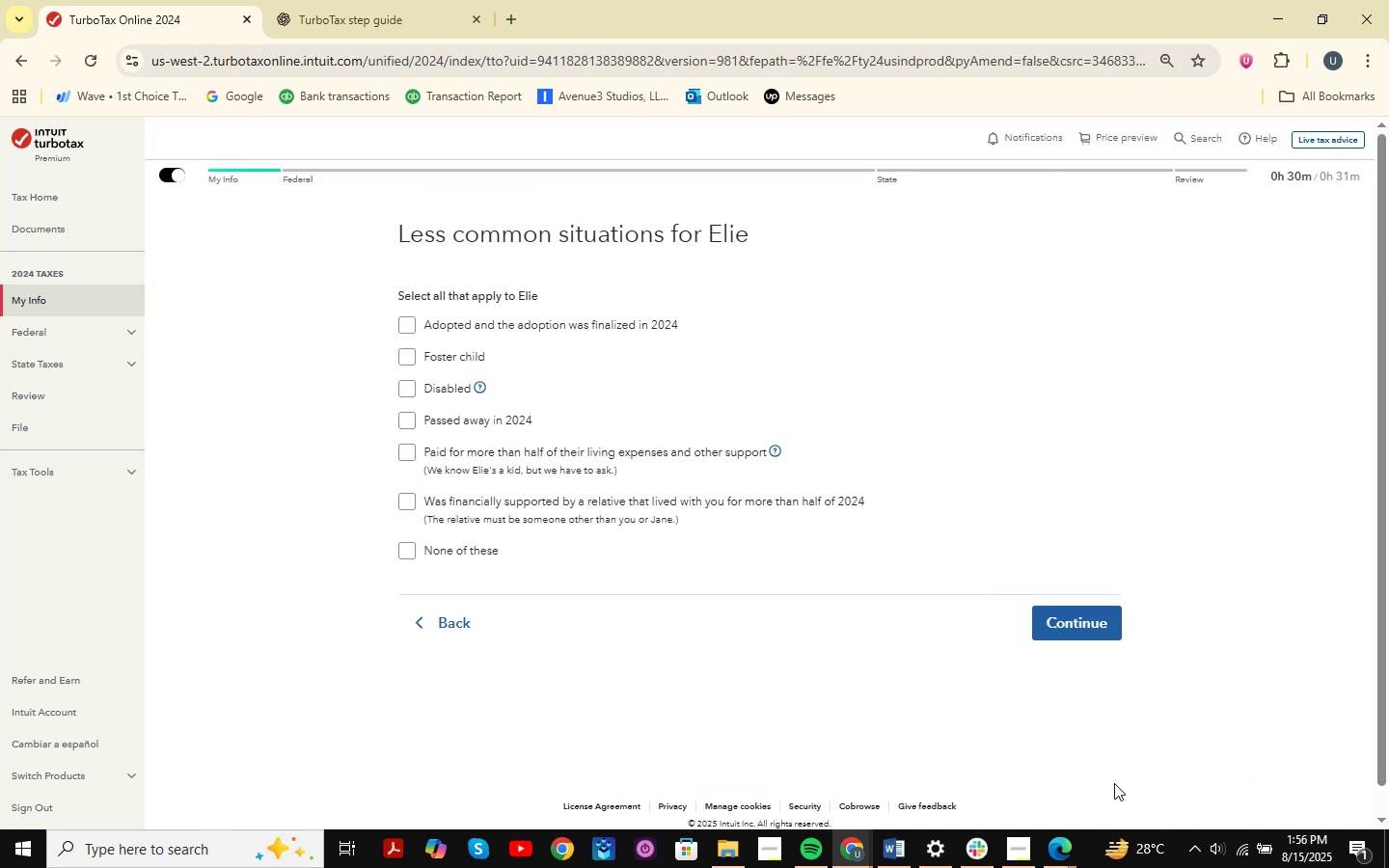 
scroll: coordinate [979, 704], scroll_direction: down, amount: 2.0
 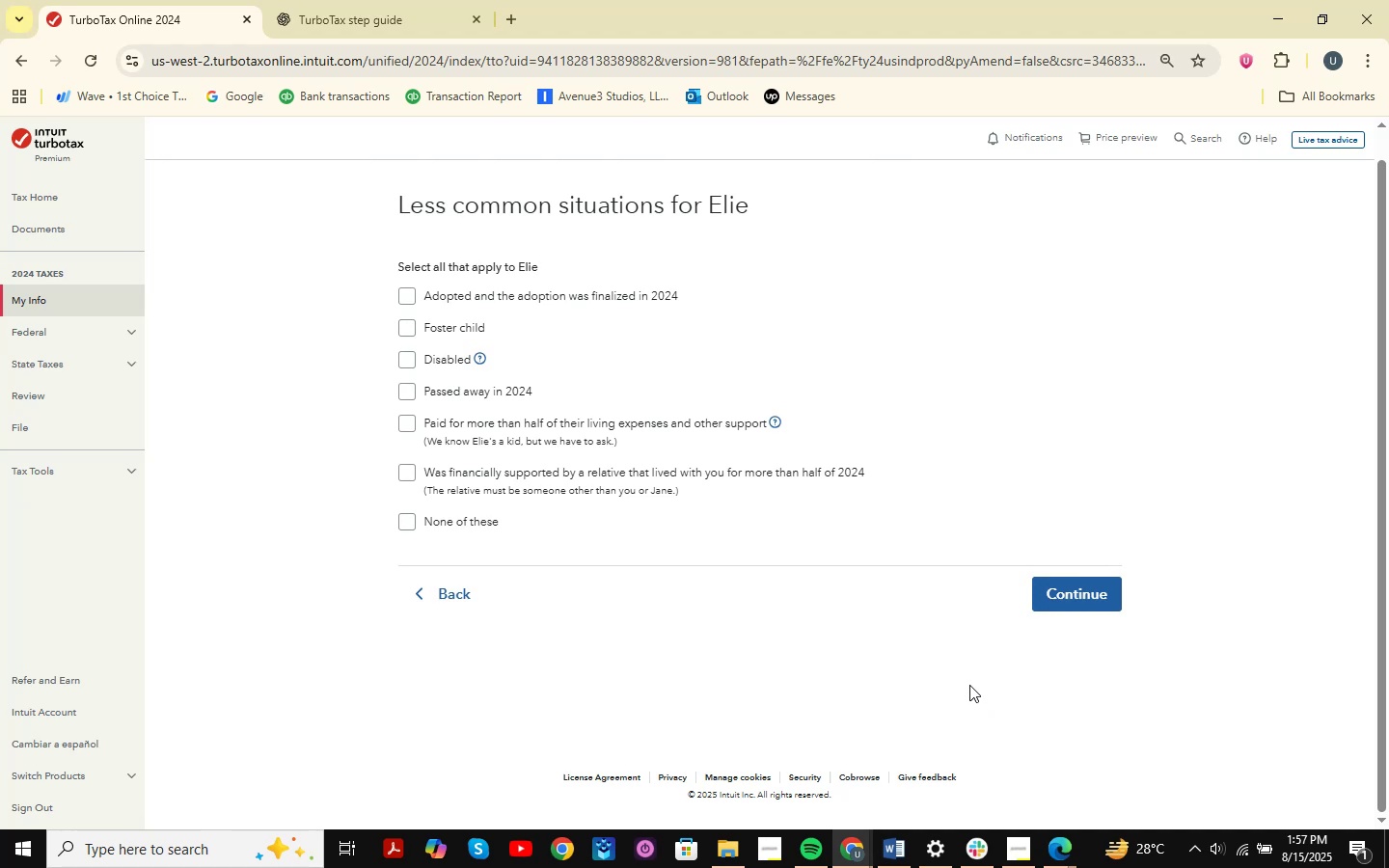 
wait(7.53)
 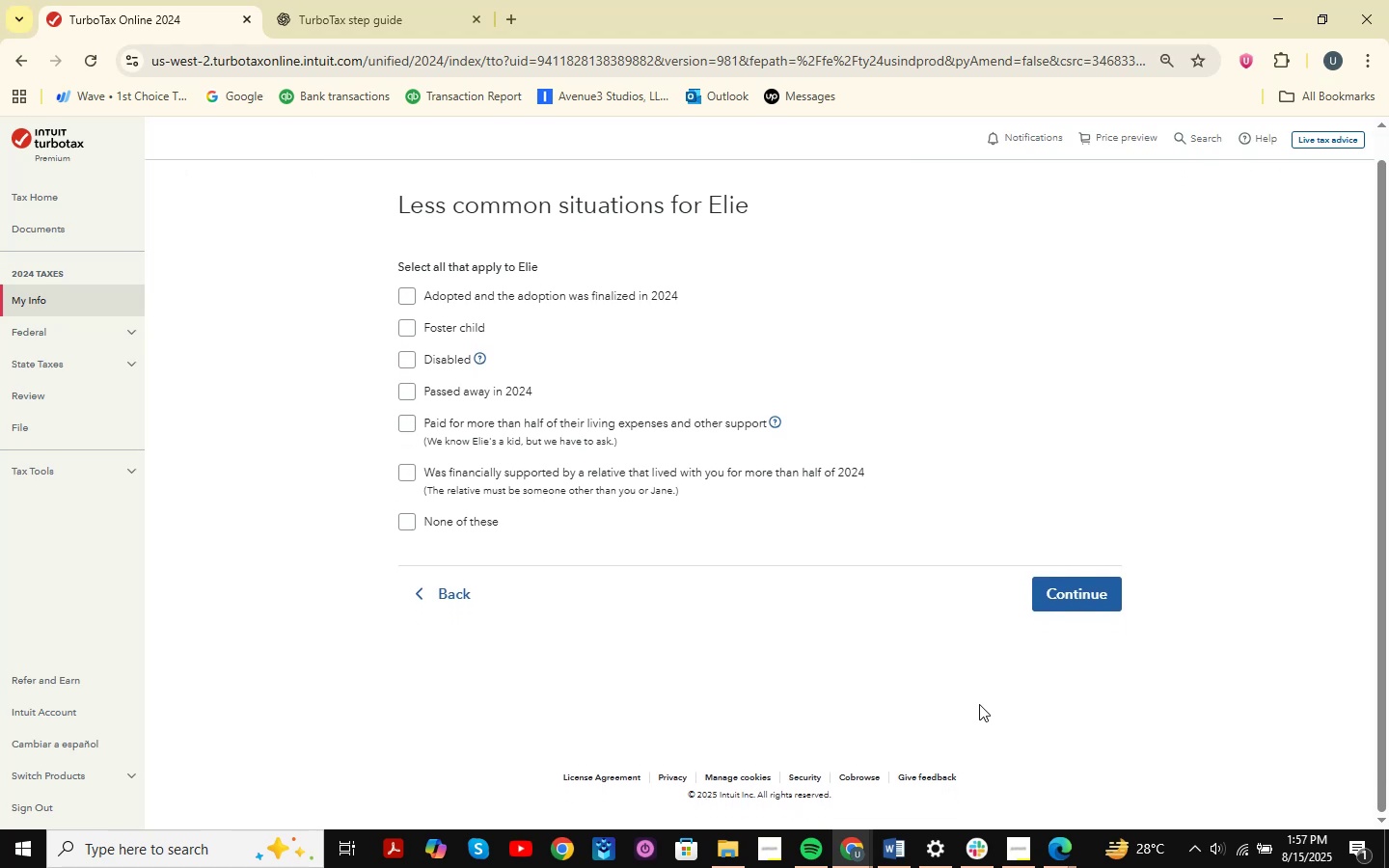 
scroll: coordinate [660, 420], scroll_direction: none, amount: 0.0
 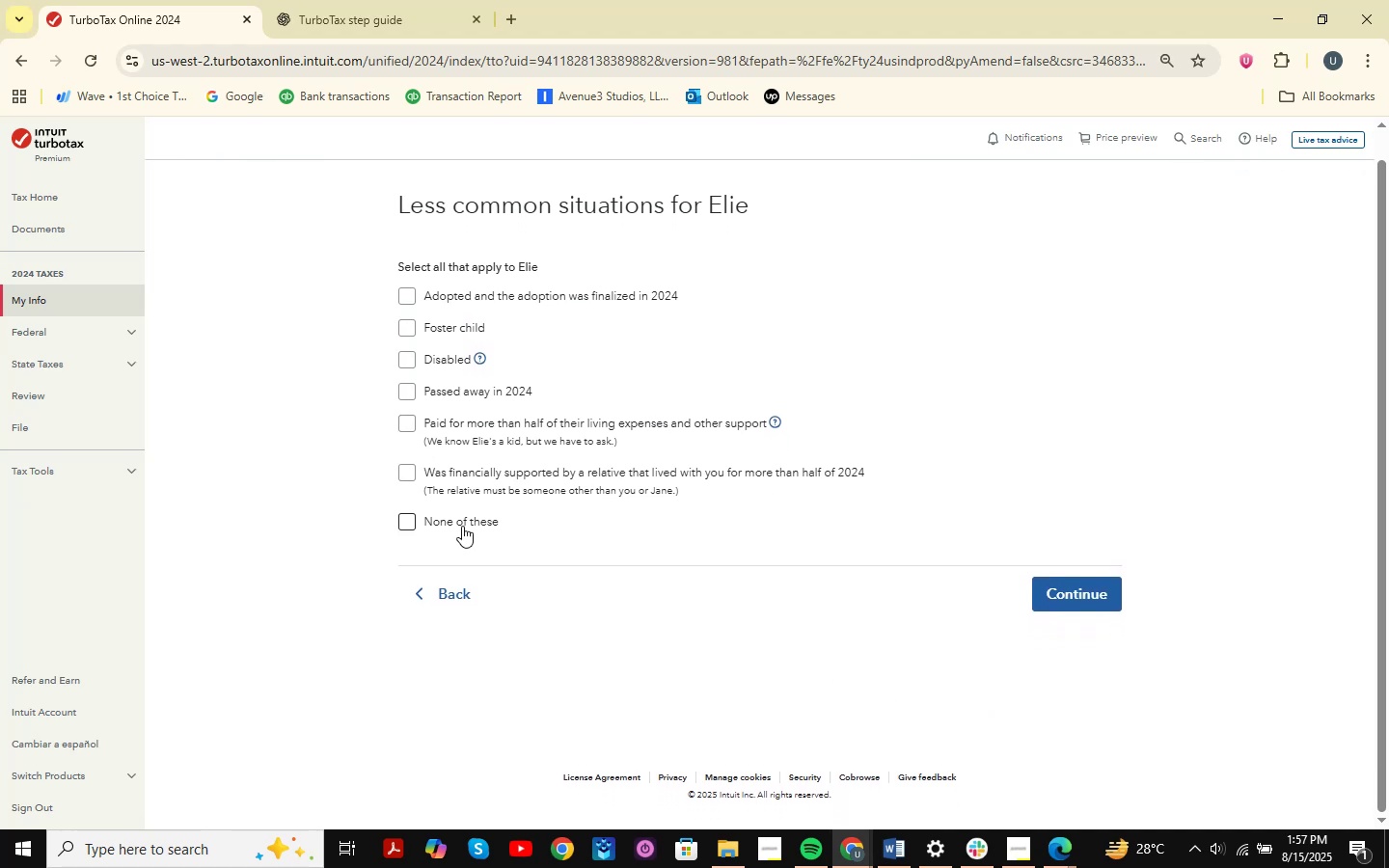 
double_click([462, 526])
 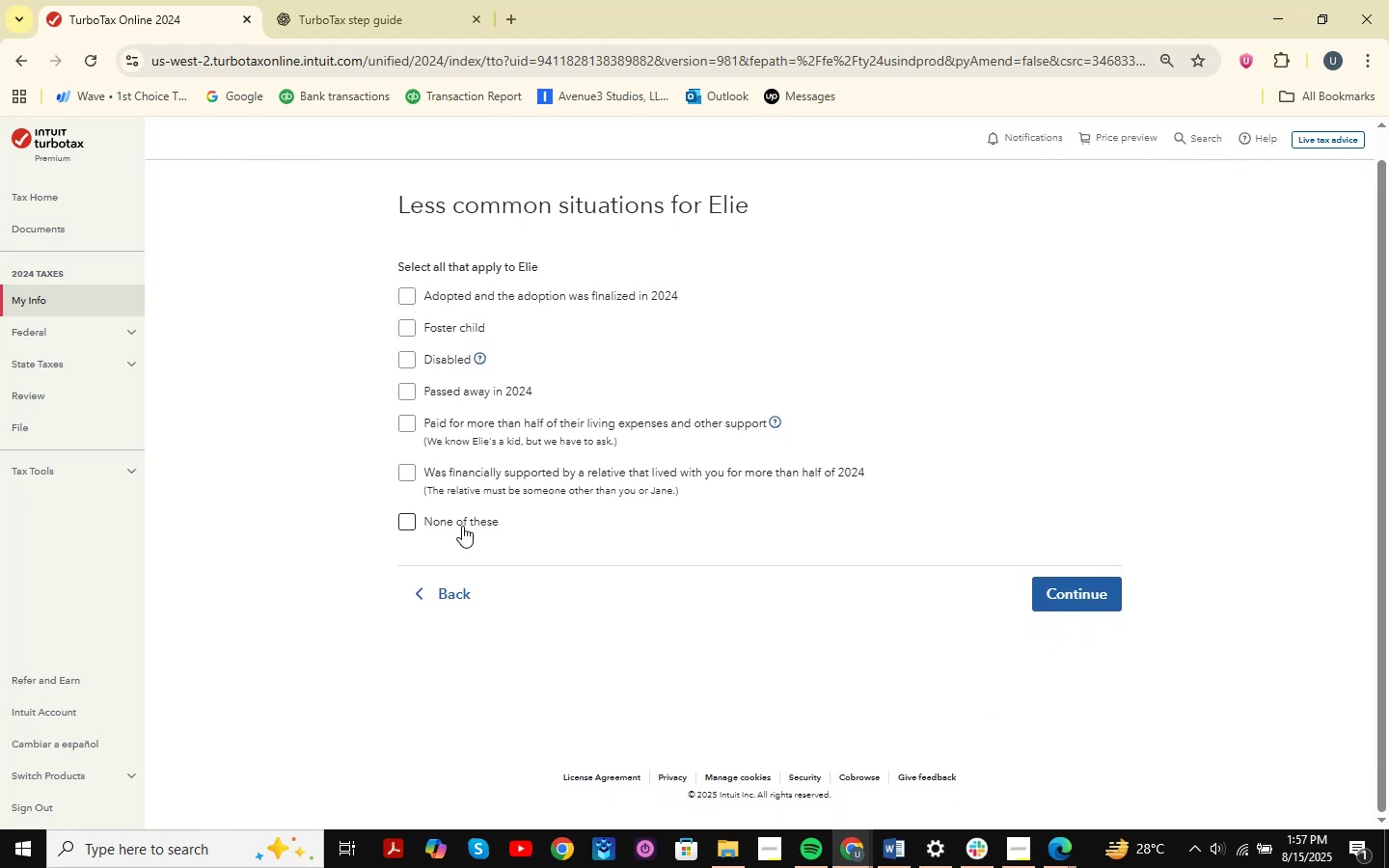 
left_click([462, 526])
 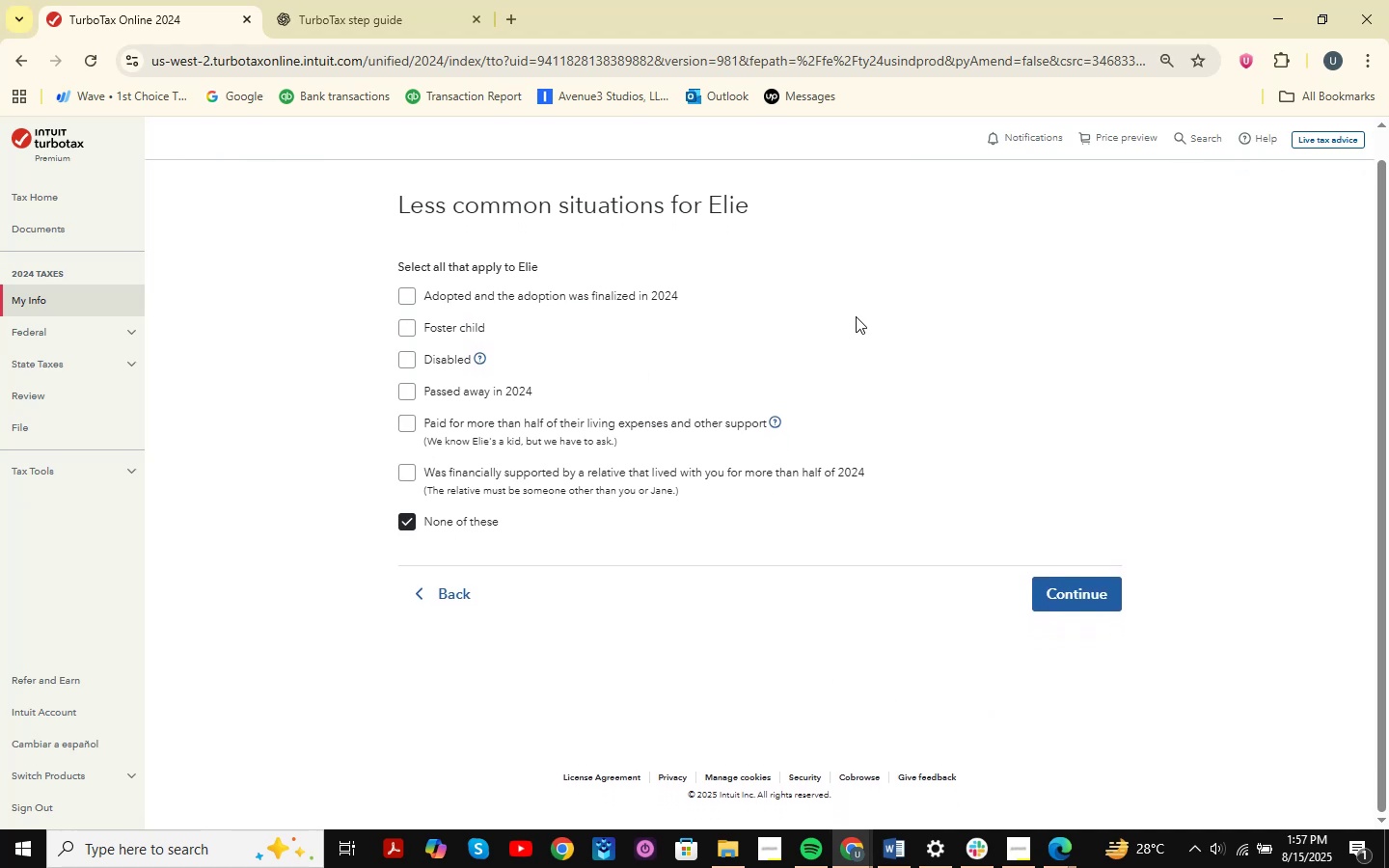 
scroll: coordinate [856, 316], scroll_direction: up, amount: 3.0
 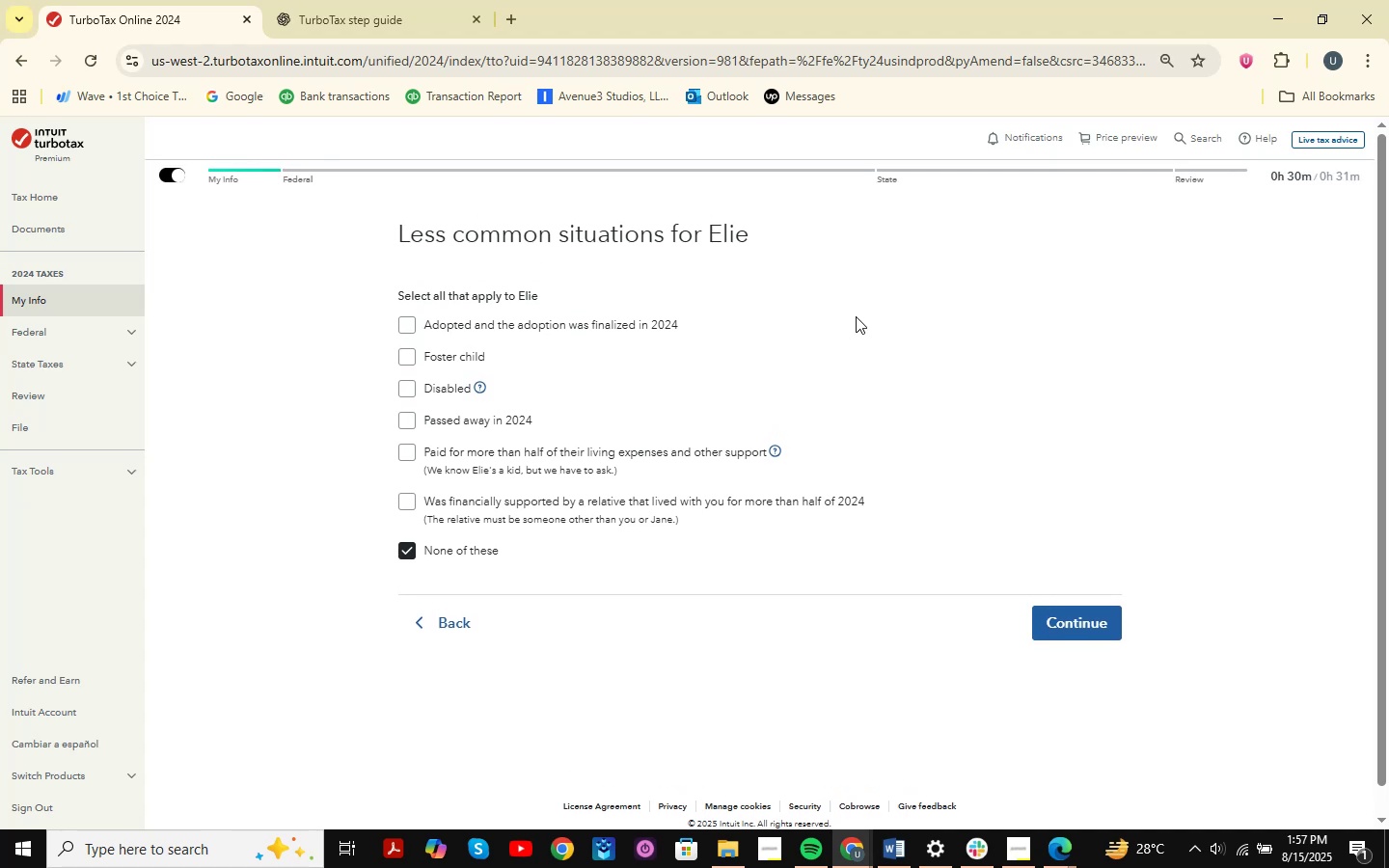 
wait(12.3)
 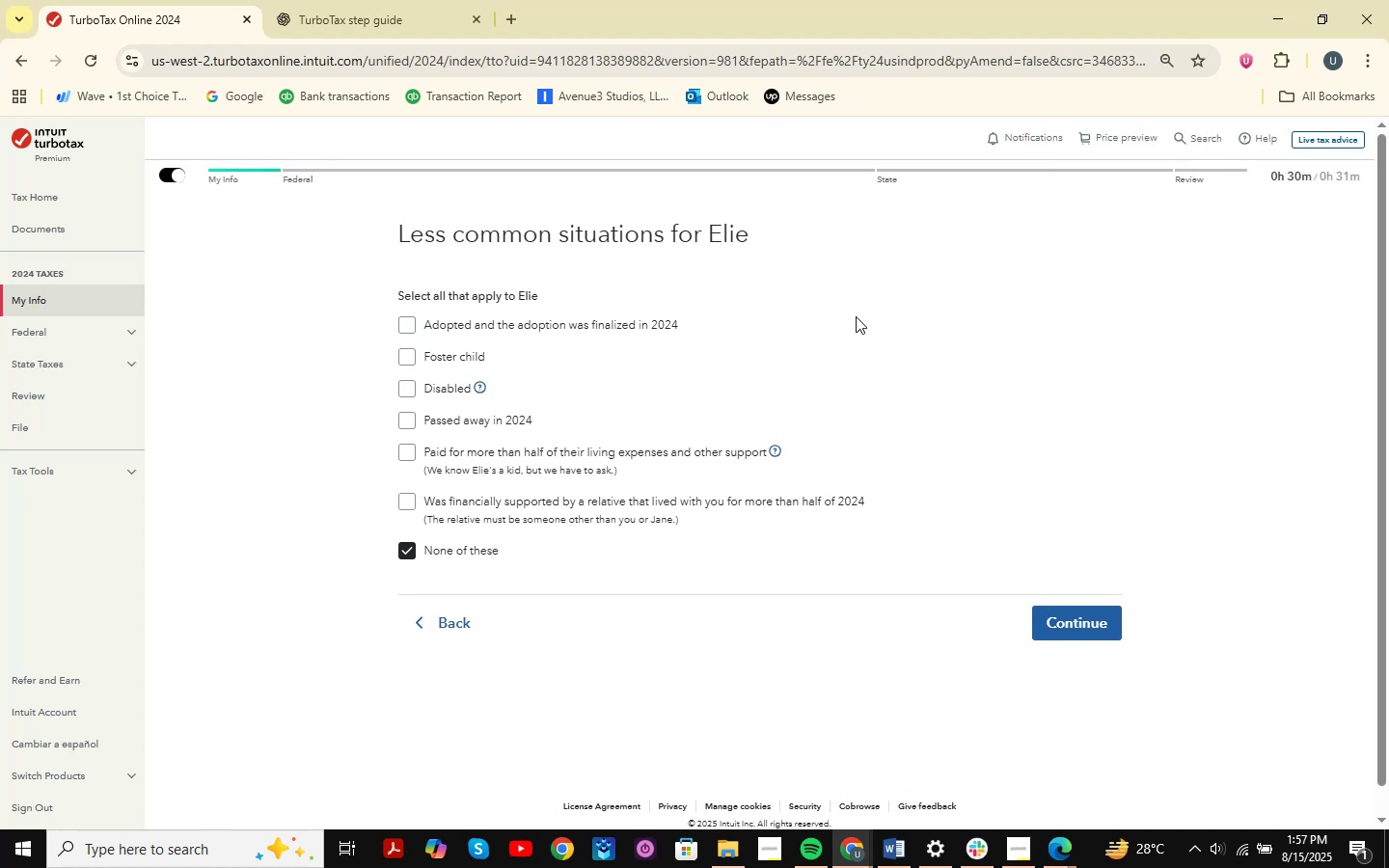 
scroll: coordinate [856, 316], scroll_direction: down, amount: 1.0
 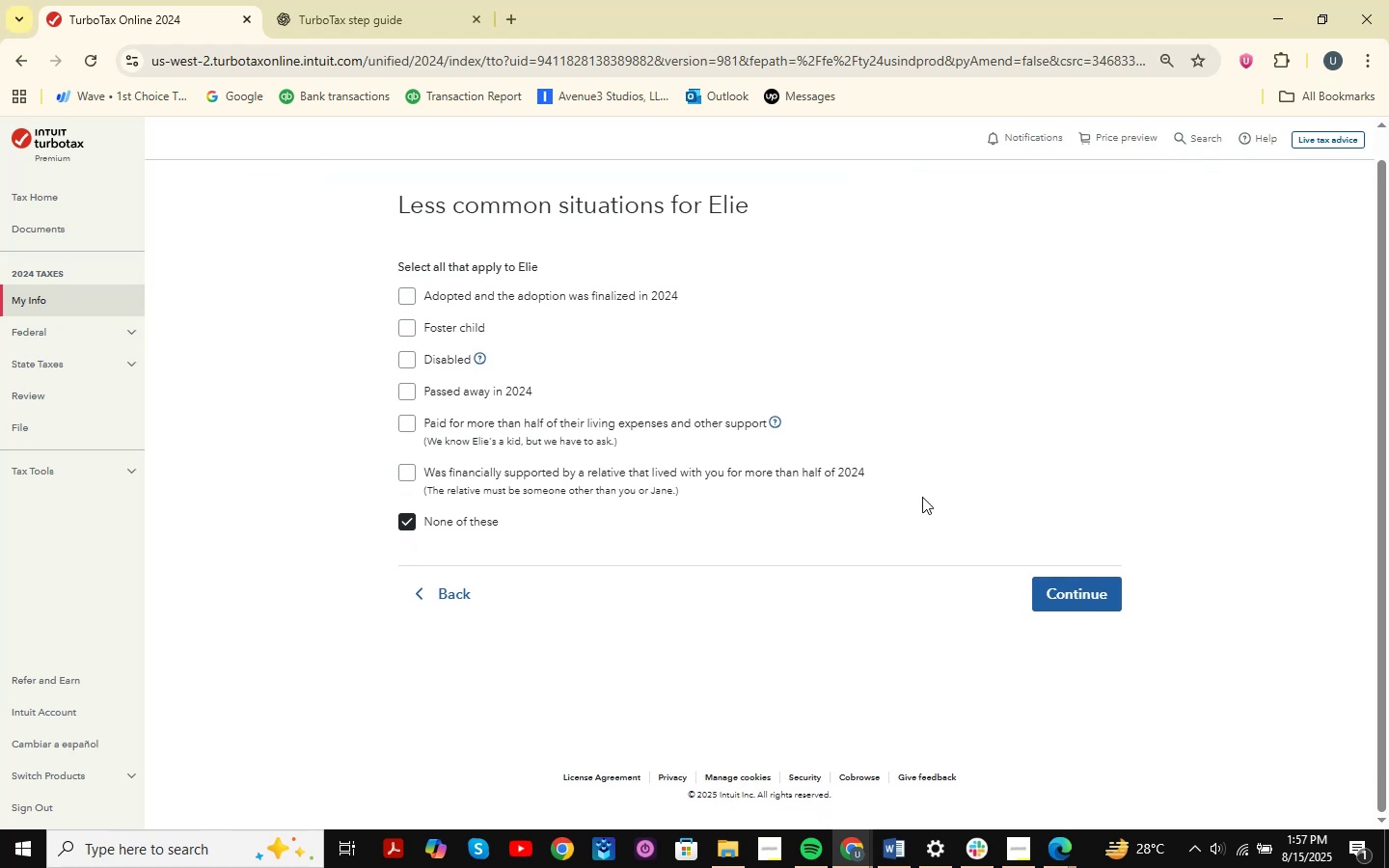 
left_click([1087, 596])
 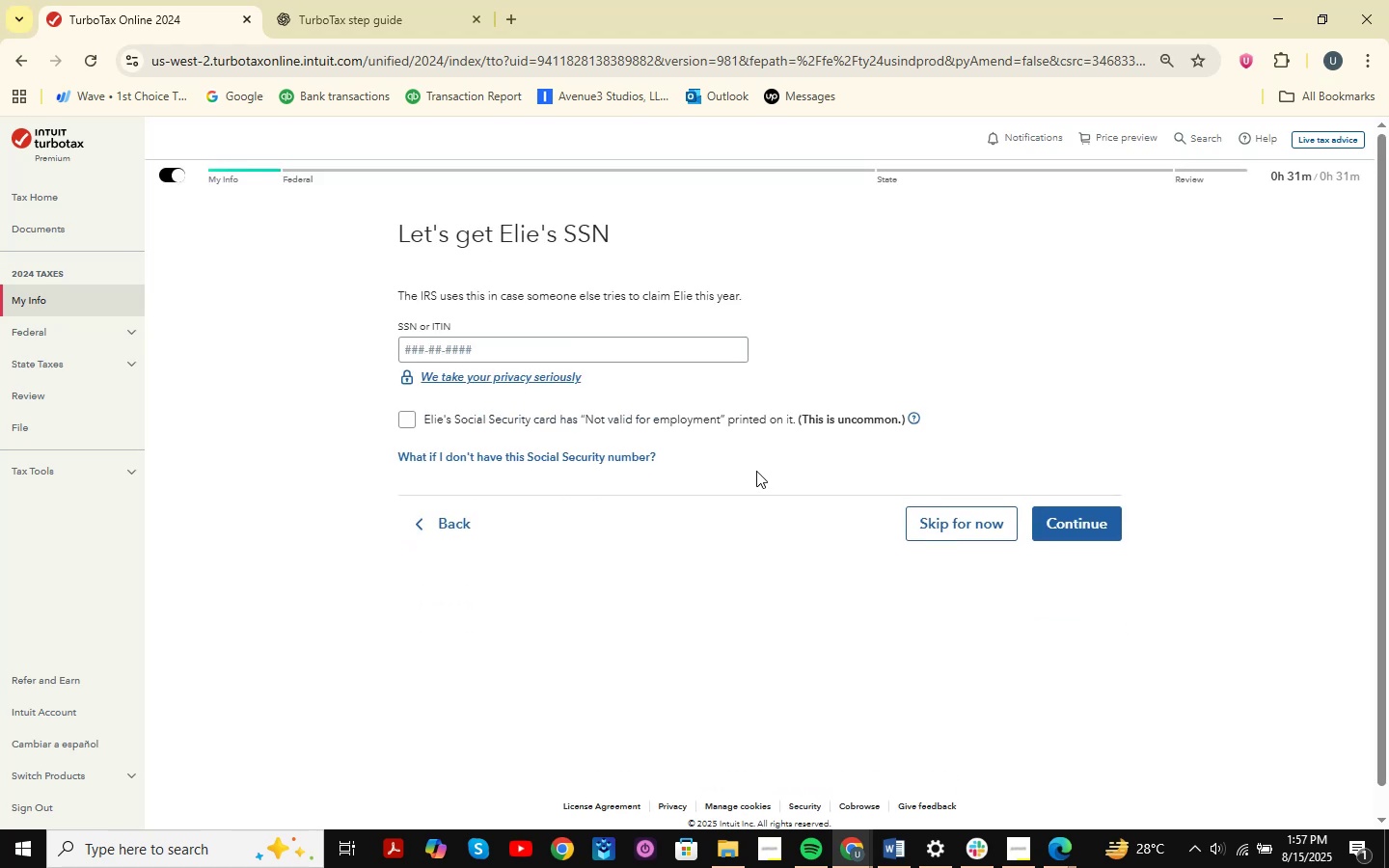 
left_click([442, 356])
 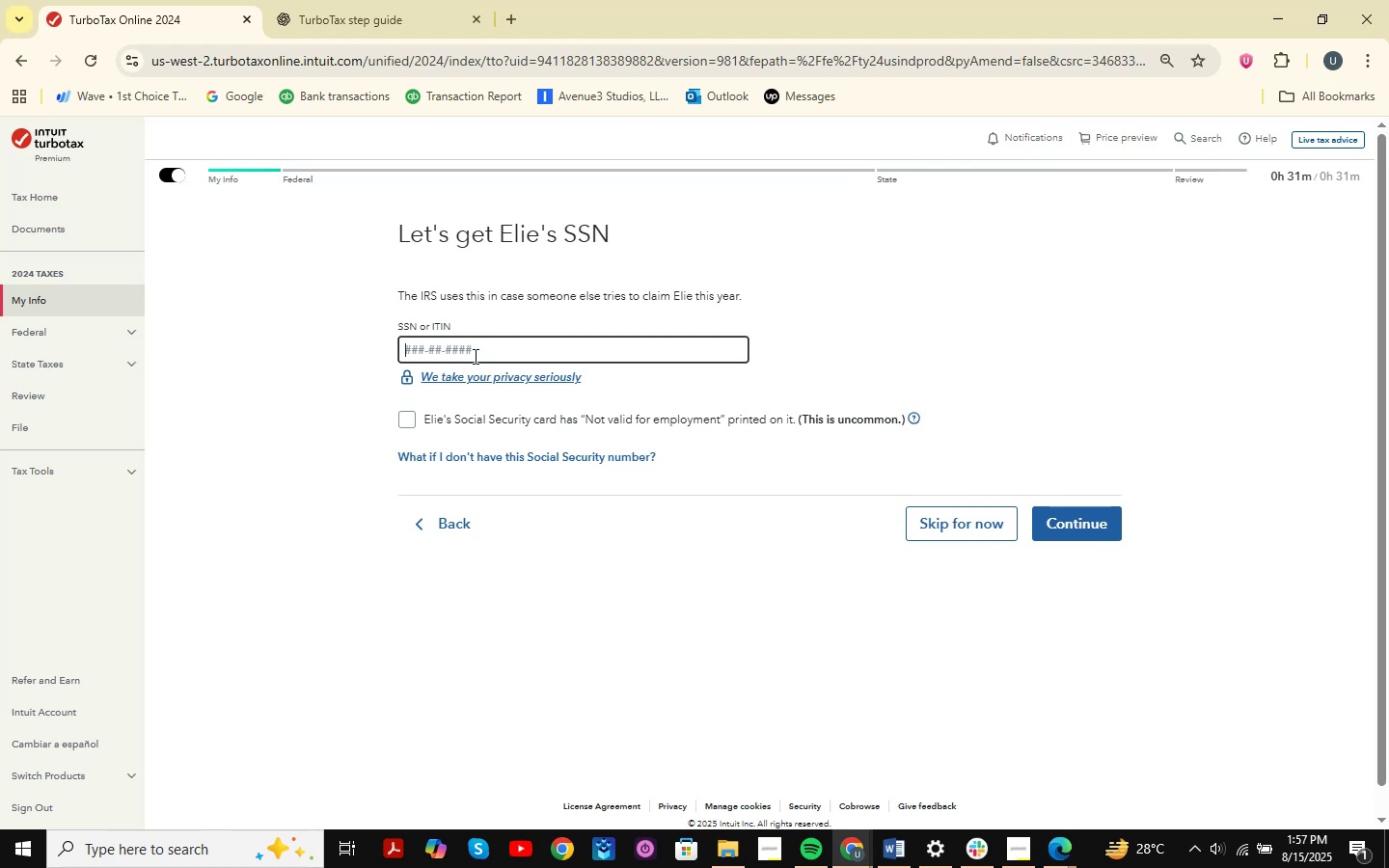 
key(Numpad5)
 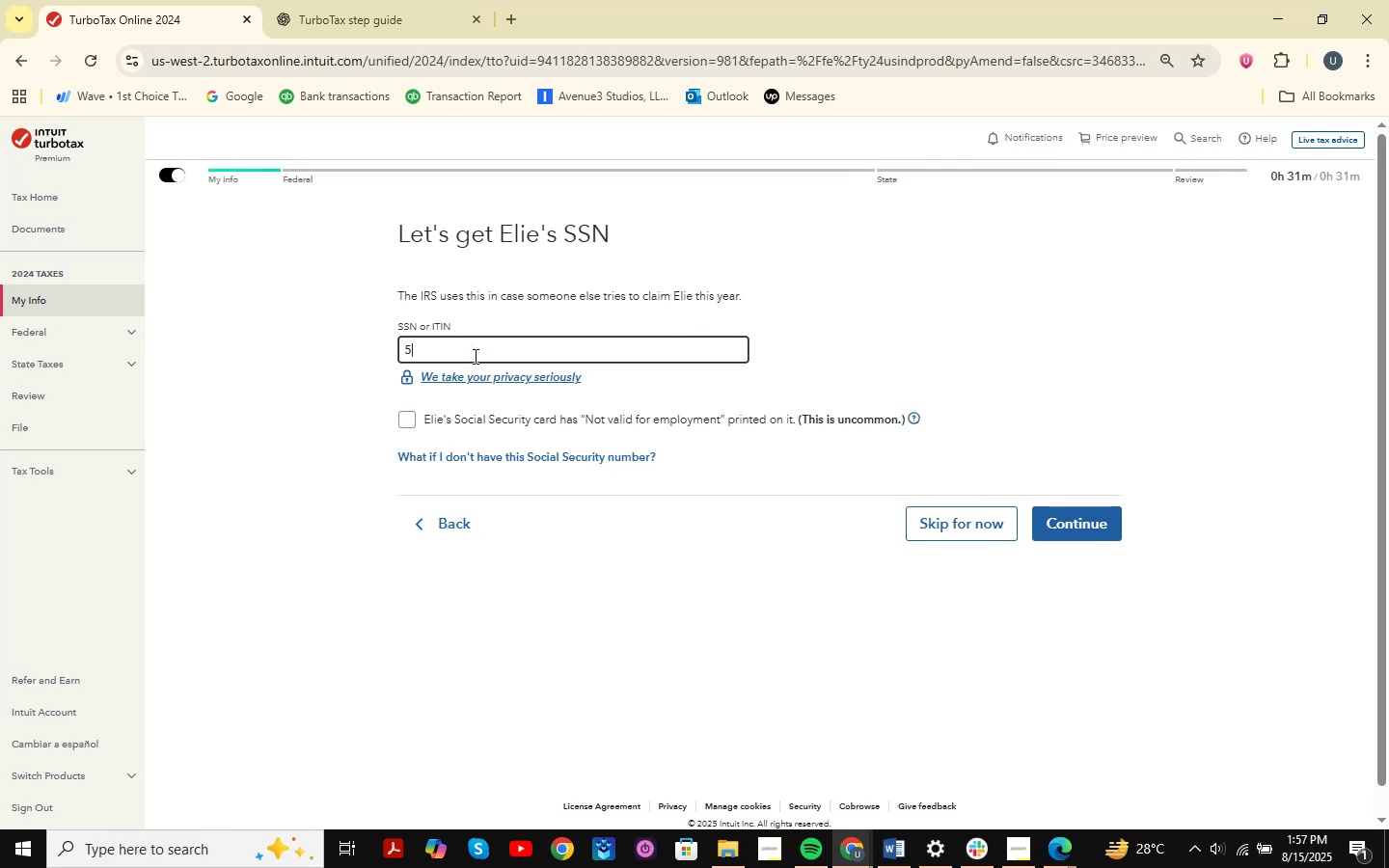 
key(Numpad1)
 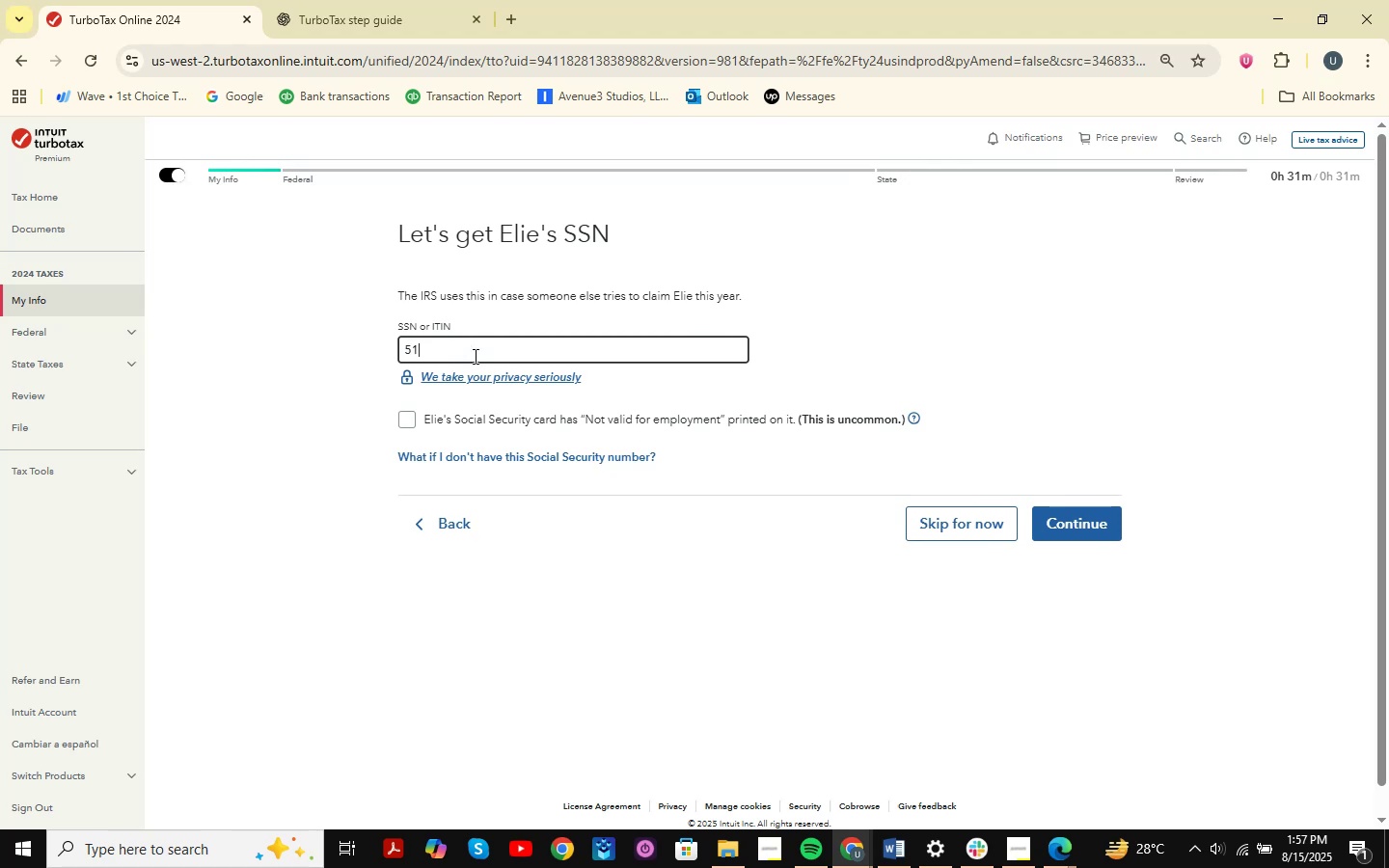 
key(Numpad7)
 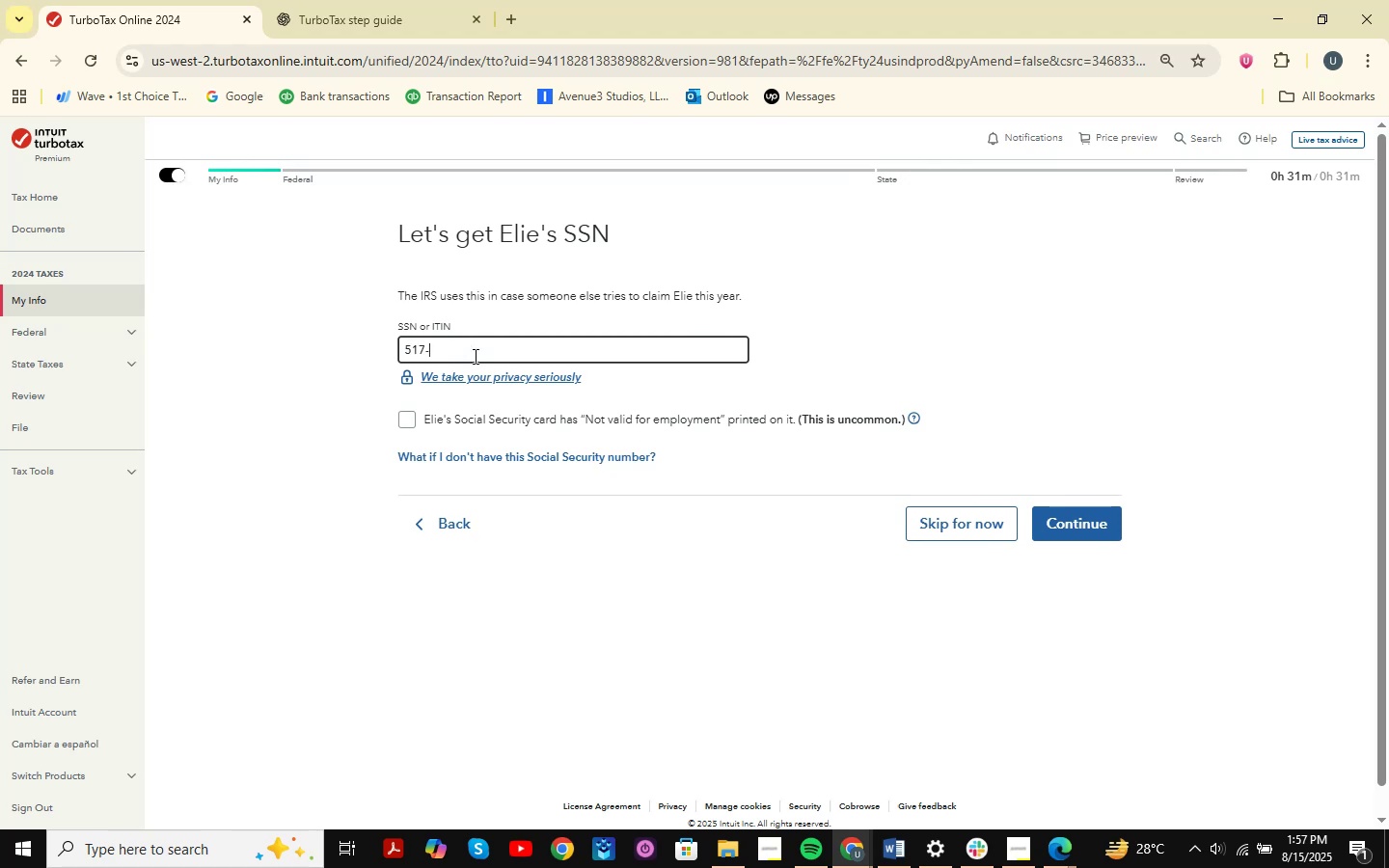 
key(Numpad6)
 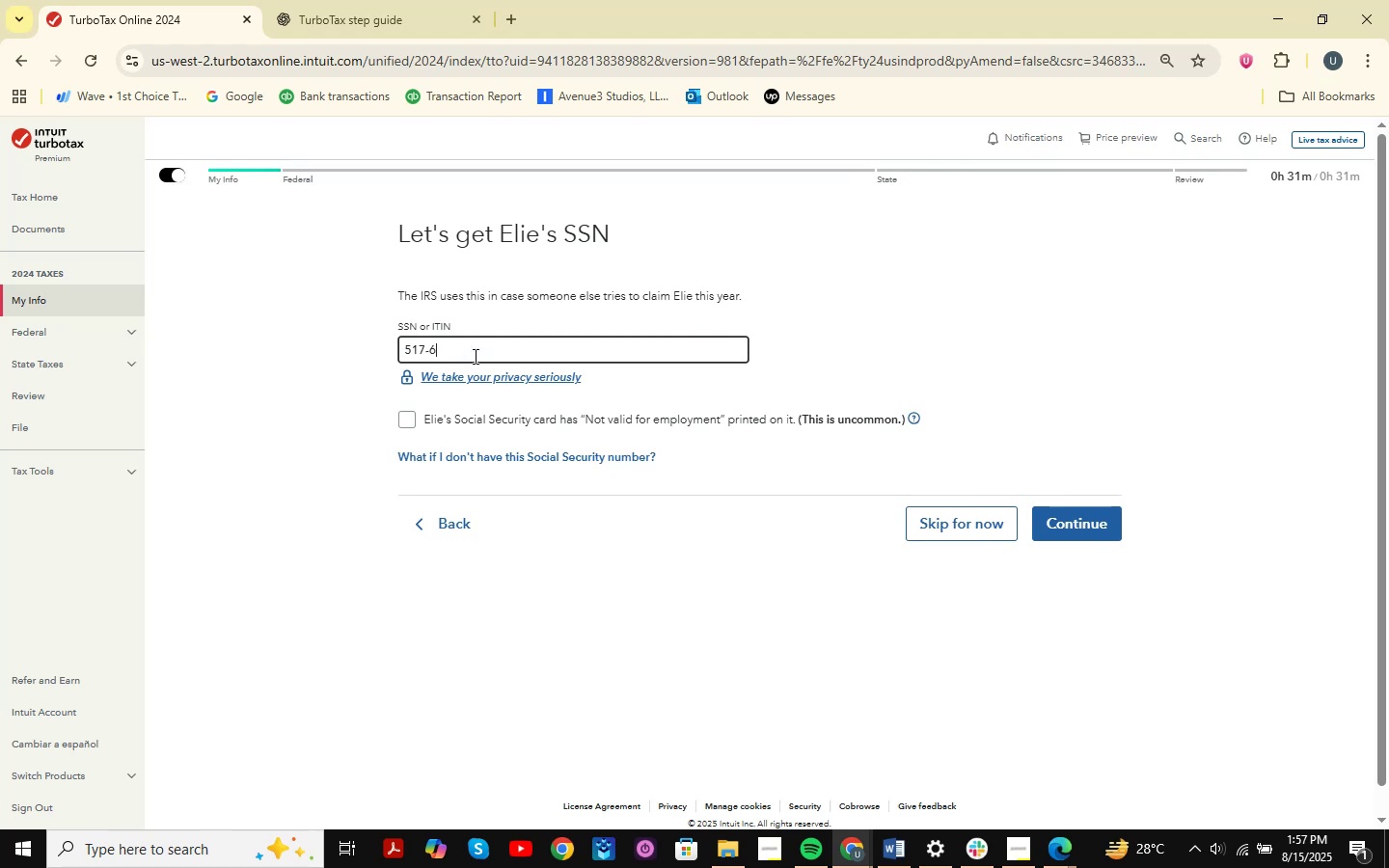 
key(Numpad6)
 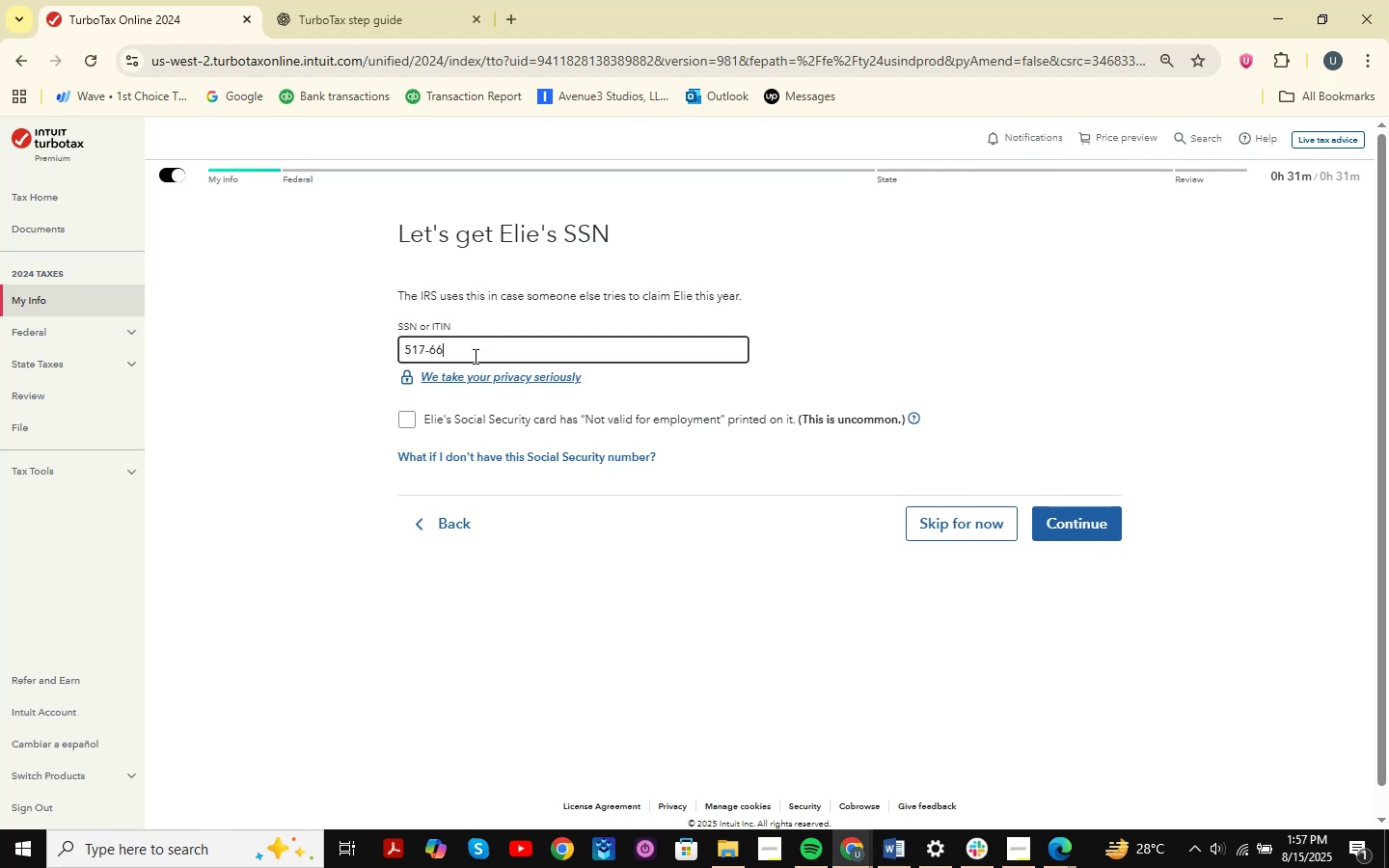 
key(Numpad6)
 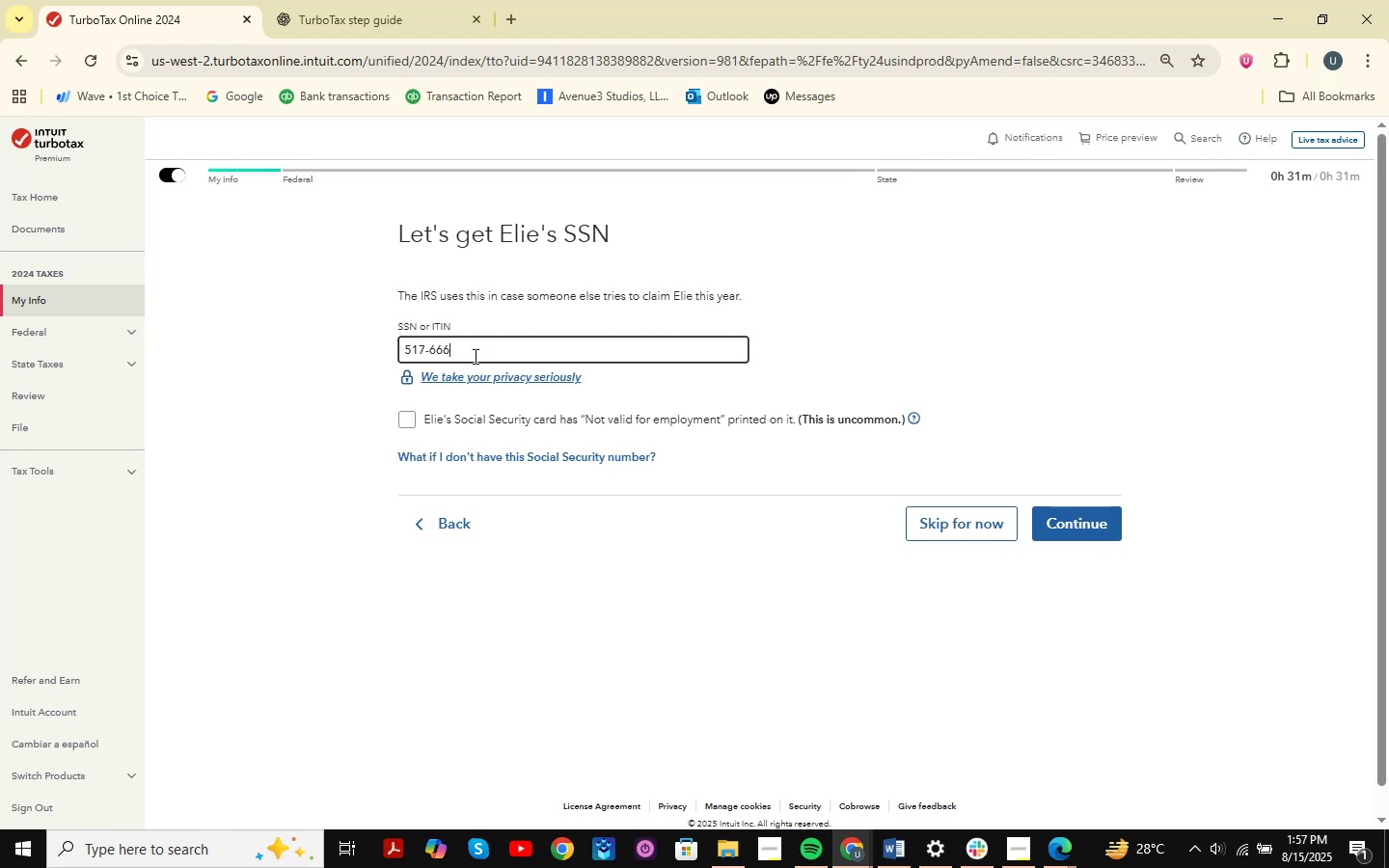 
key(Numpad8)
 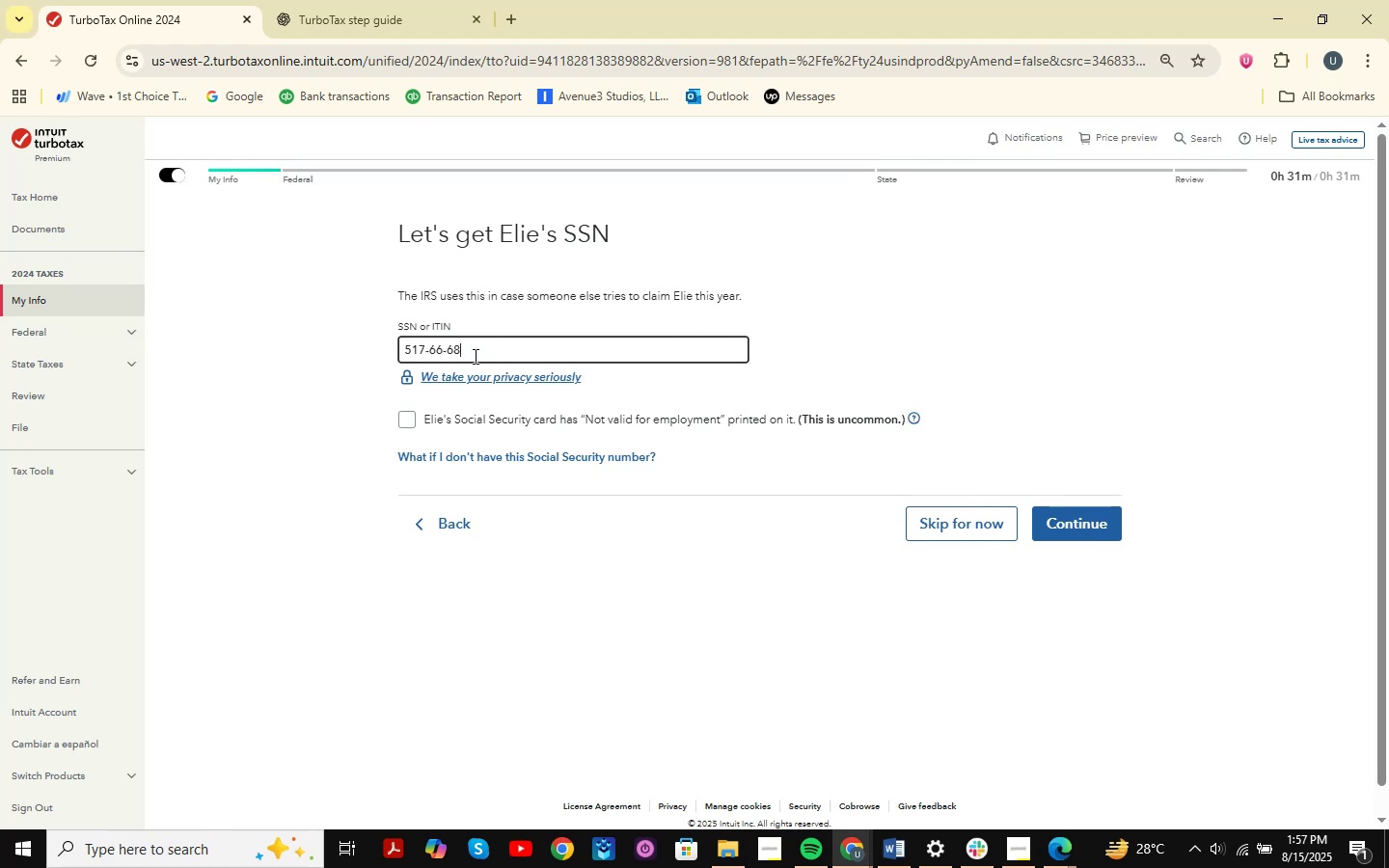 
key(Numpad5)
 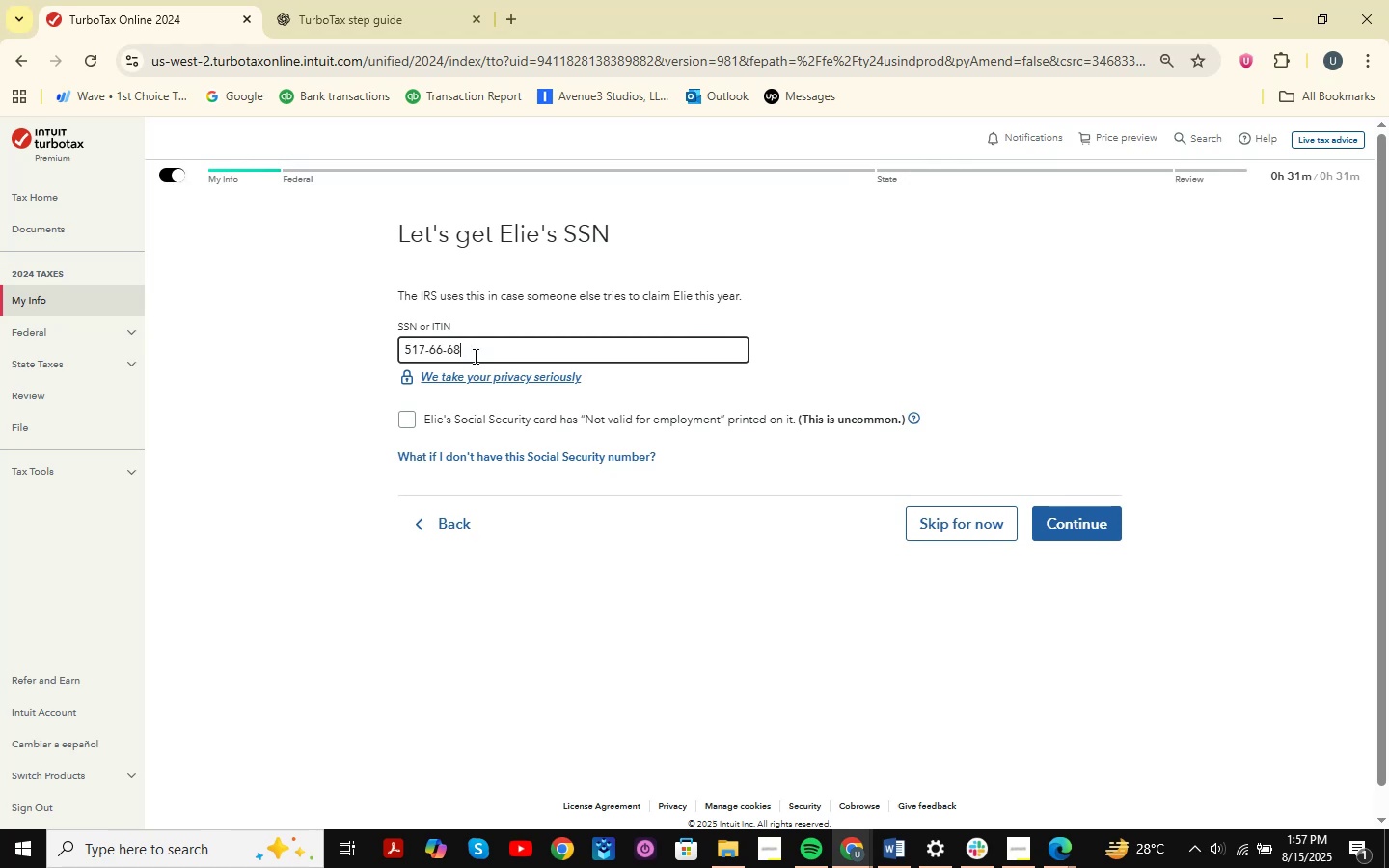 
key(Numpad4)
 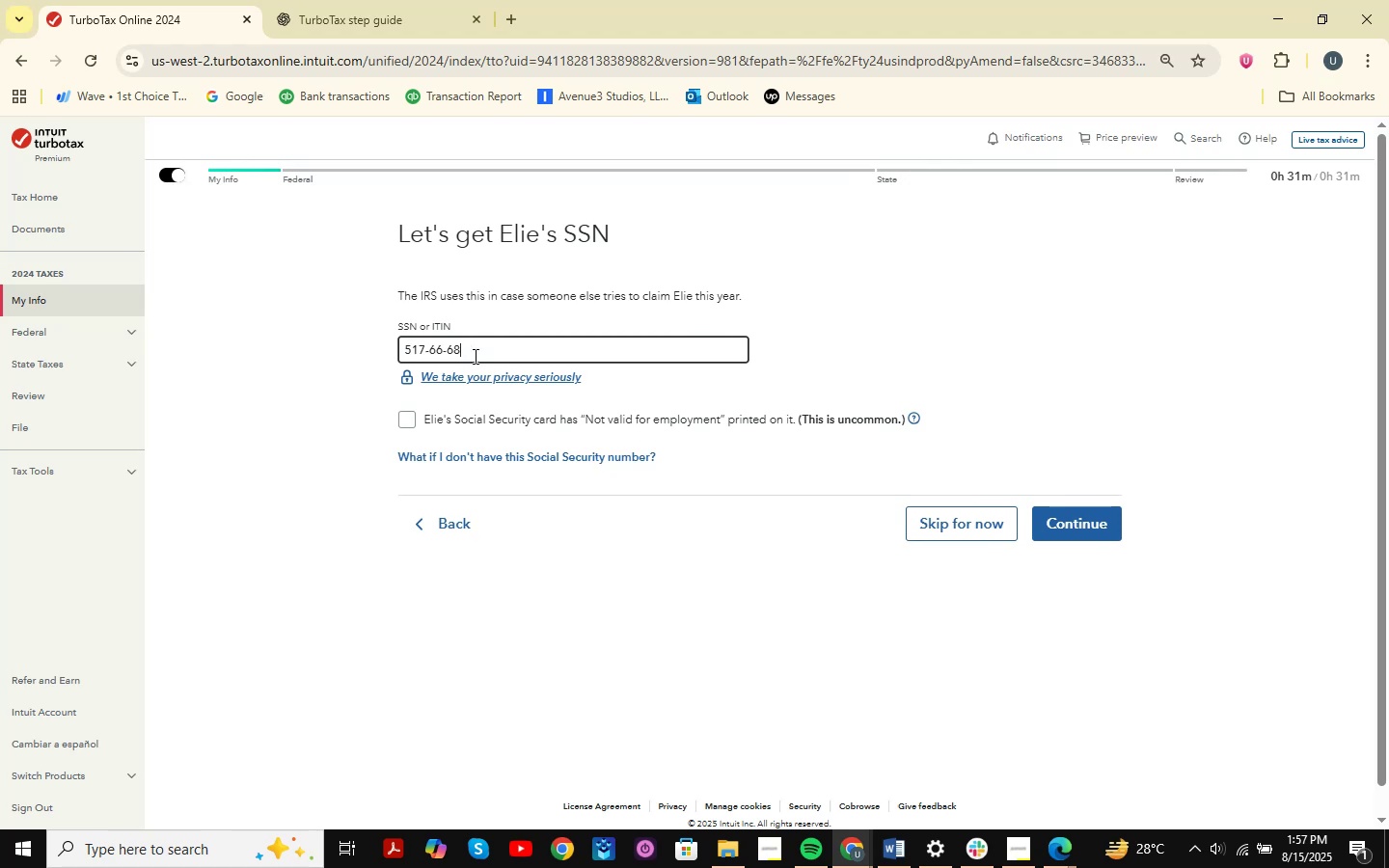 
key(Numpad5)
 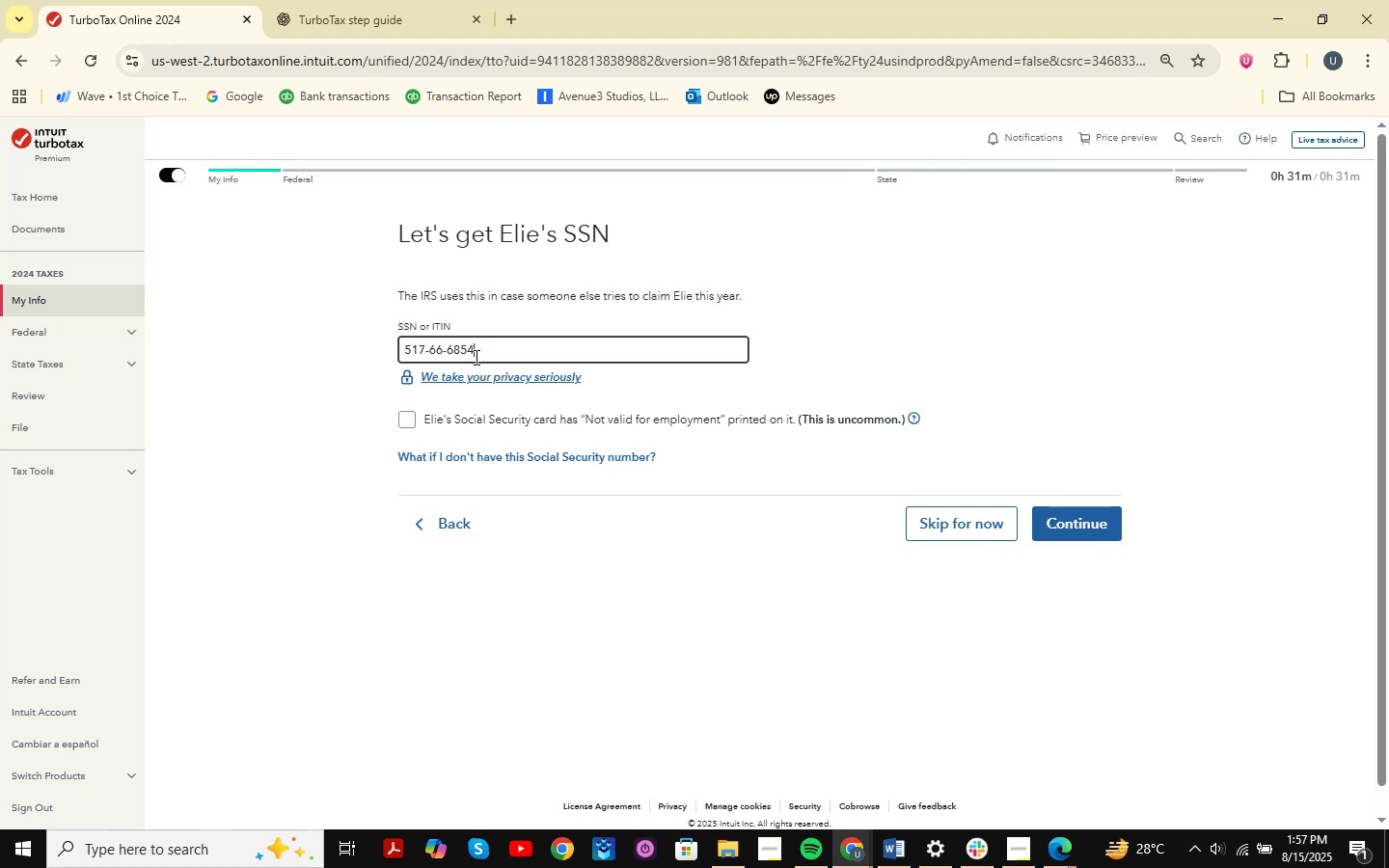 
left_click([1004, 388])
 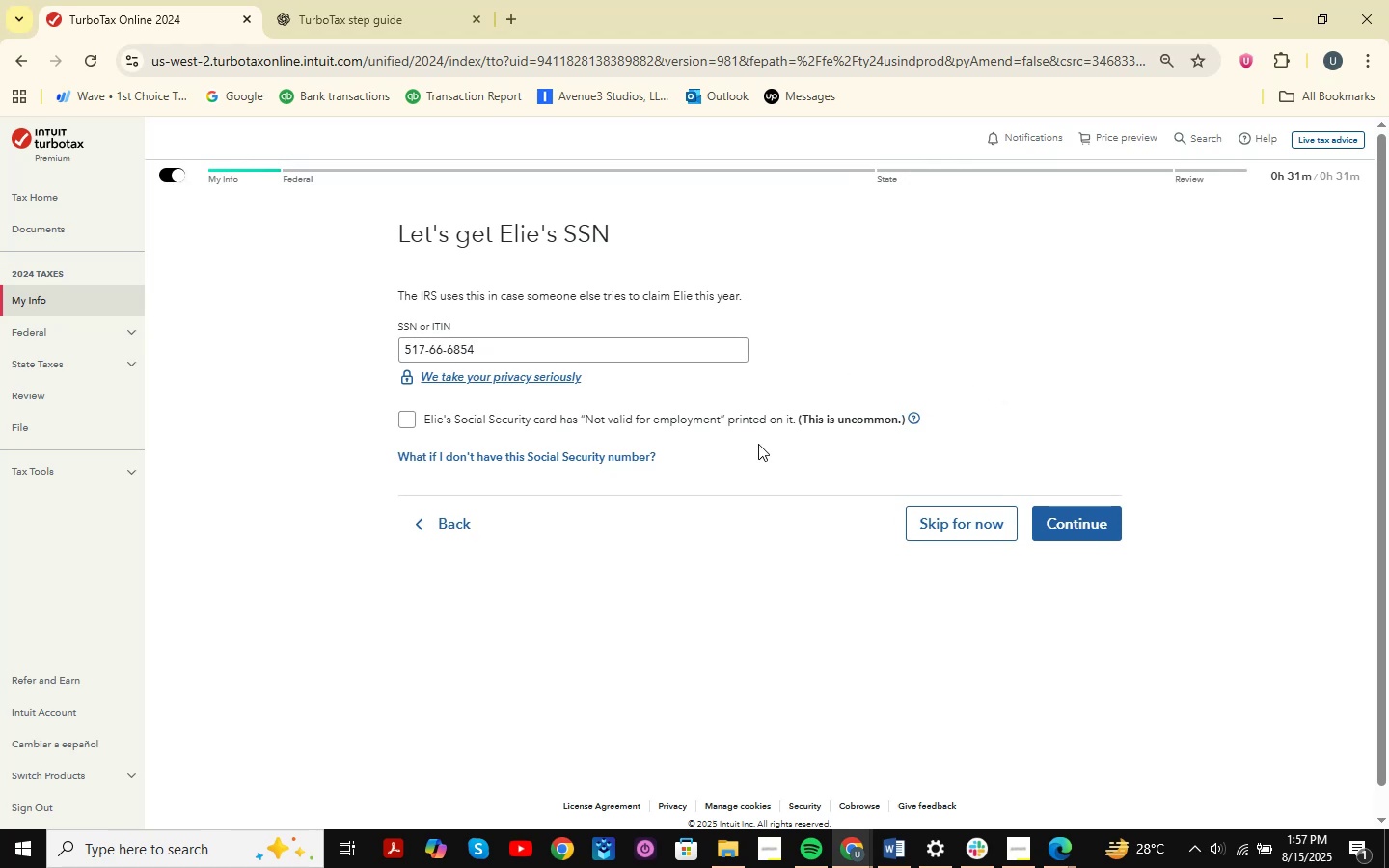 
left_click_drag(start_coordinate=[514, 345], to_coordinate=[267, 350])
 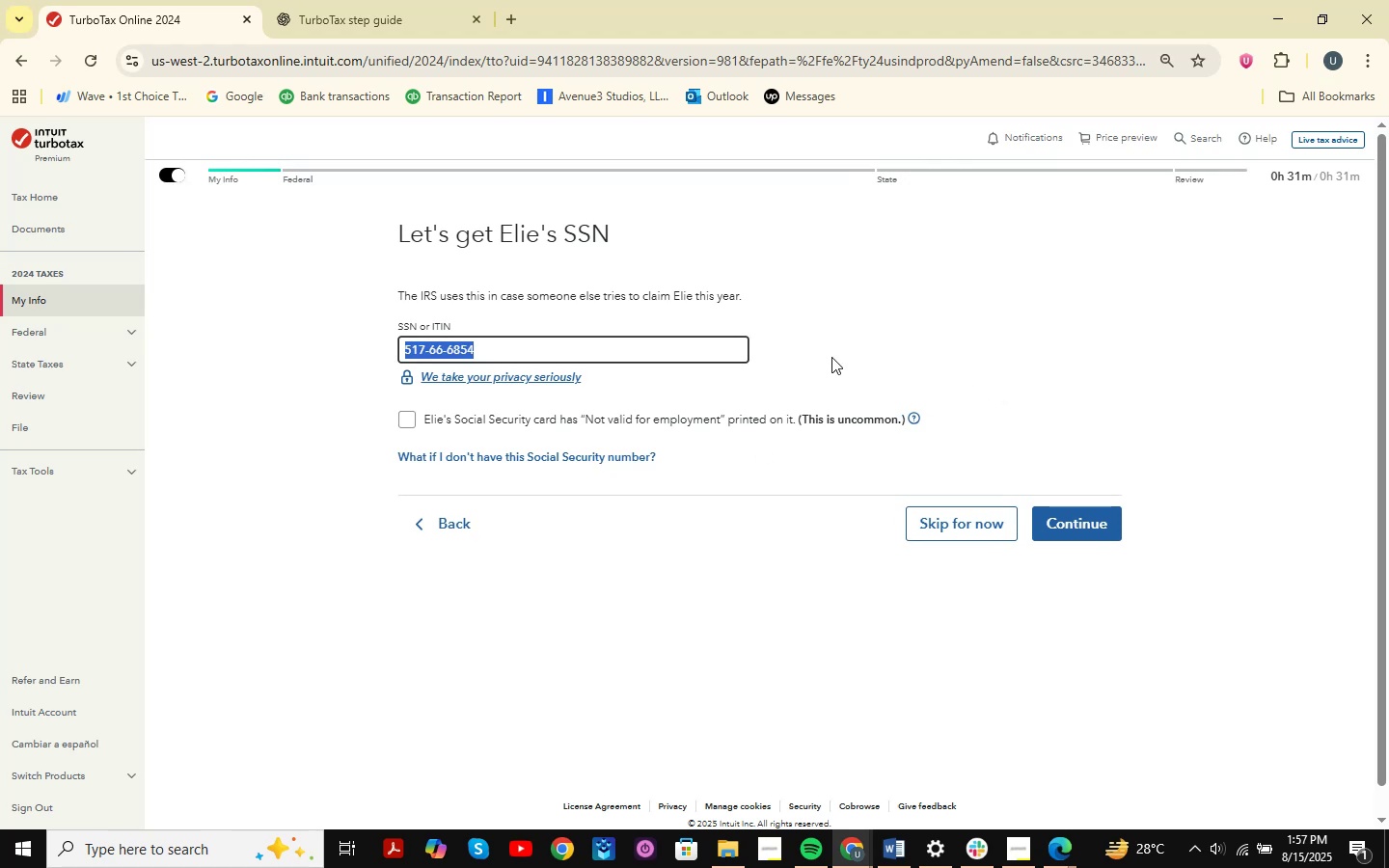 
key(Control+C)
 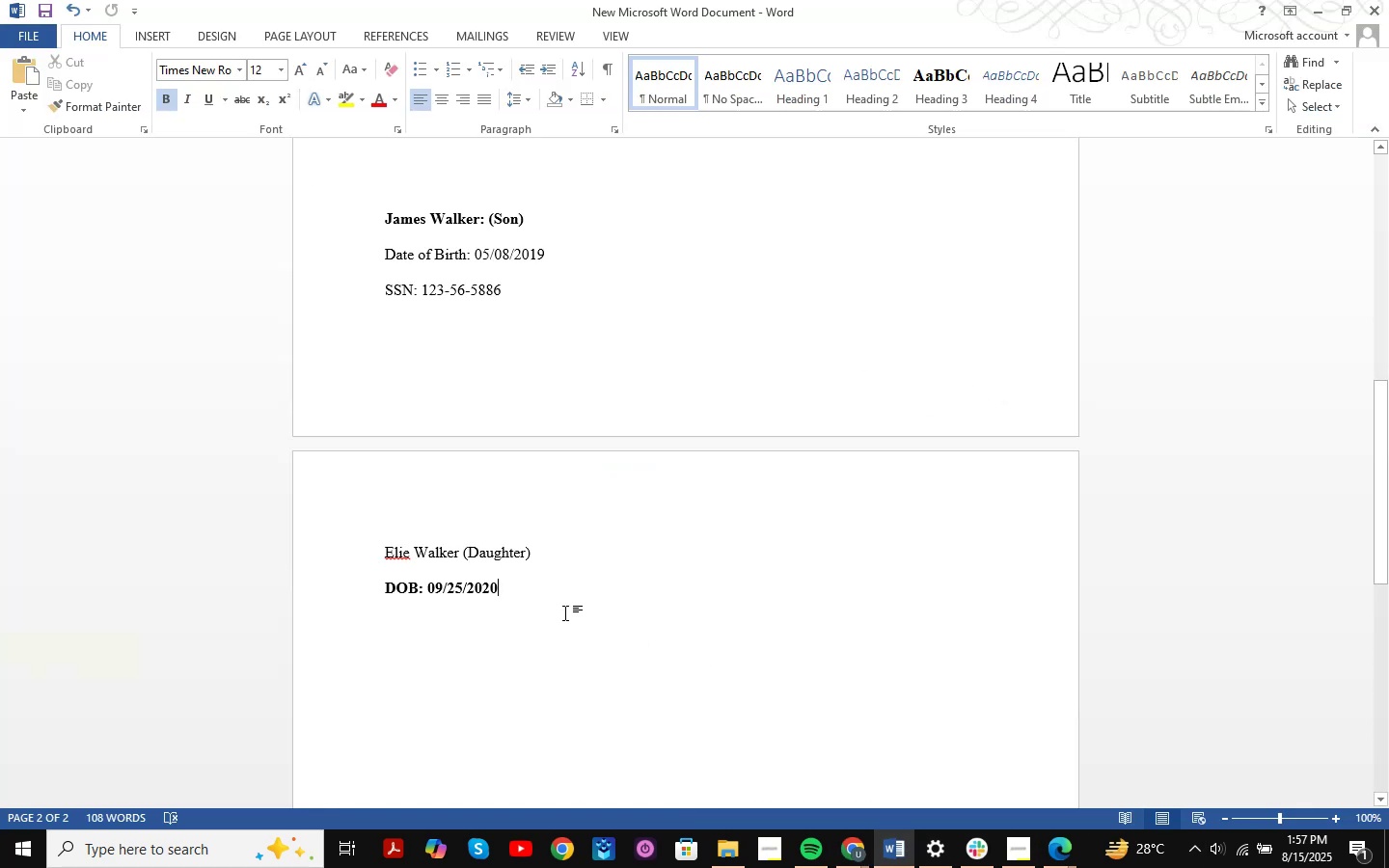 
key(NumpadEnter)
type(SSN: )
 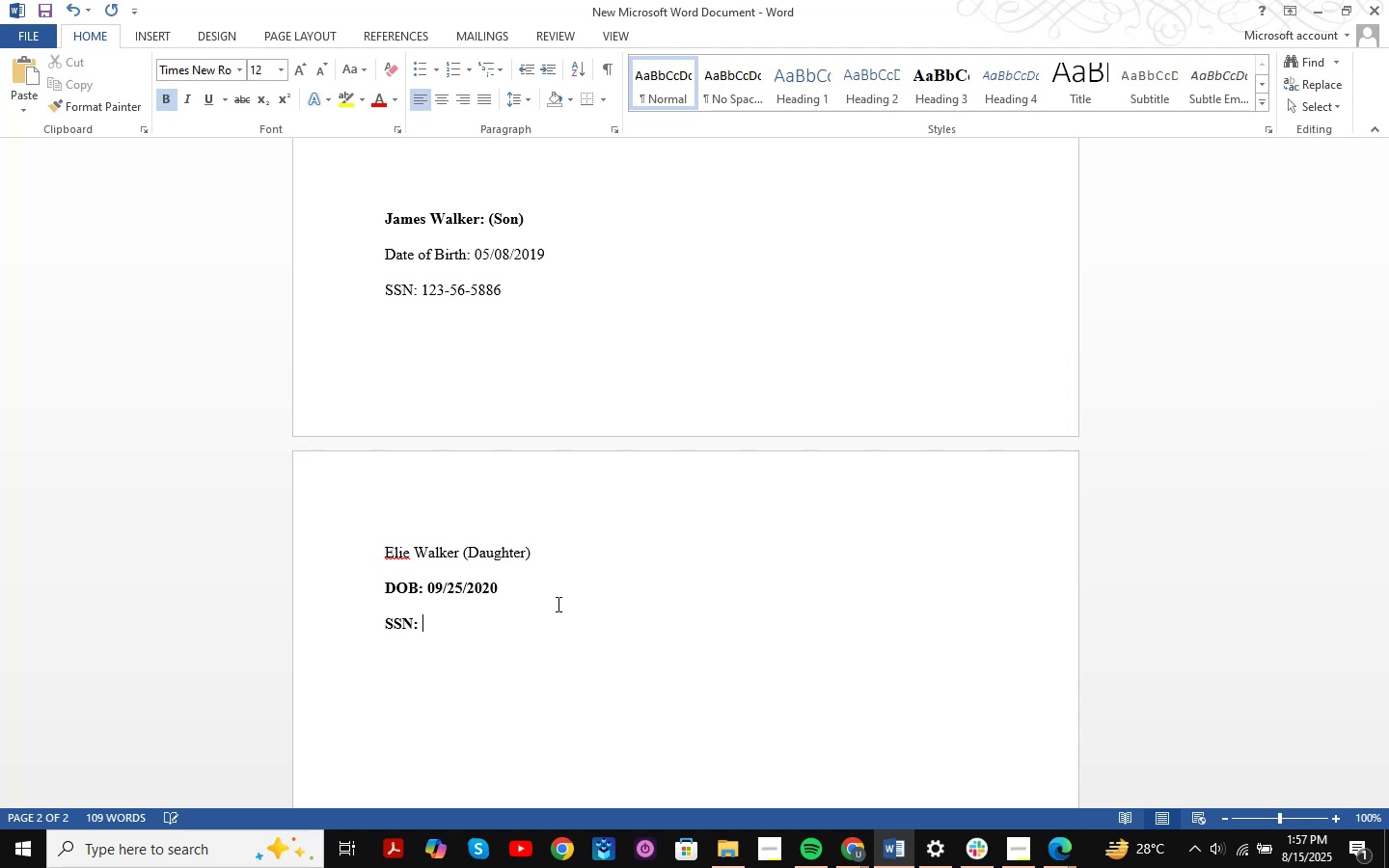 
key(Control+V)
 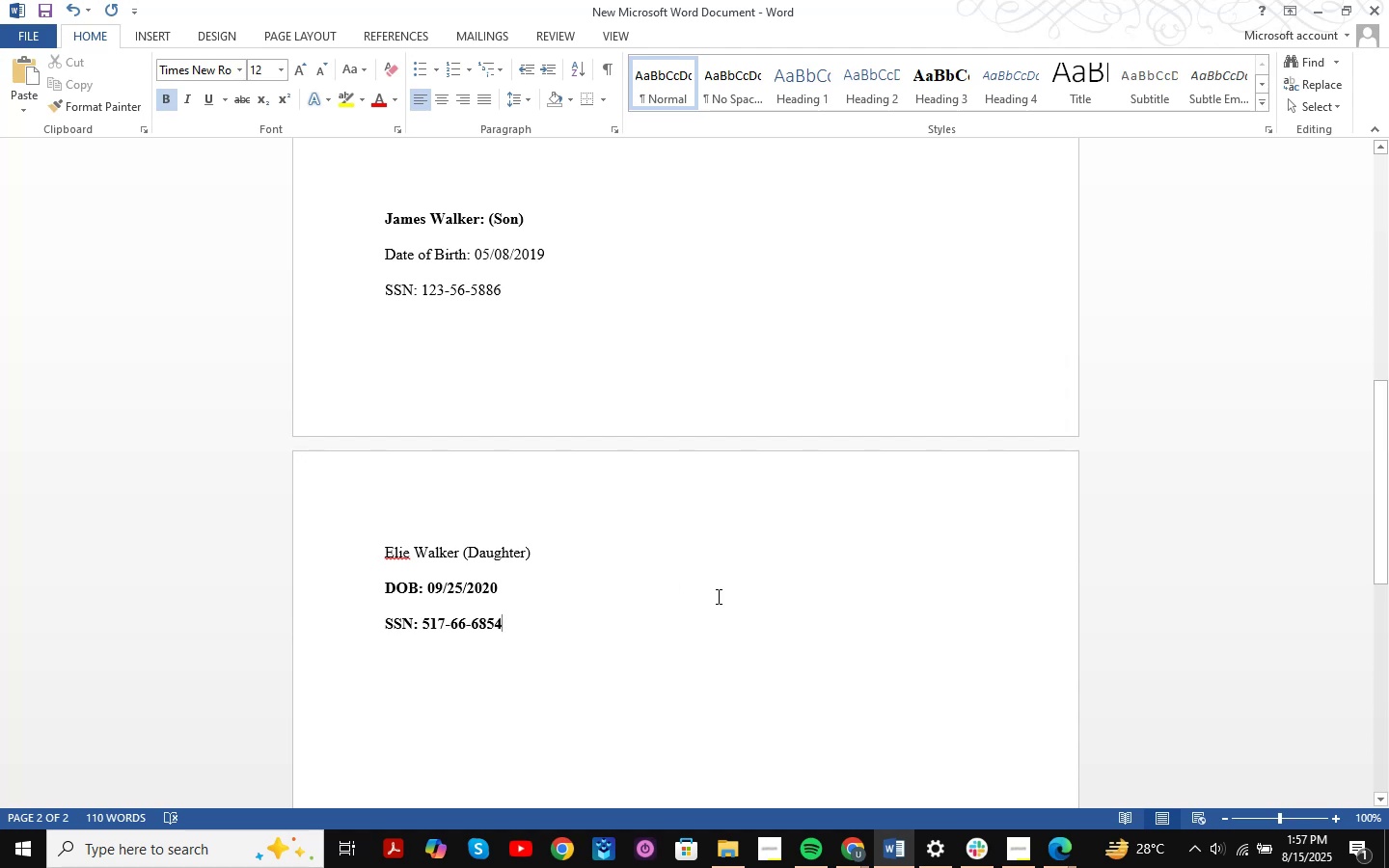 
left_click_drag(start_coordinate=[557, 541], to_coordinate=[300, 548])
 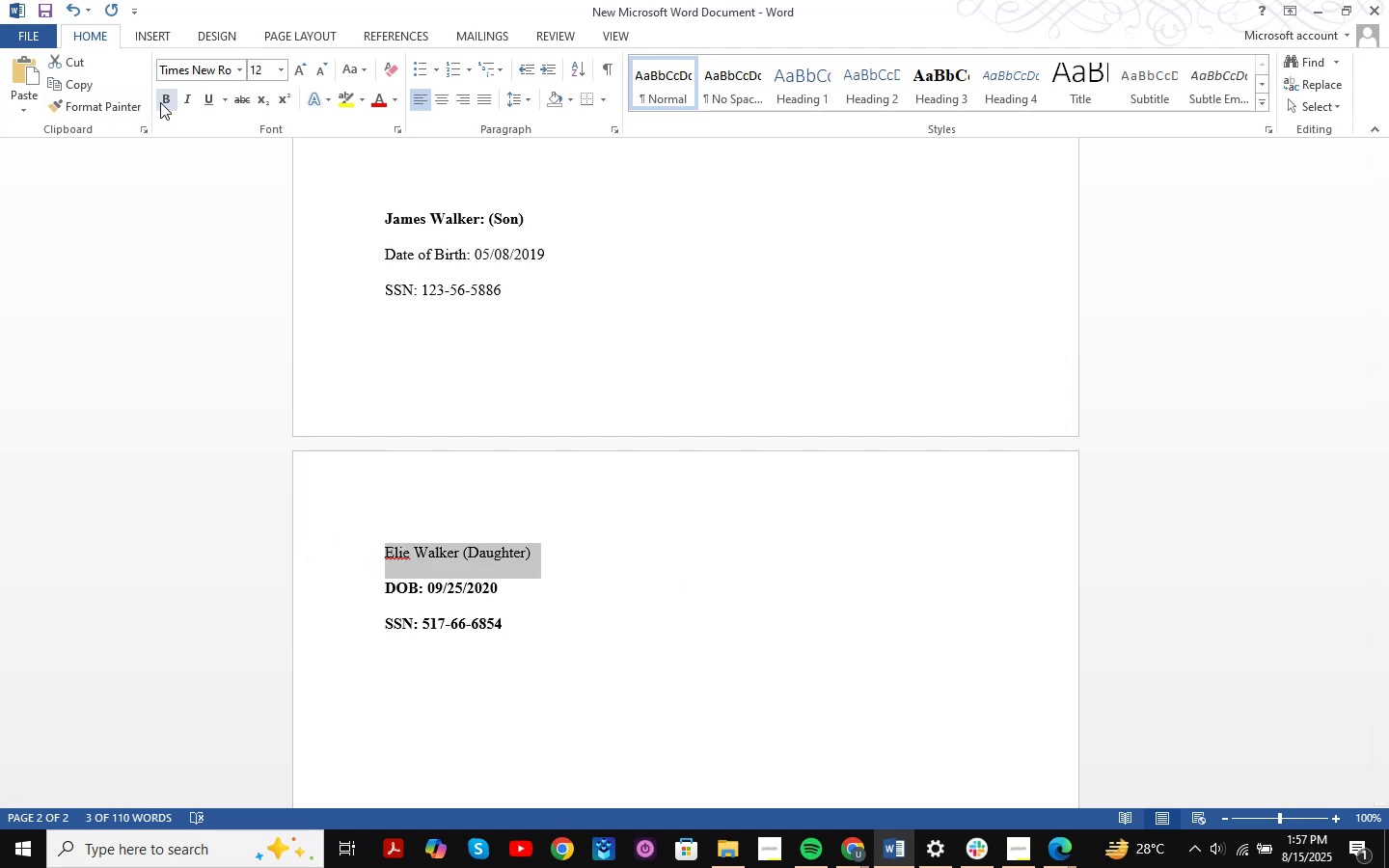 
double_click([610, 665])
 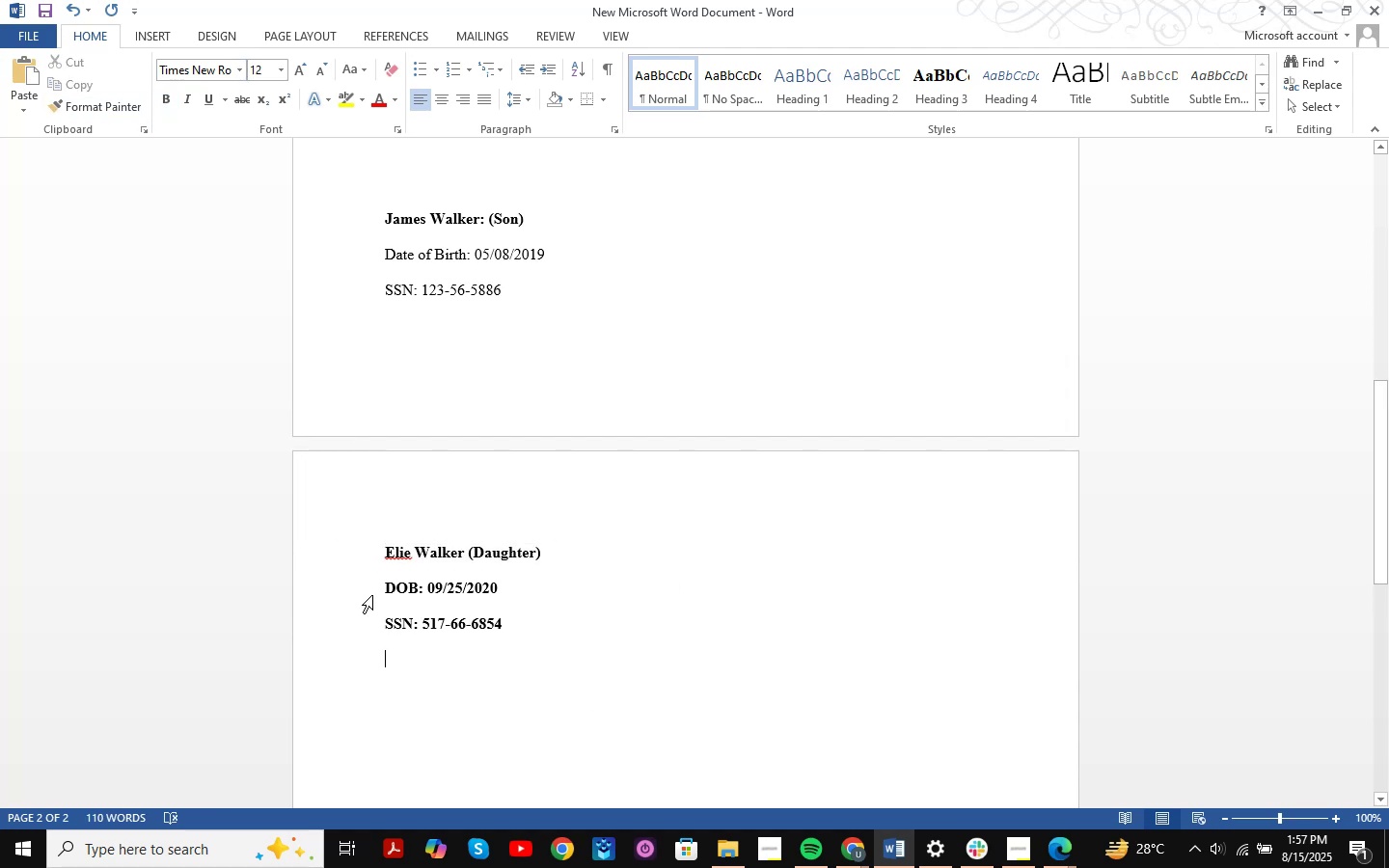 
left_click_drag(start_coordinate=[381, 583], to_coordinate=[526, 634])
 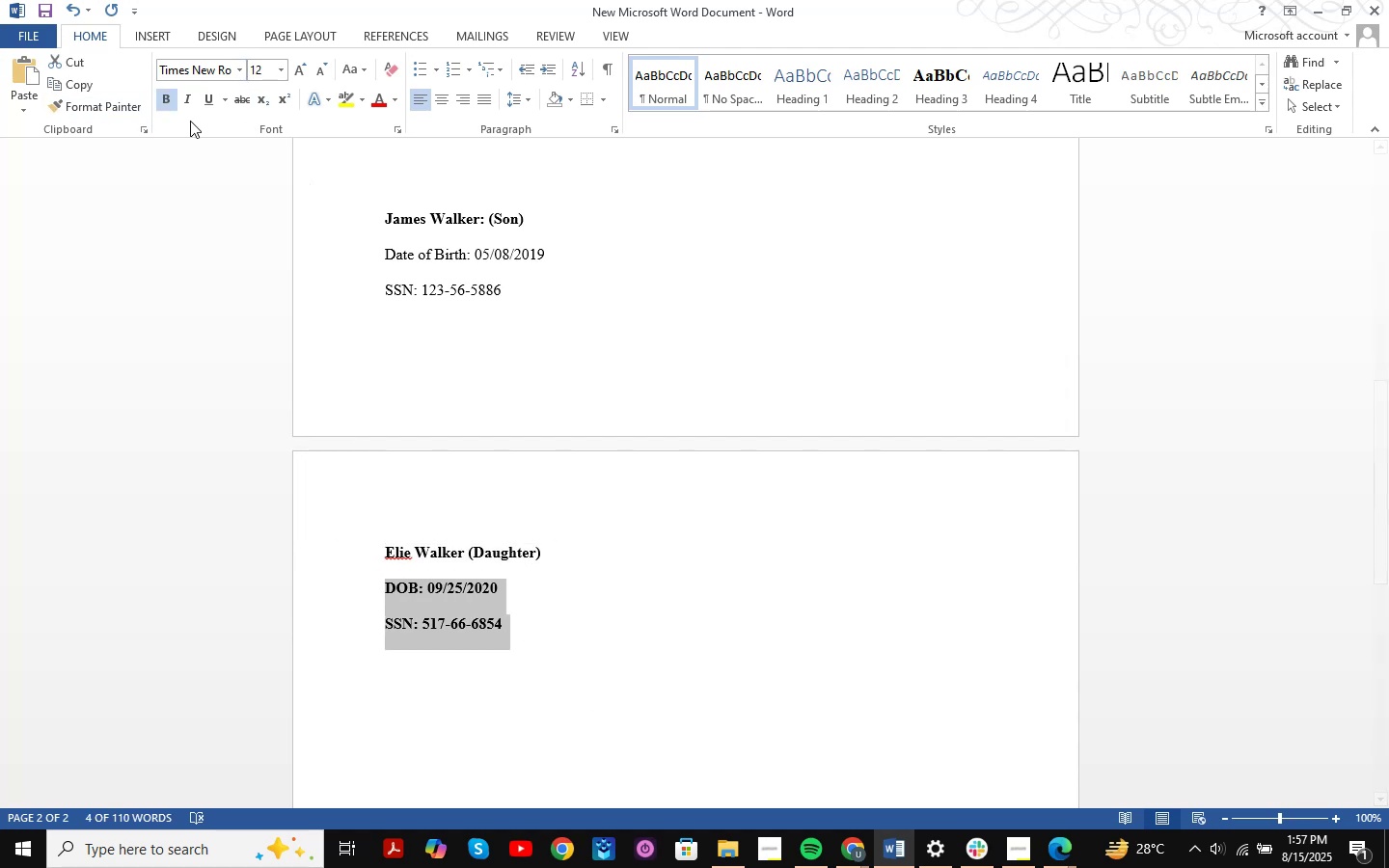 
left_click([163, 101])
 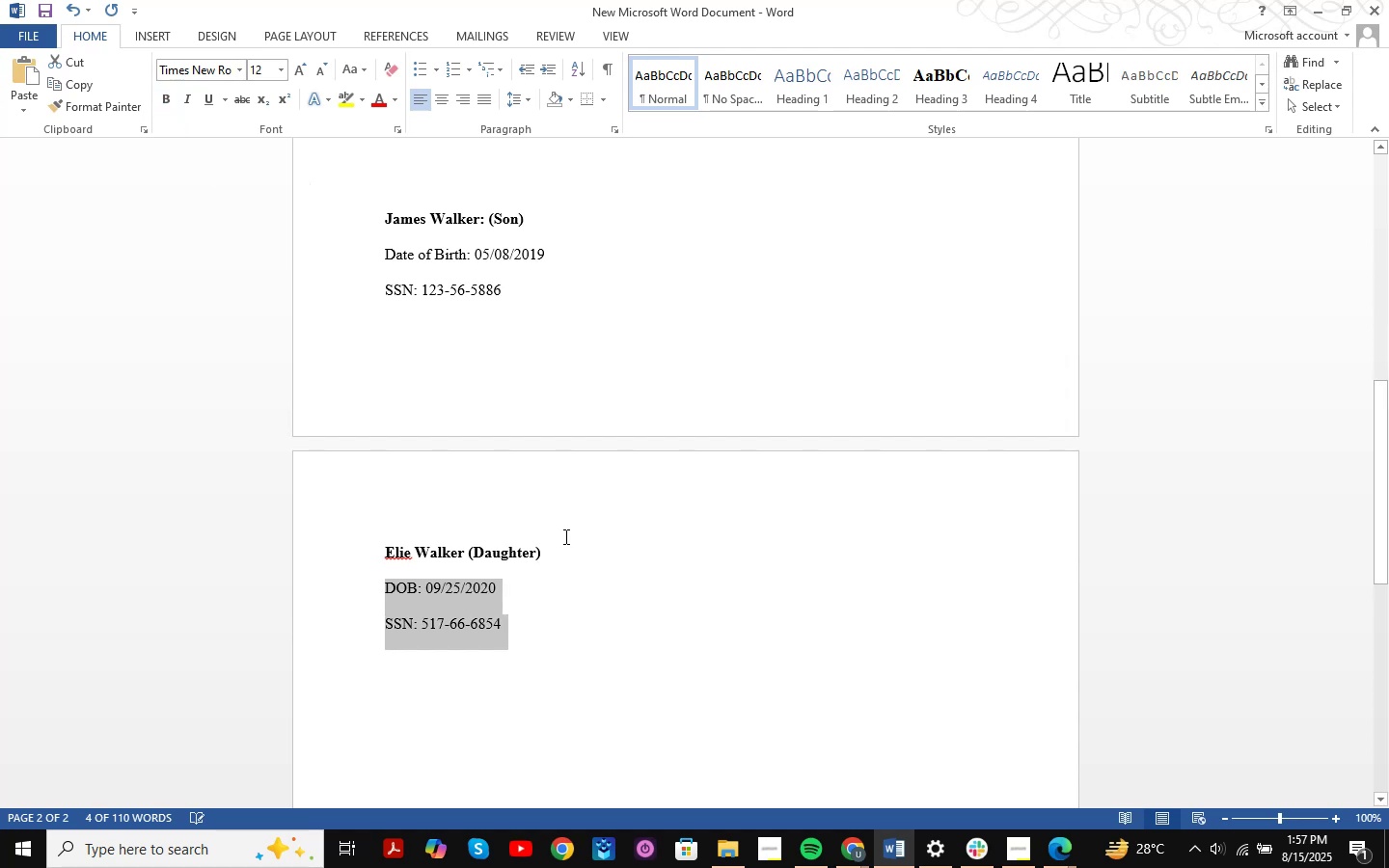 
double_click([594, 564])
 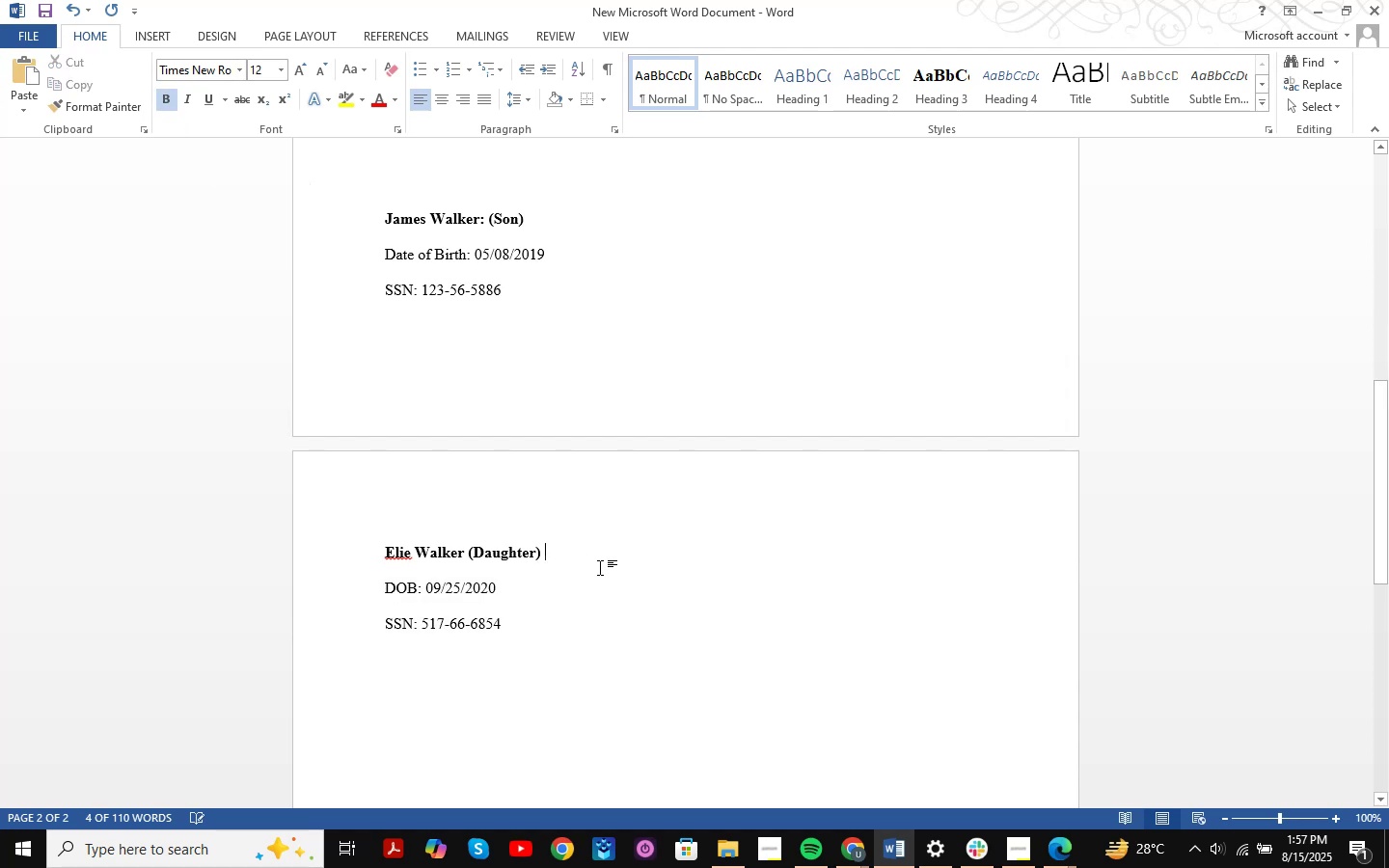 
key(Control+S)
 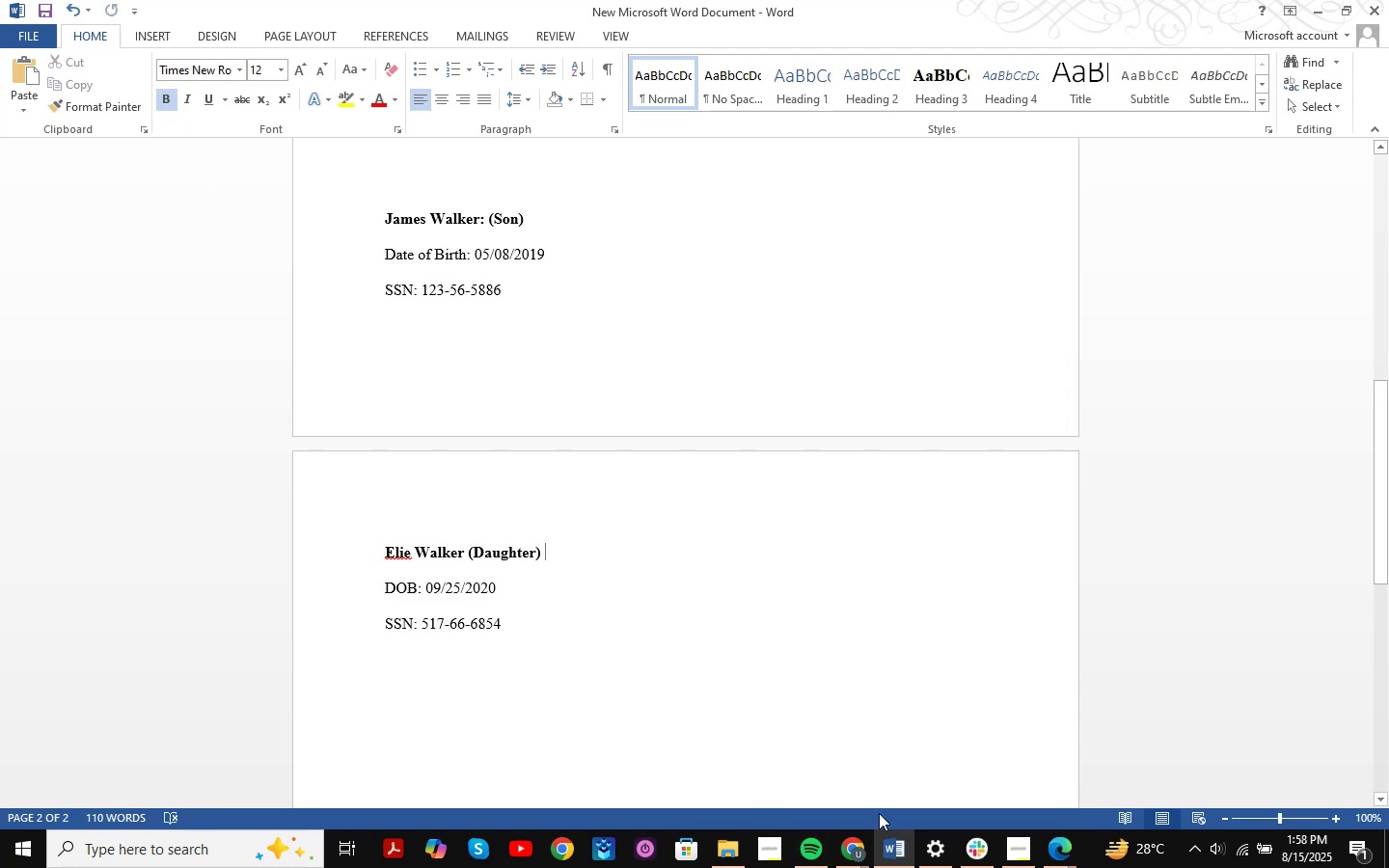 
left_click([854, 853])
 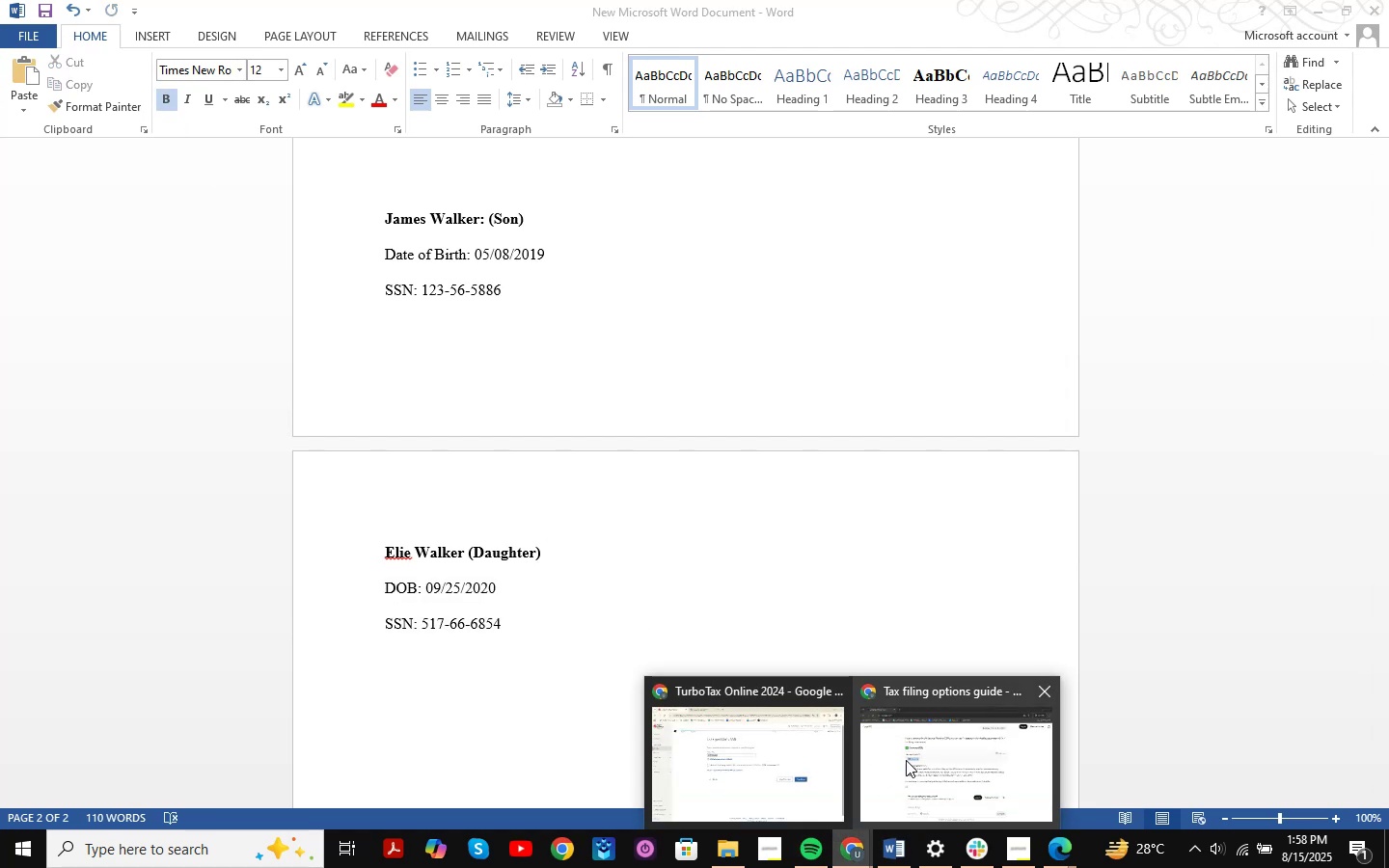 
mouse_move([815, 725])
 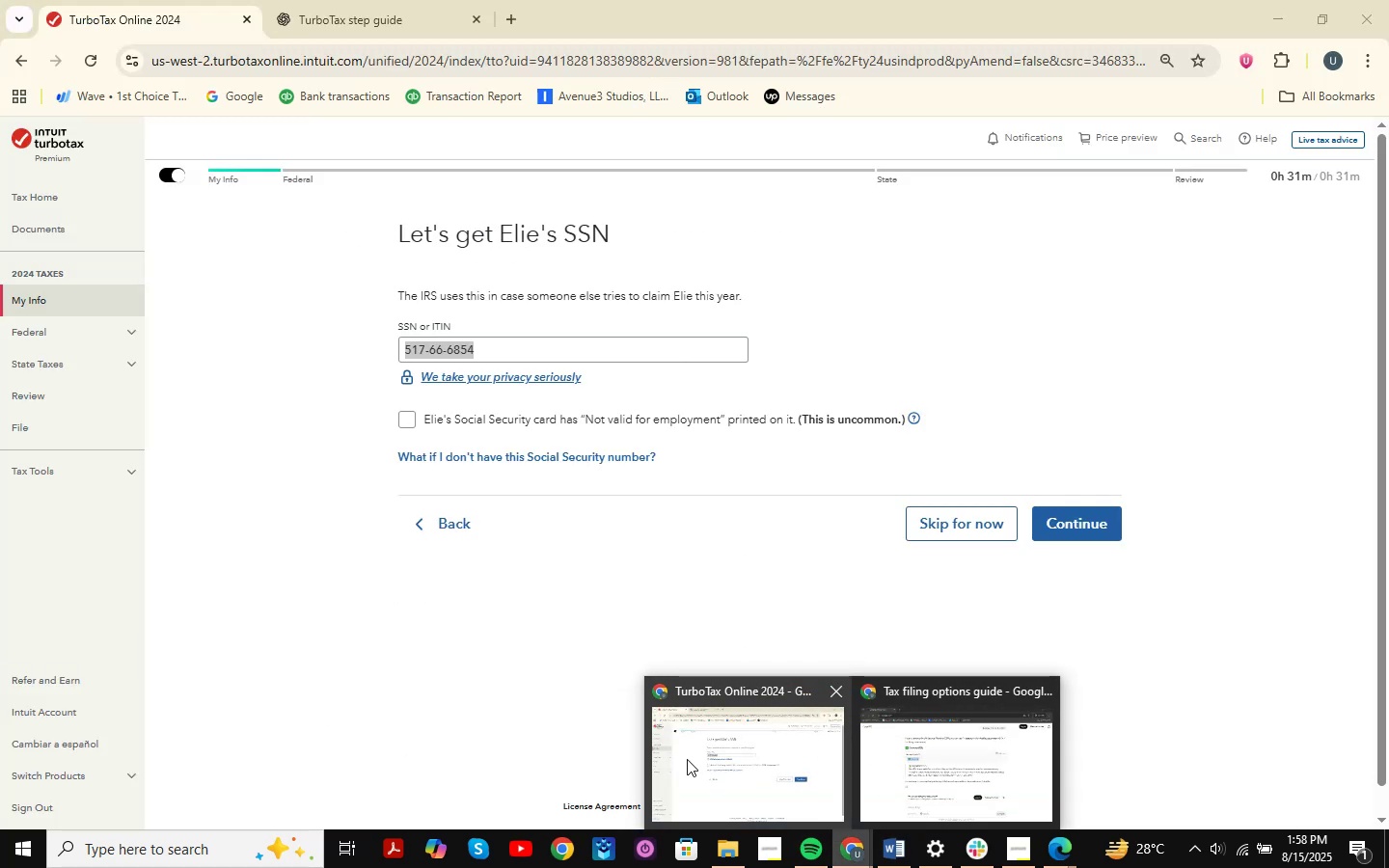 
left_click([687, 759])
 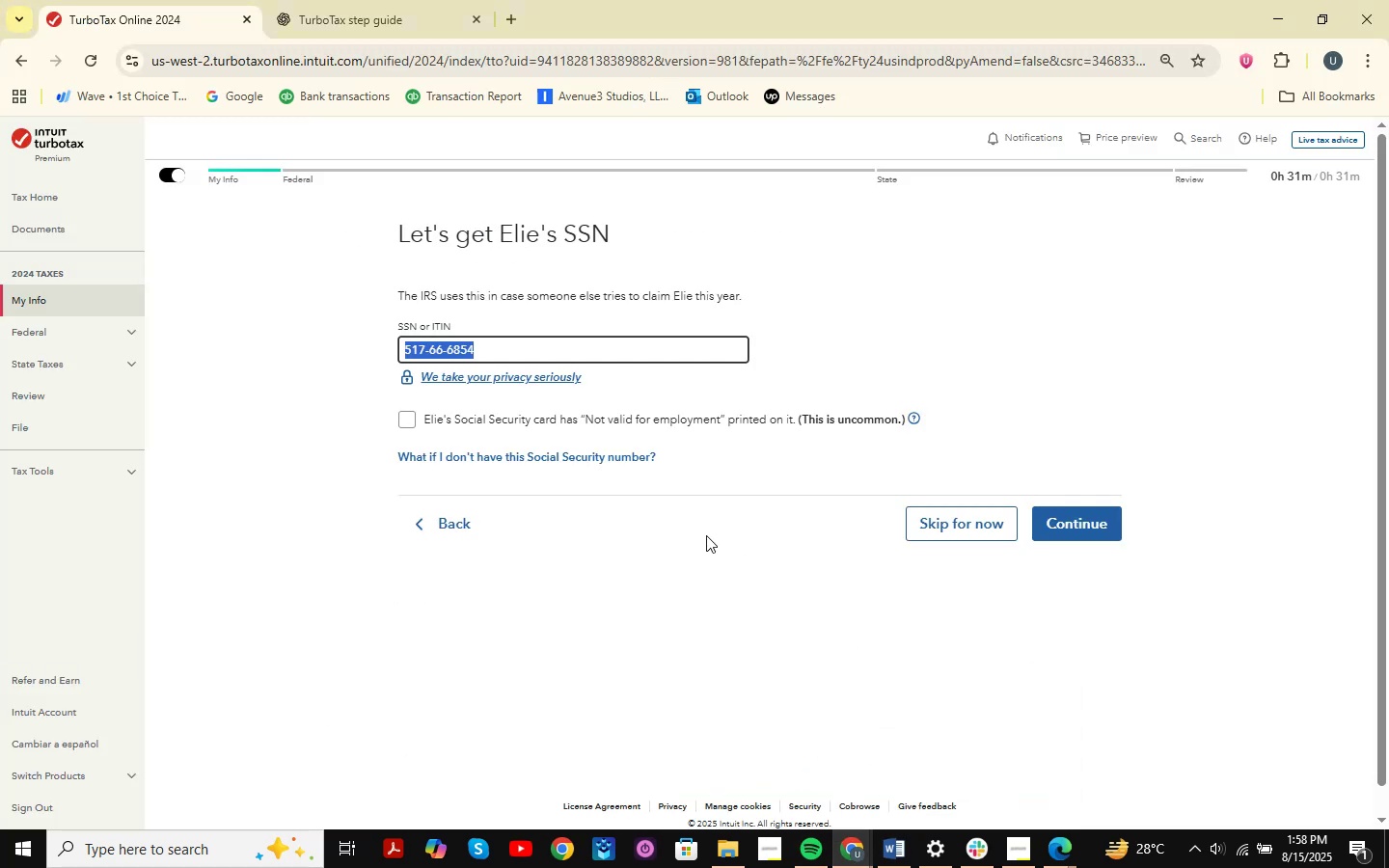 
scroll: coordinate [729, 506], scroll_direction: up, amount: 2.0
 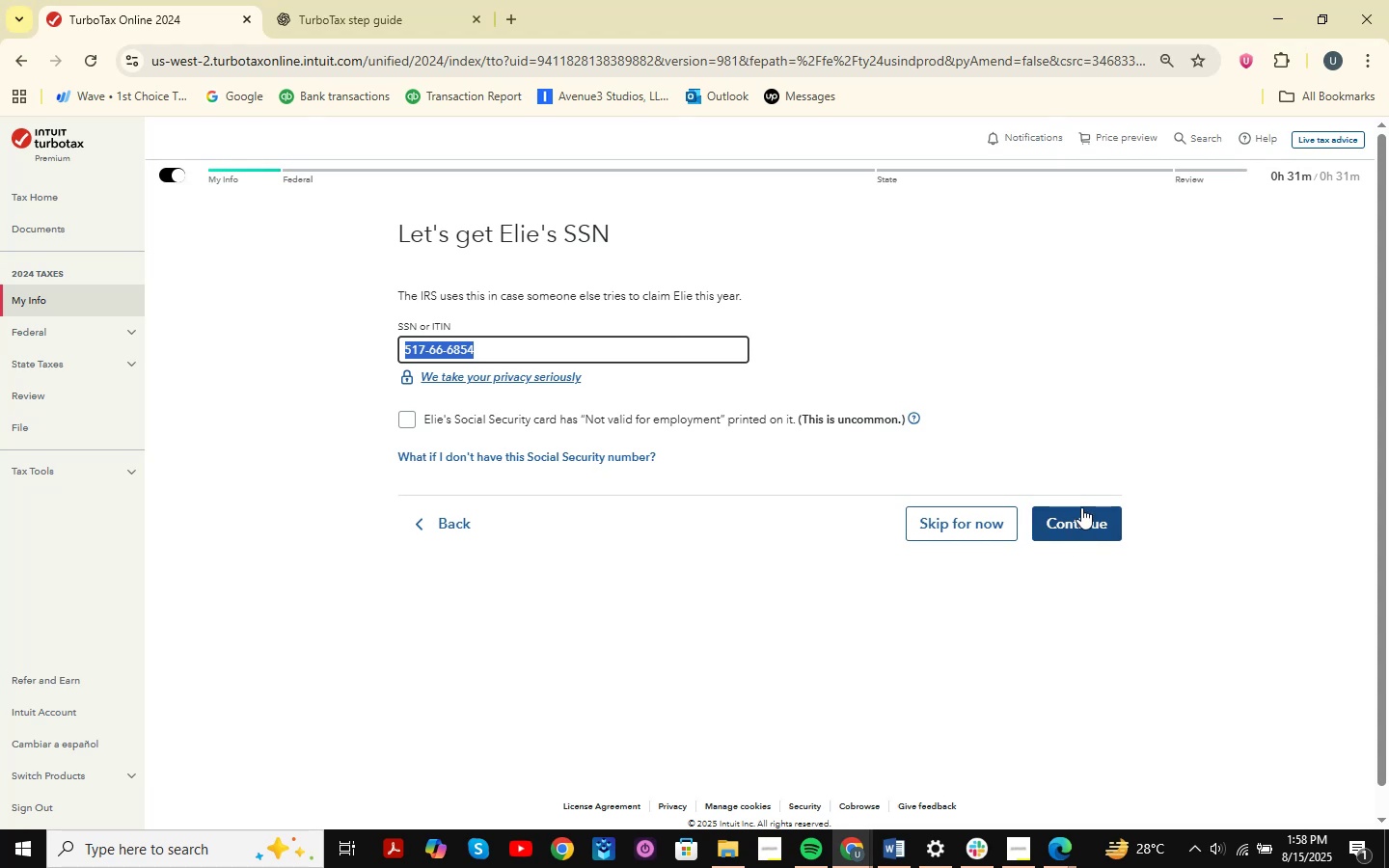 
left_click([1081, 515])
 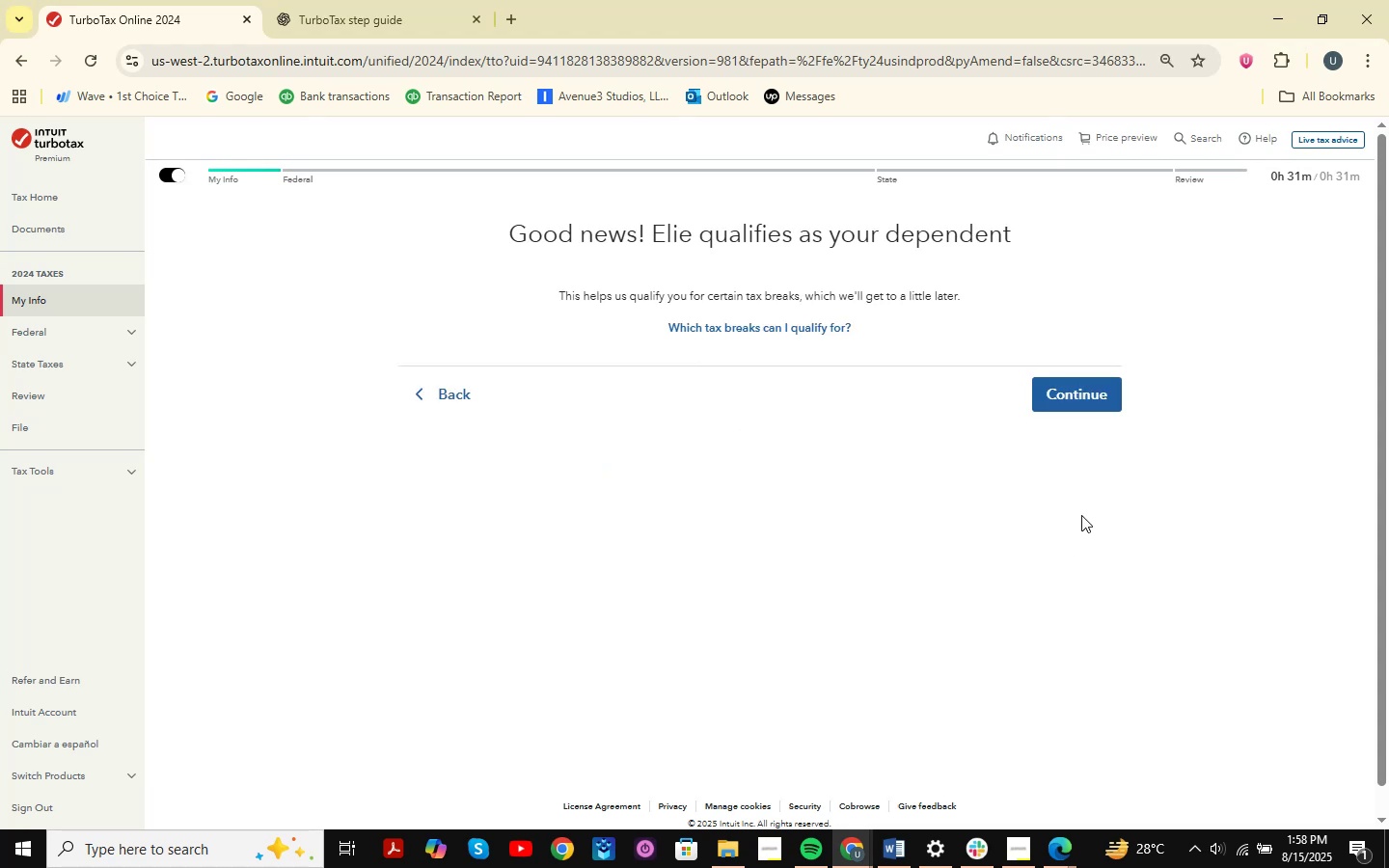 
wait(7.68)
 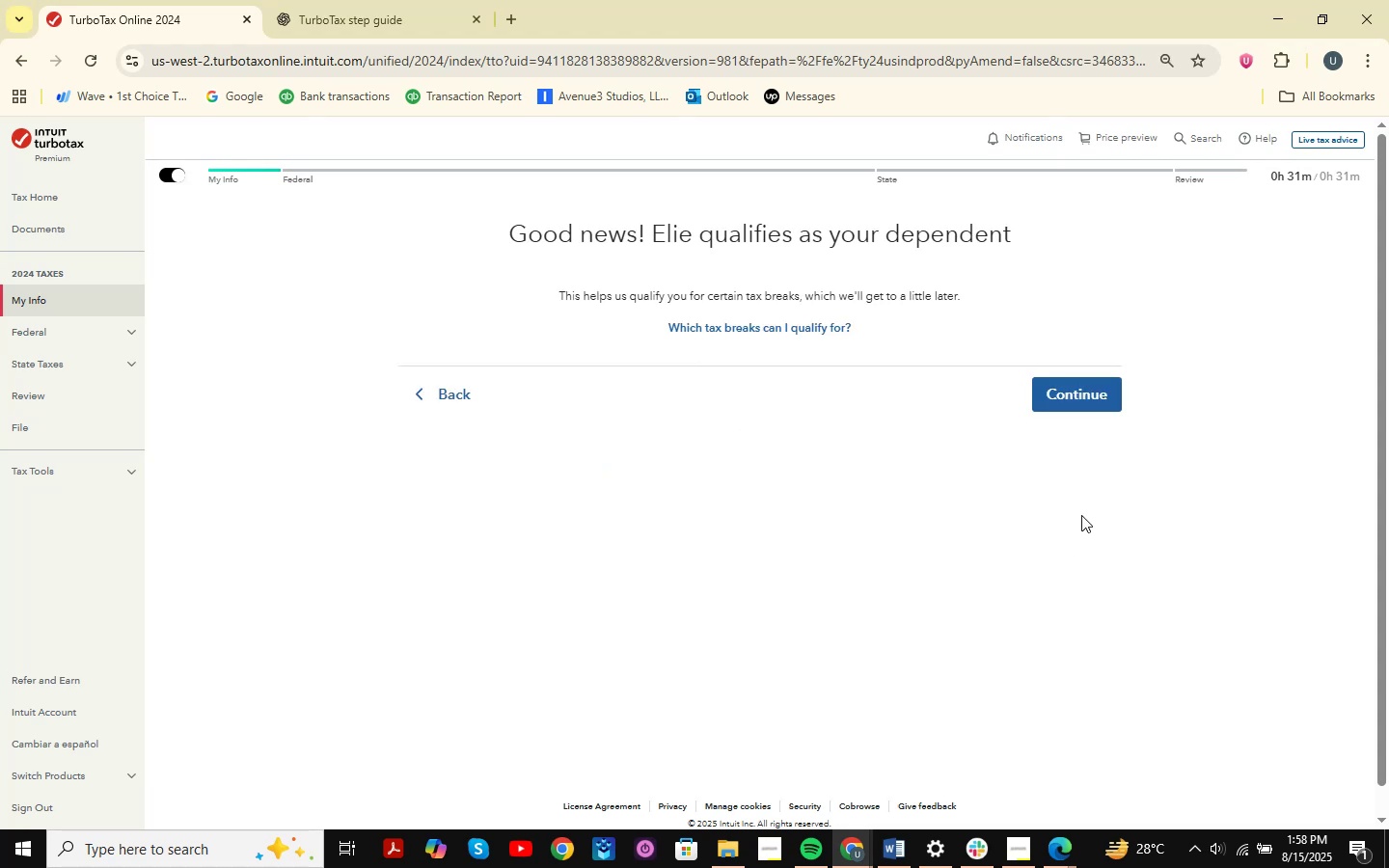 
left_click([1050, 380])
 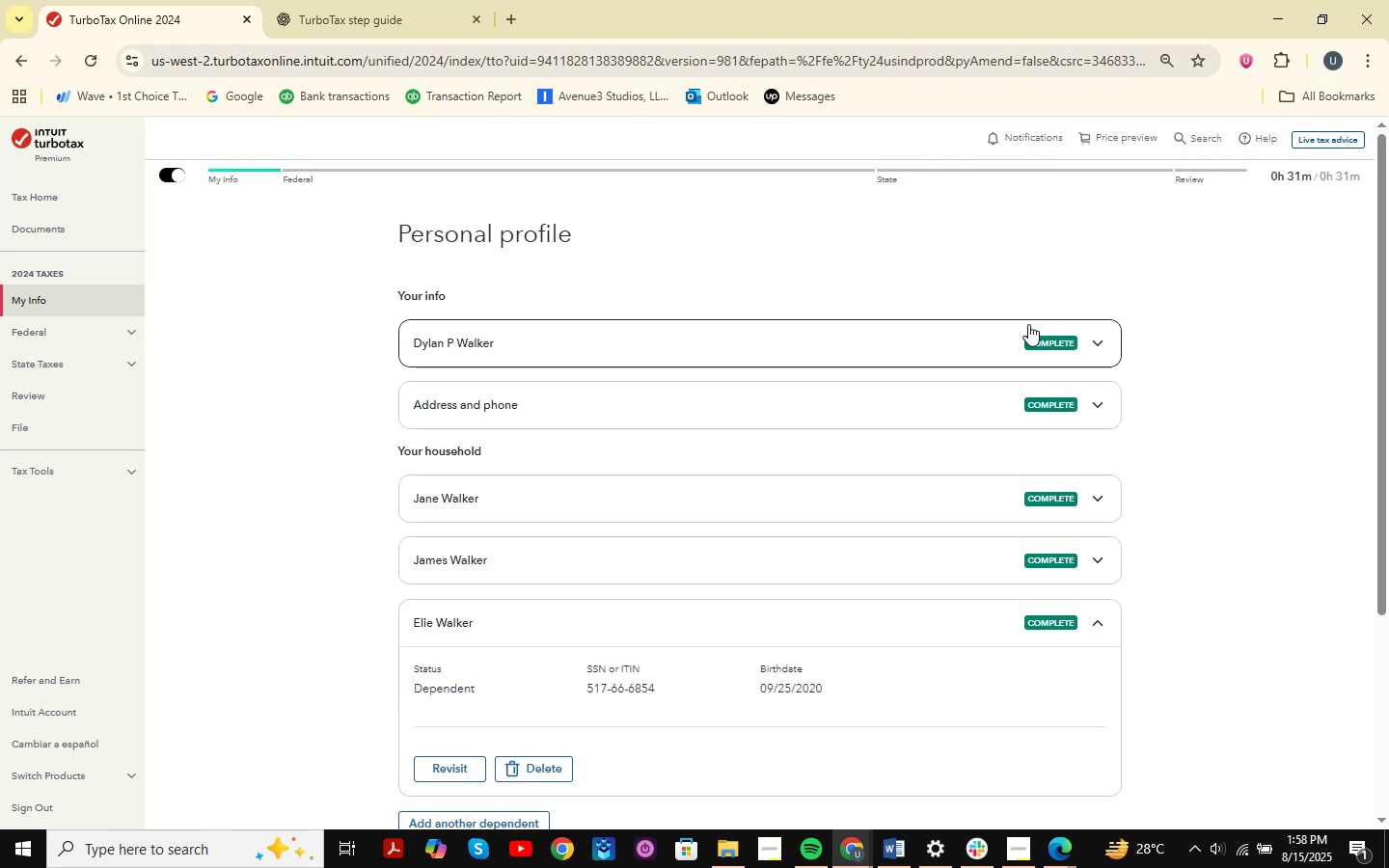 
scroll: coordinate [1018, 325], scroll_direction: down, amount: 5.0
 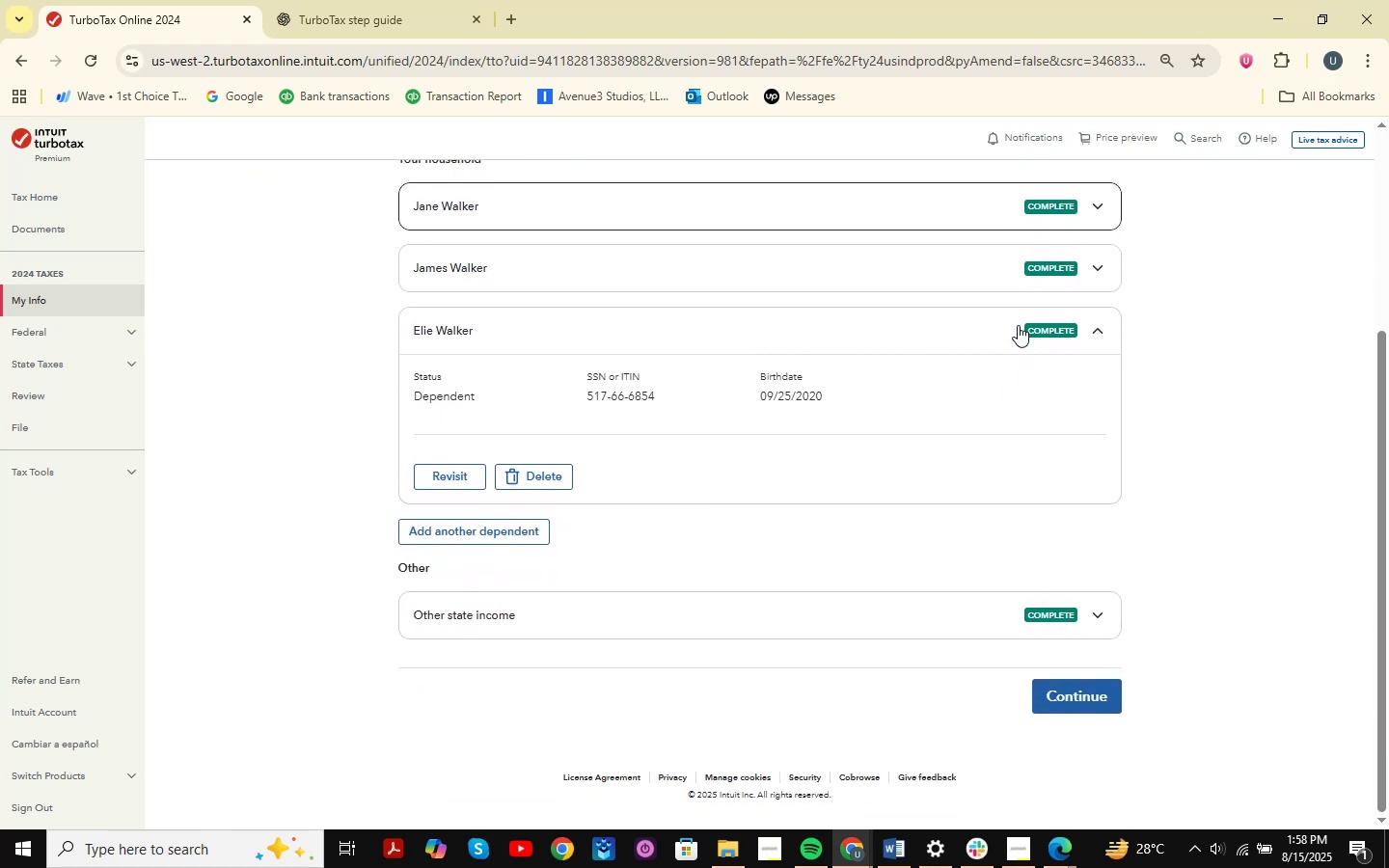 
scroll: coordinate [1018, 325], scroll_direction: up, amount: 3.0
 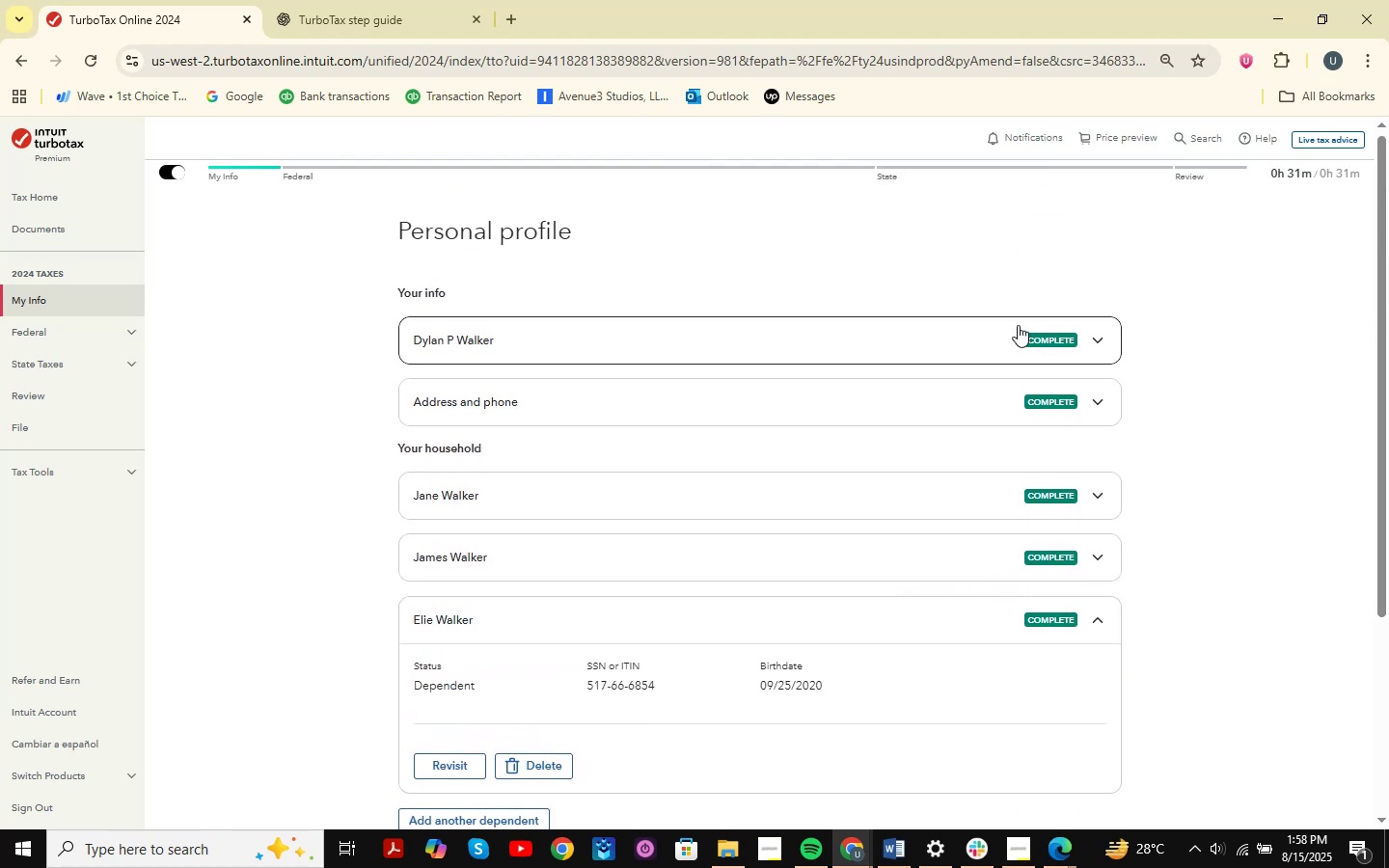 
scroll: coordinate [971, 455], scroll_direction: down, amount: 5.0
 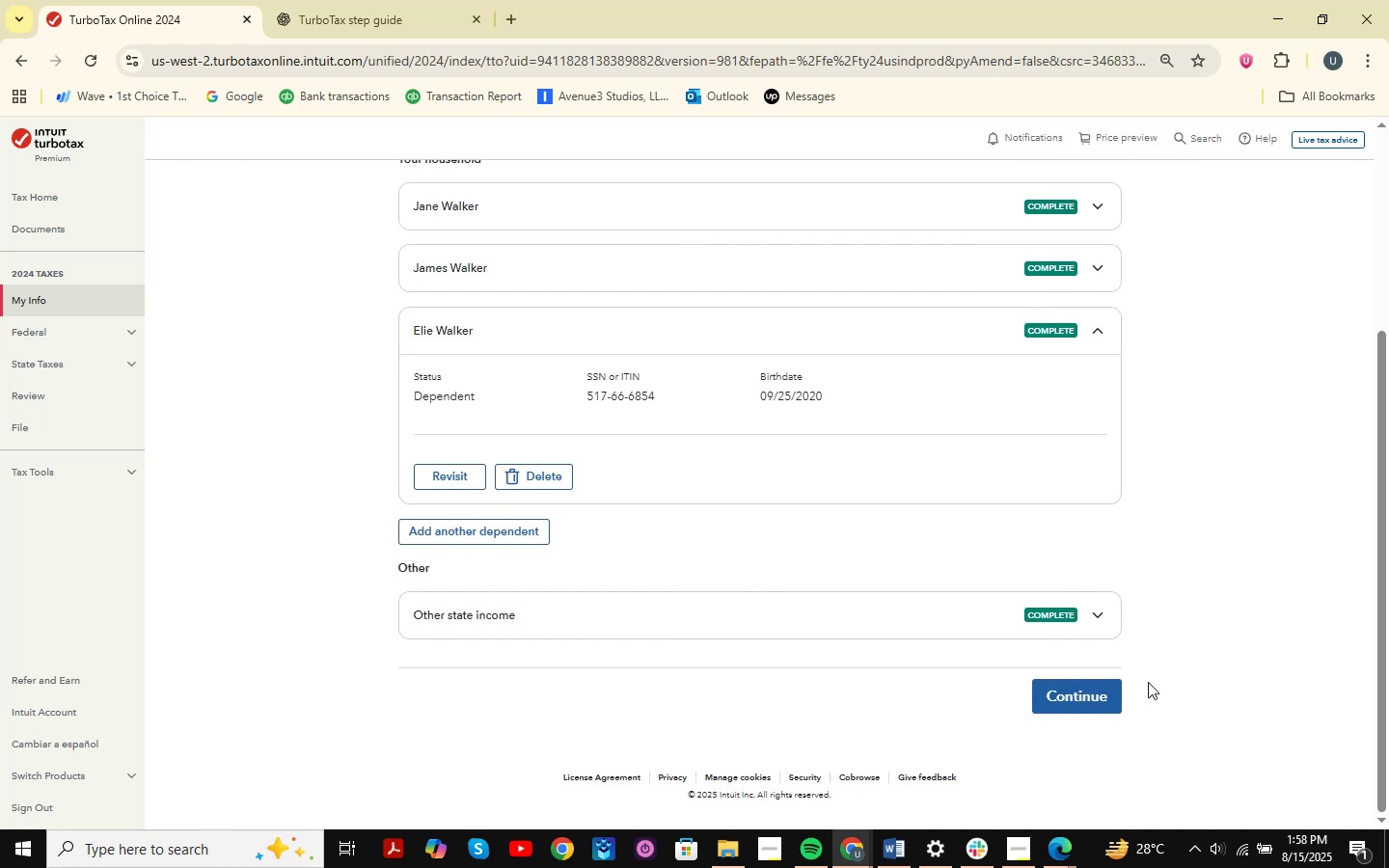 
left_click([1107, 637])
 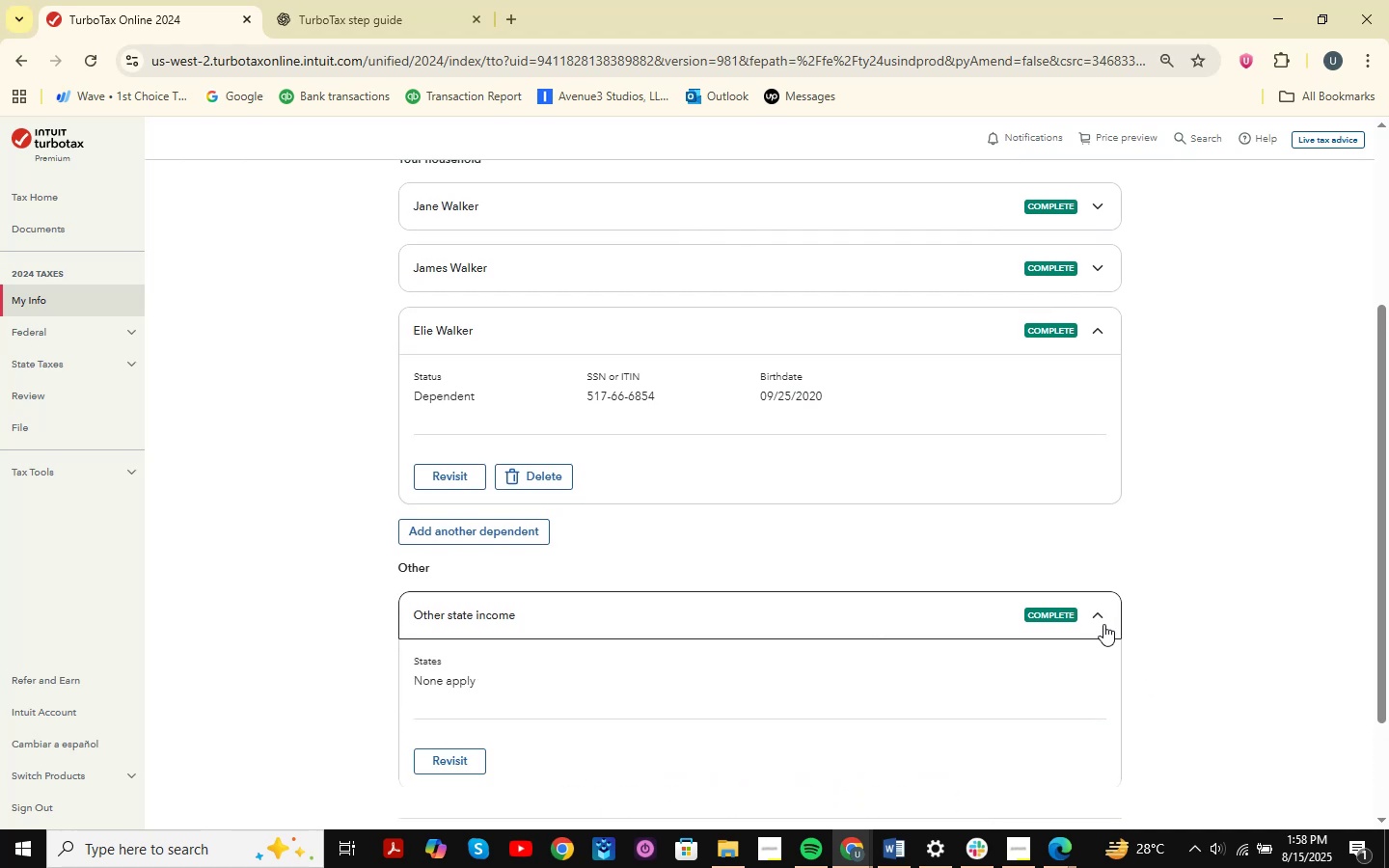 
left_click([1103, 624])
 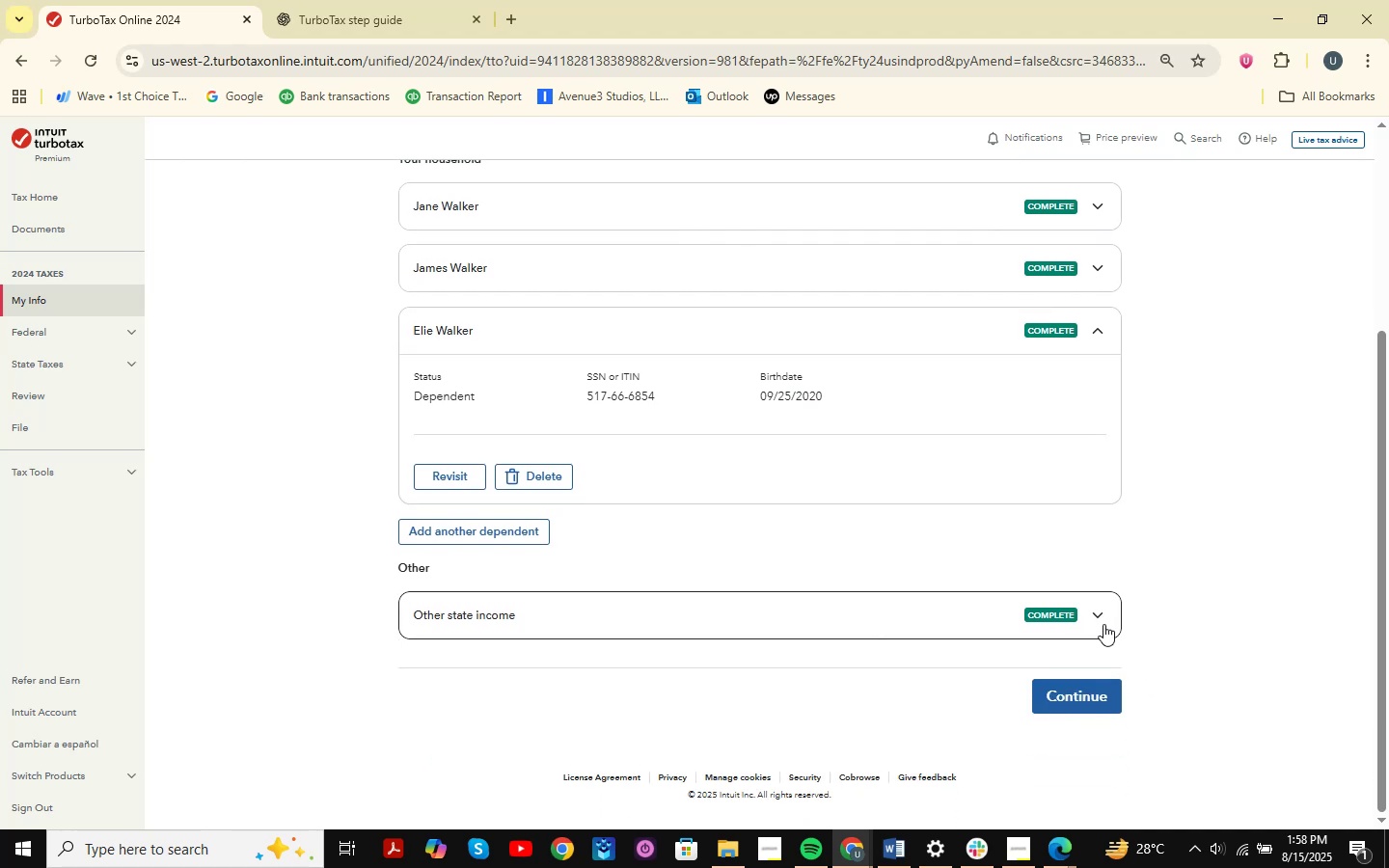 
wait(10.77)
 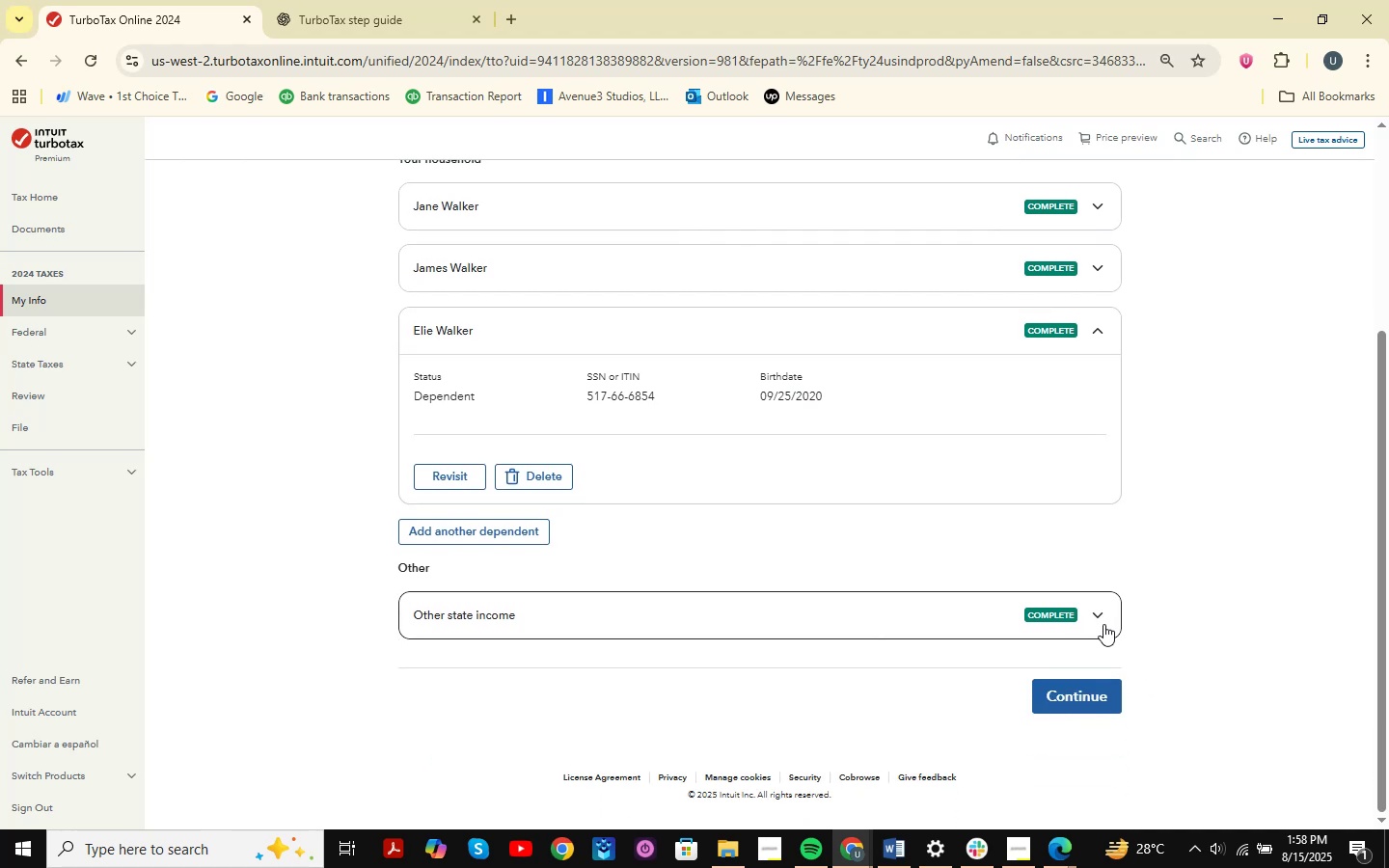 
left_click([1100, 616])
 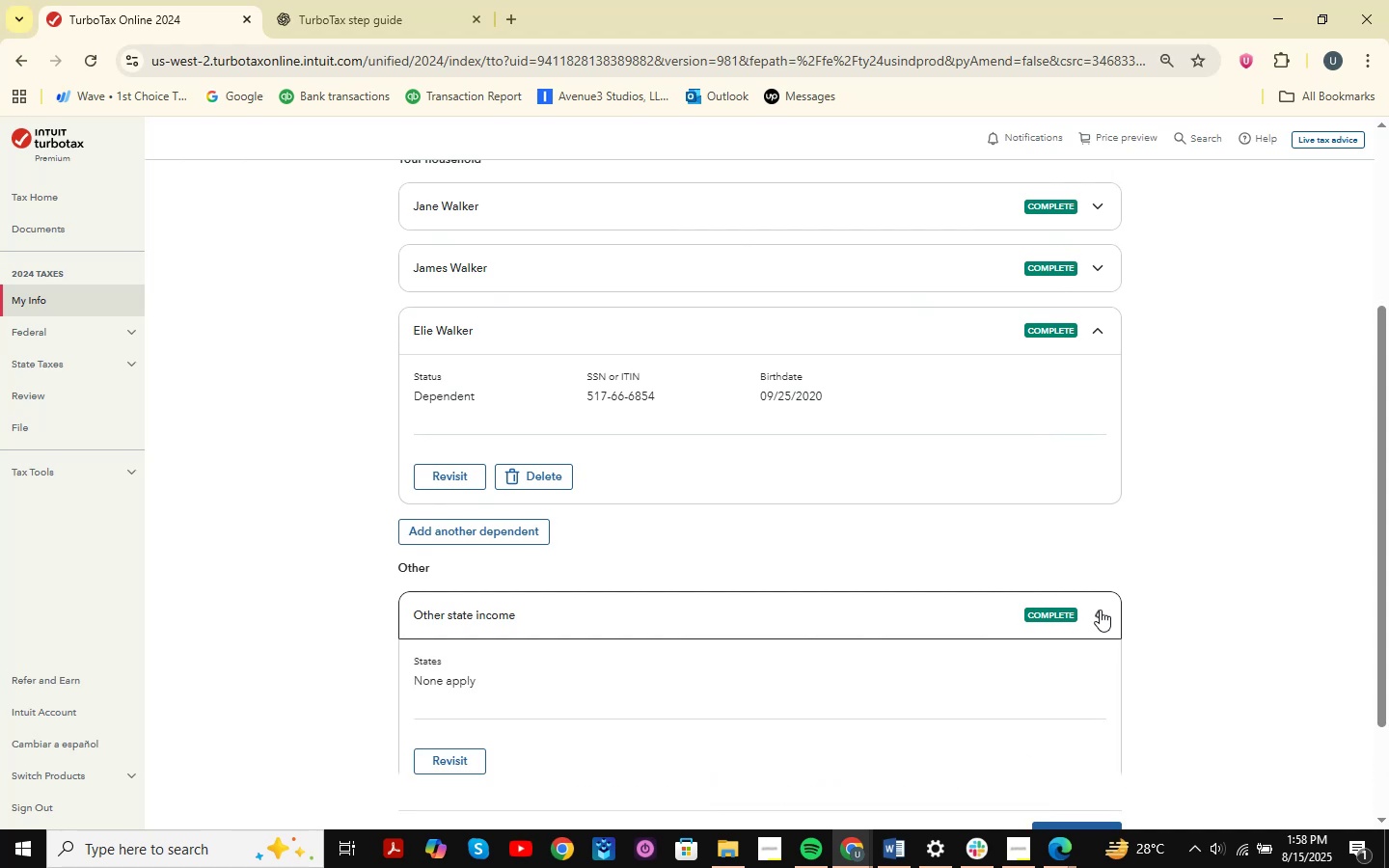 
left_click([1100, 609])
 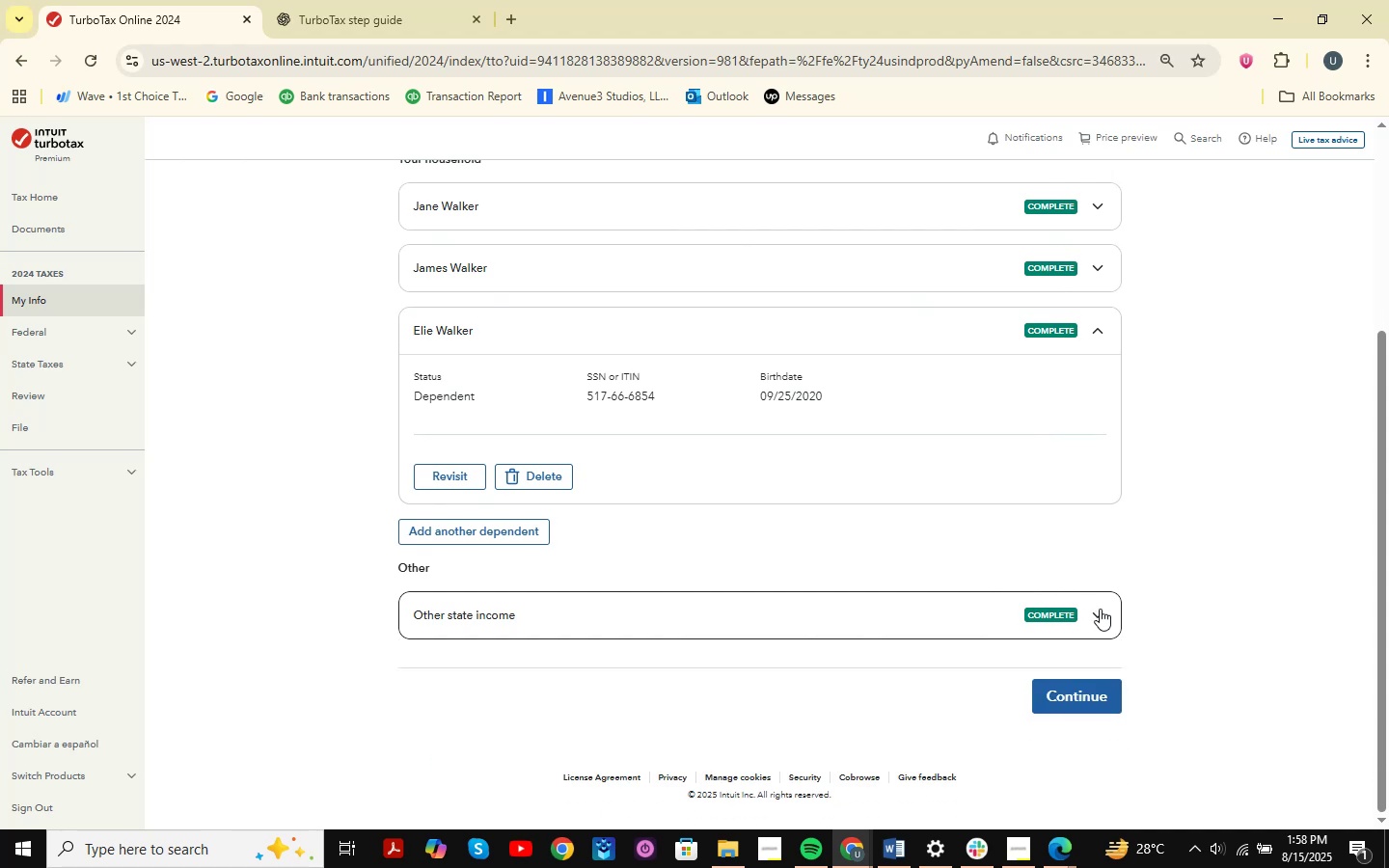 
wait(9.16)
 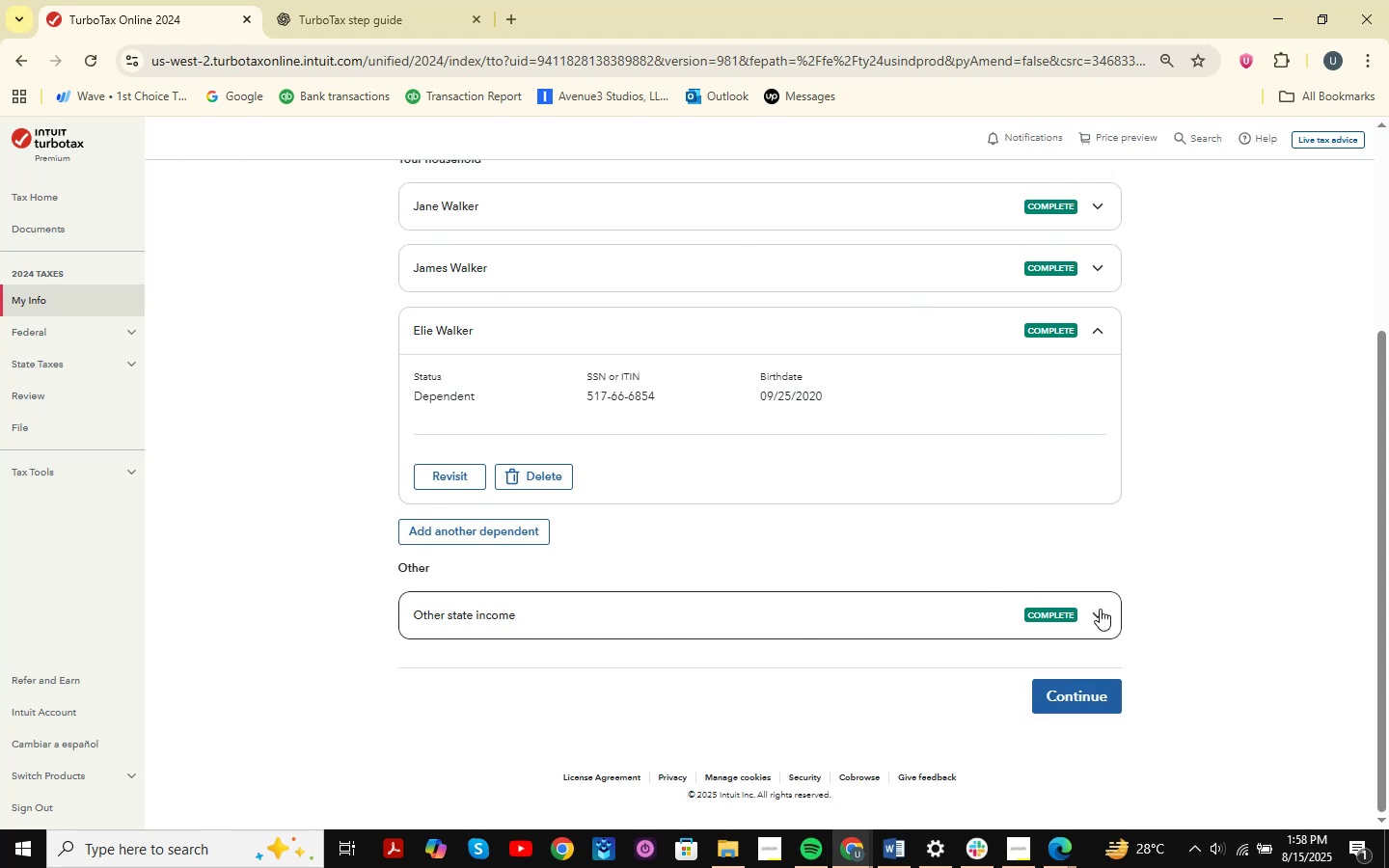 
scroll: coordinate [1103, 458], scroll_direction: up, amount: 2.0
 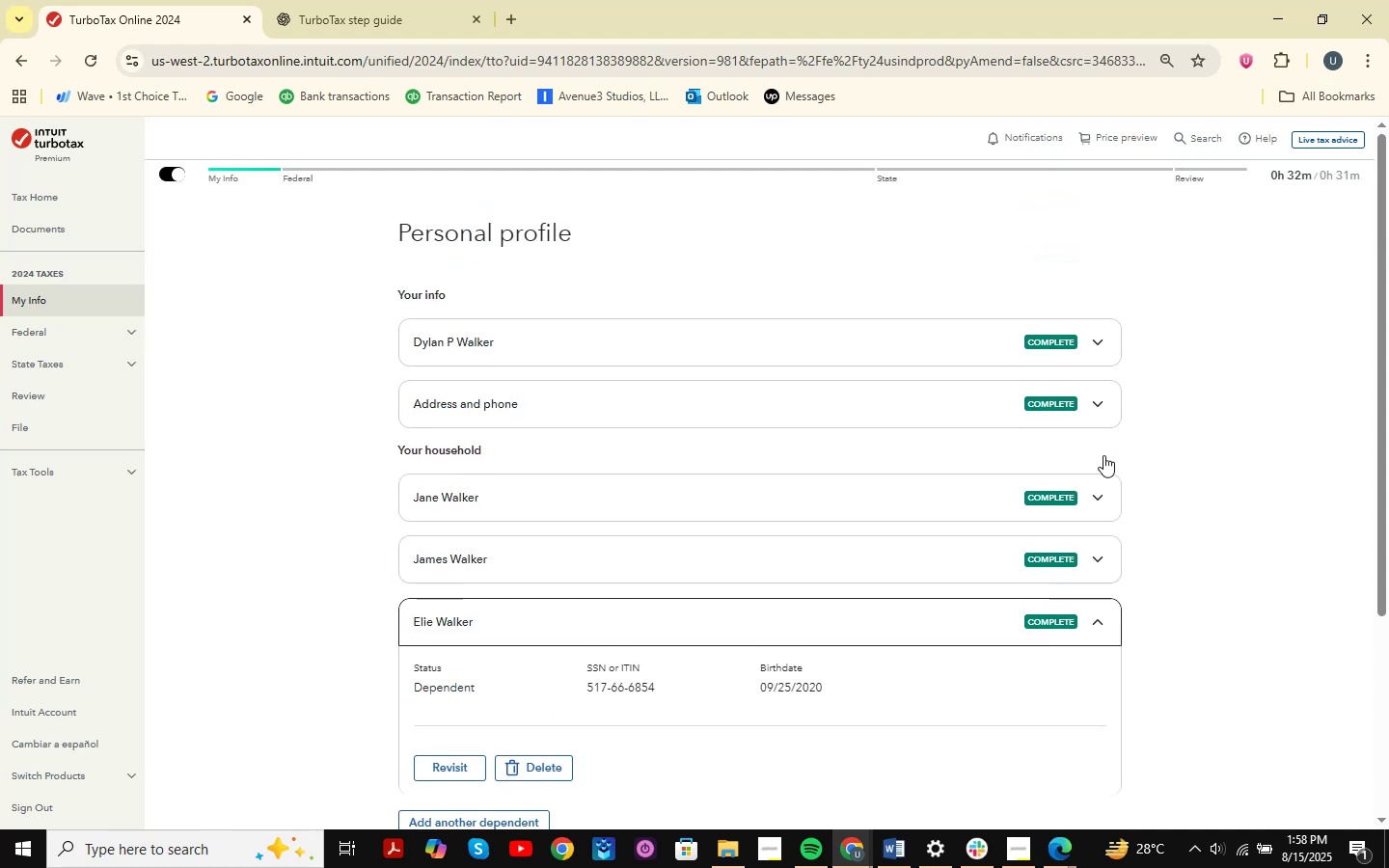 
scroll: coordinate [1103, 455], scroll_direction: down, amount: 6.0
 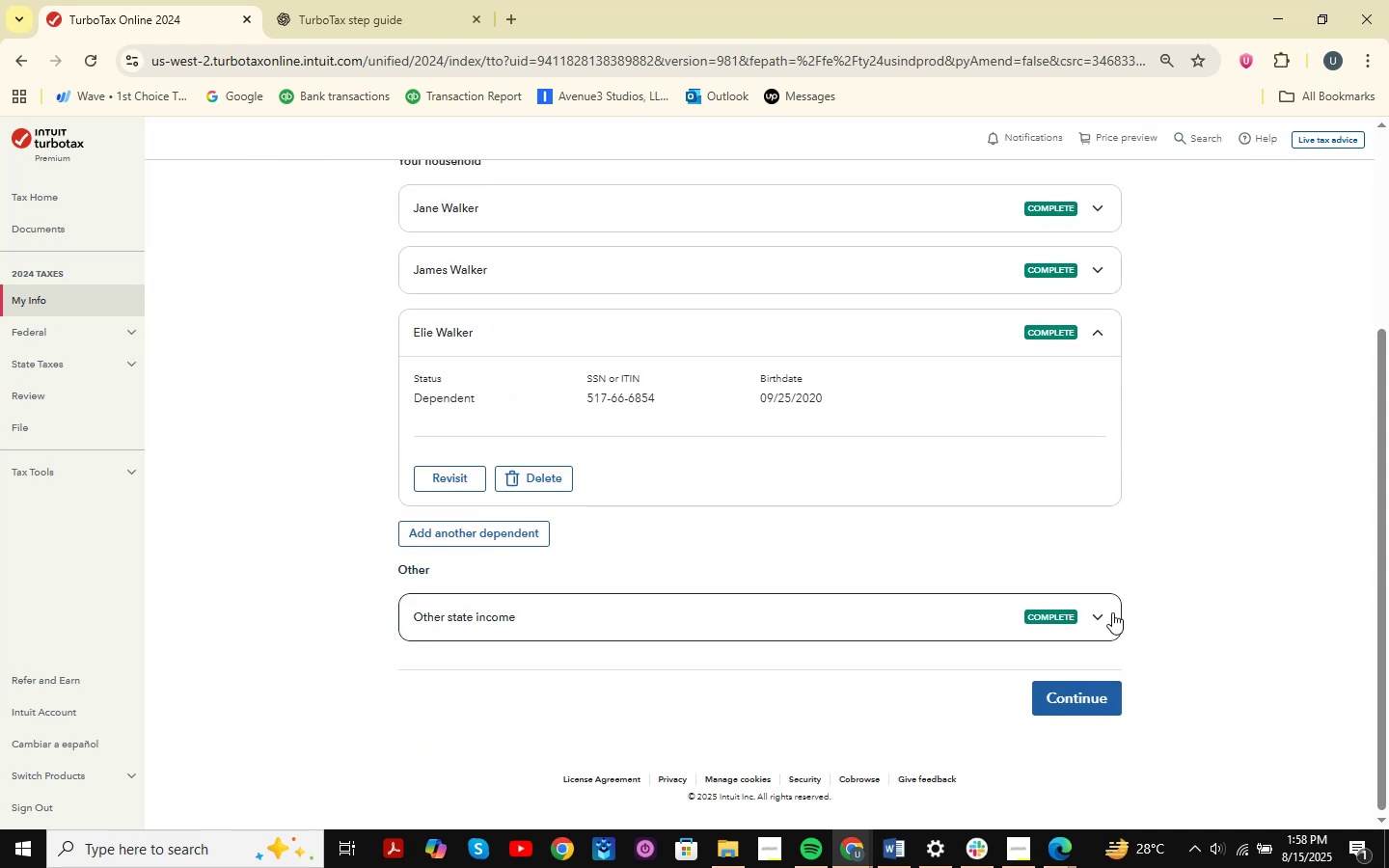 
left_click([1112, 612])
 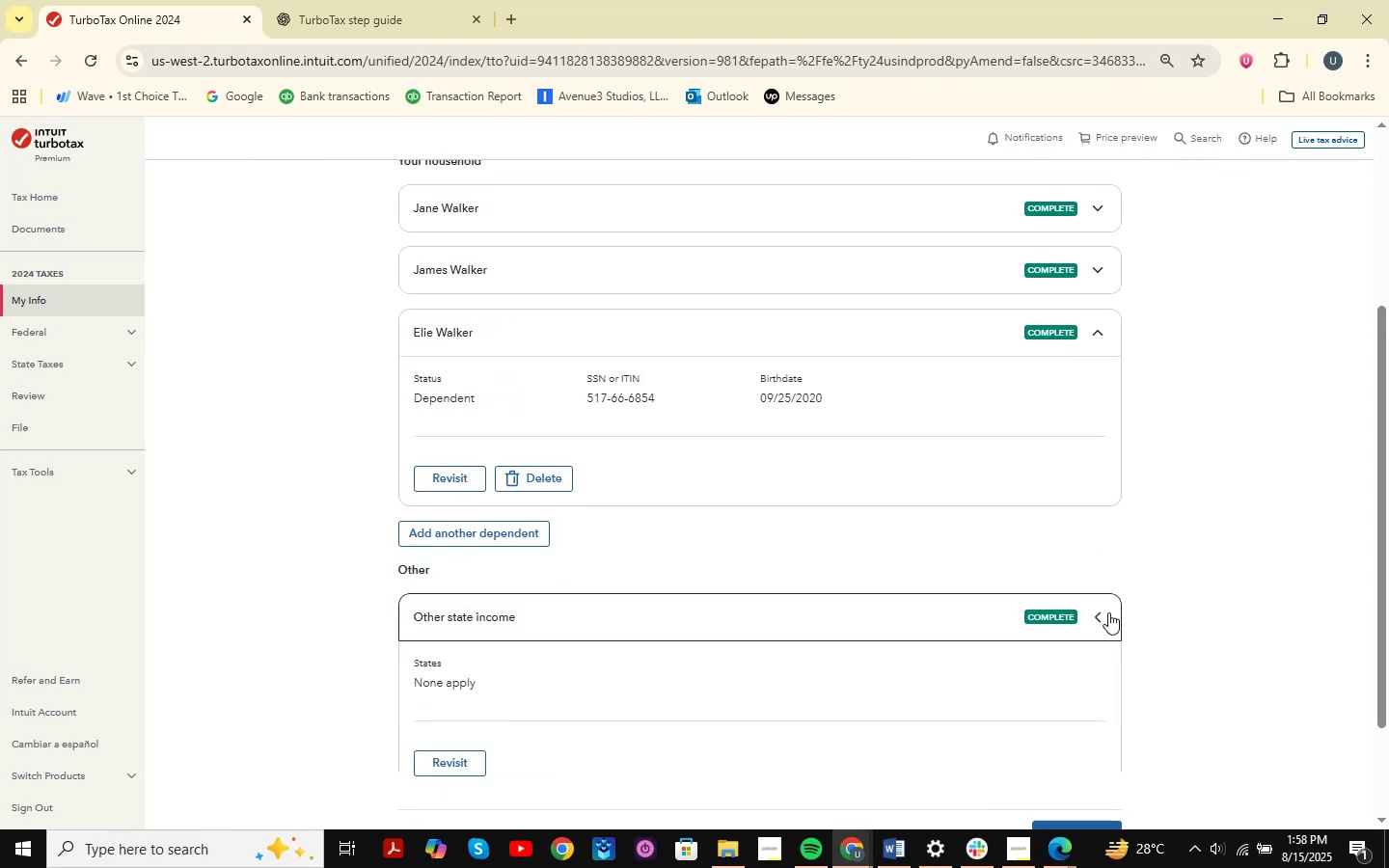 
left_click([1106, 613])
 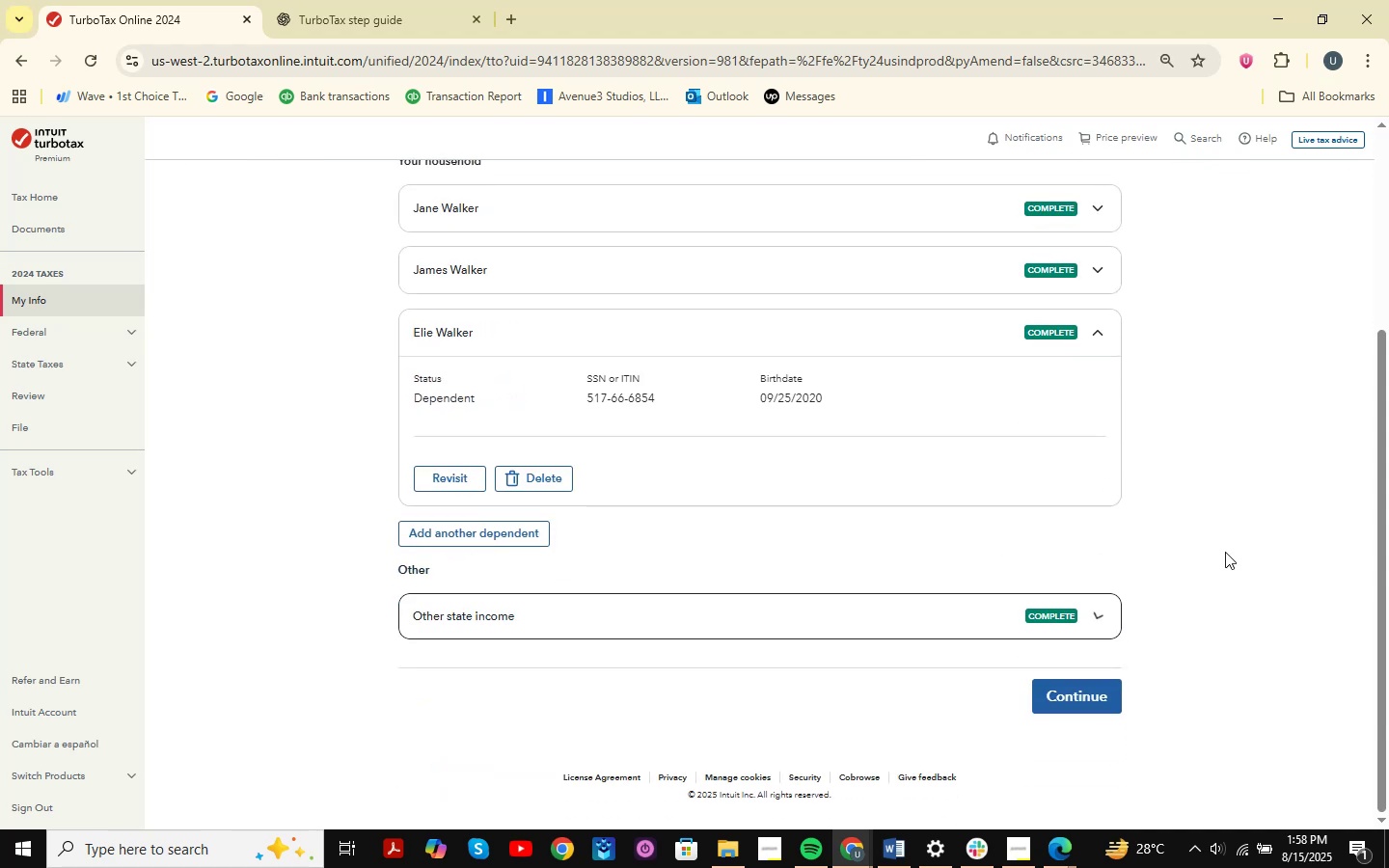 
scroll: coordinate [1254, 489], scroll_direction: down, amount: 1.0
 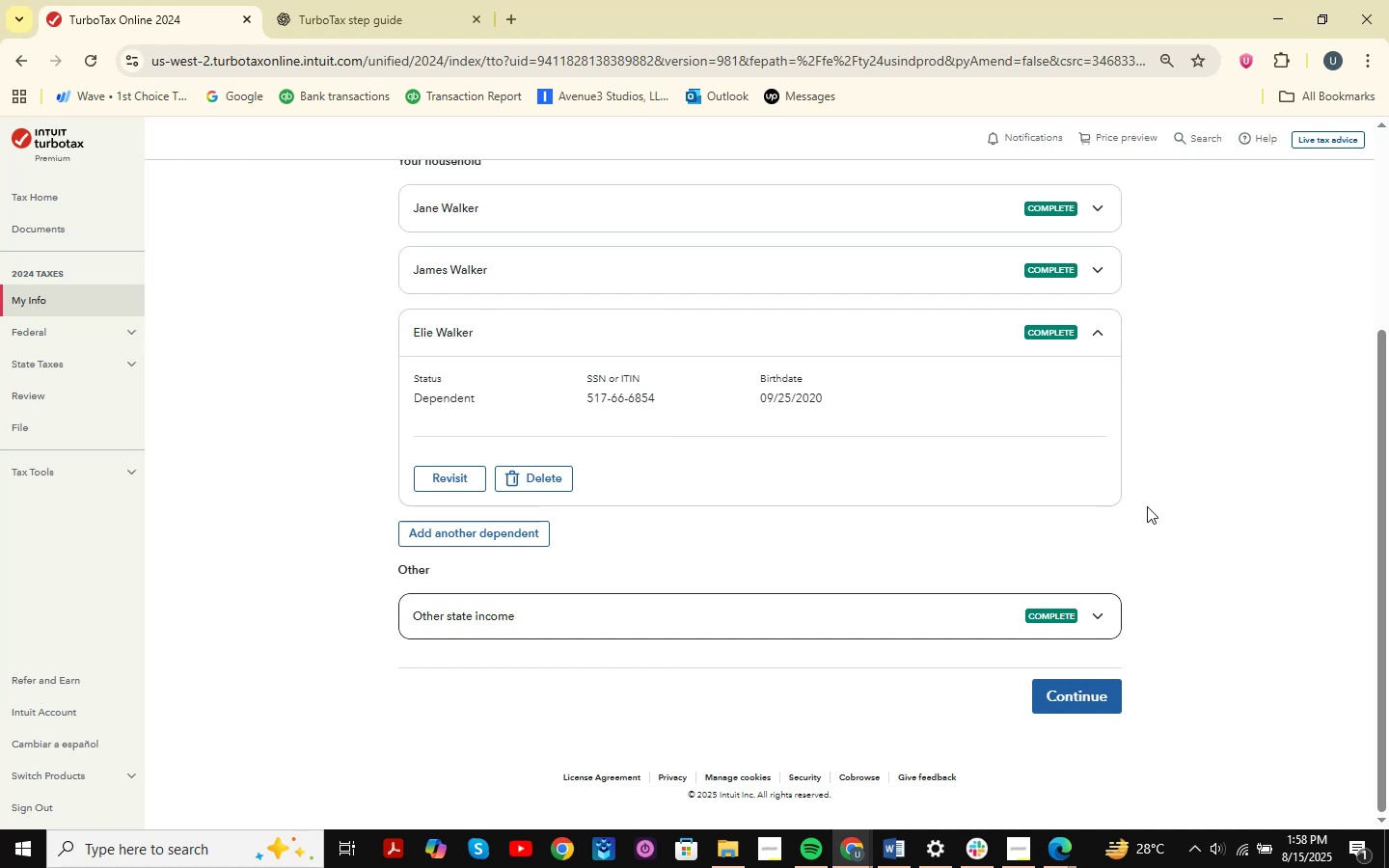 
scroll: coordinate [1148, 568], scroll_direction: up, amount: 3.0
 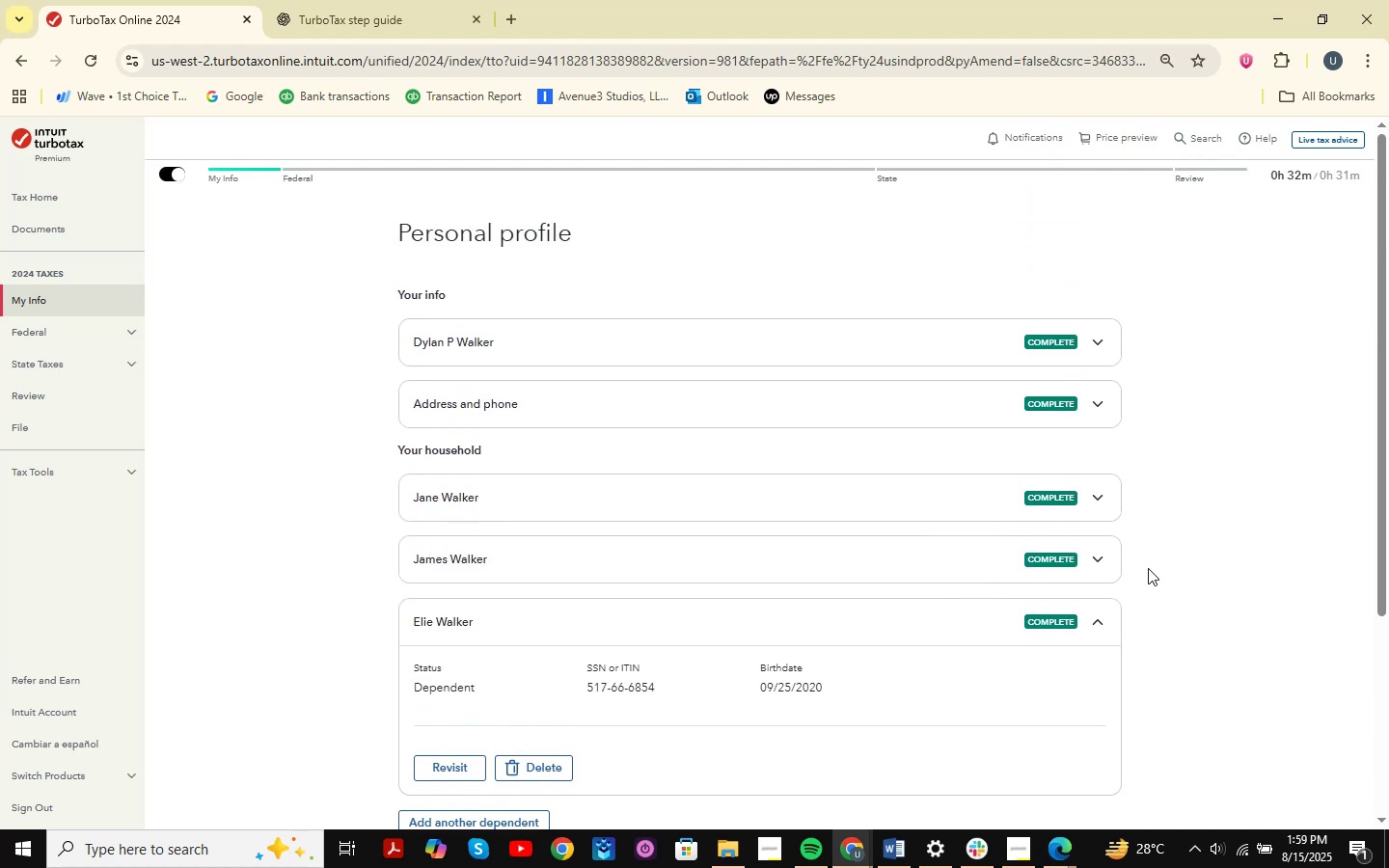 
scroll: coordinate [1148, 568], scroll_direction: down, amount: 3.0
 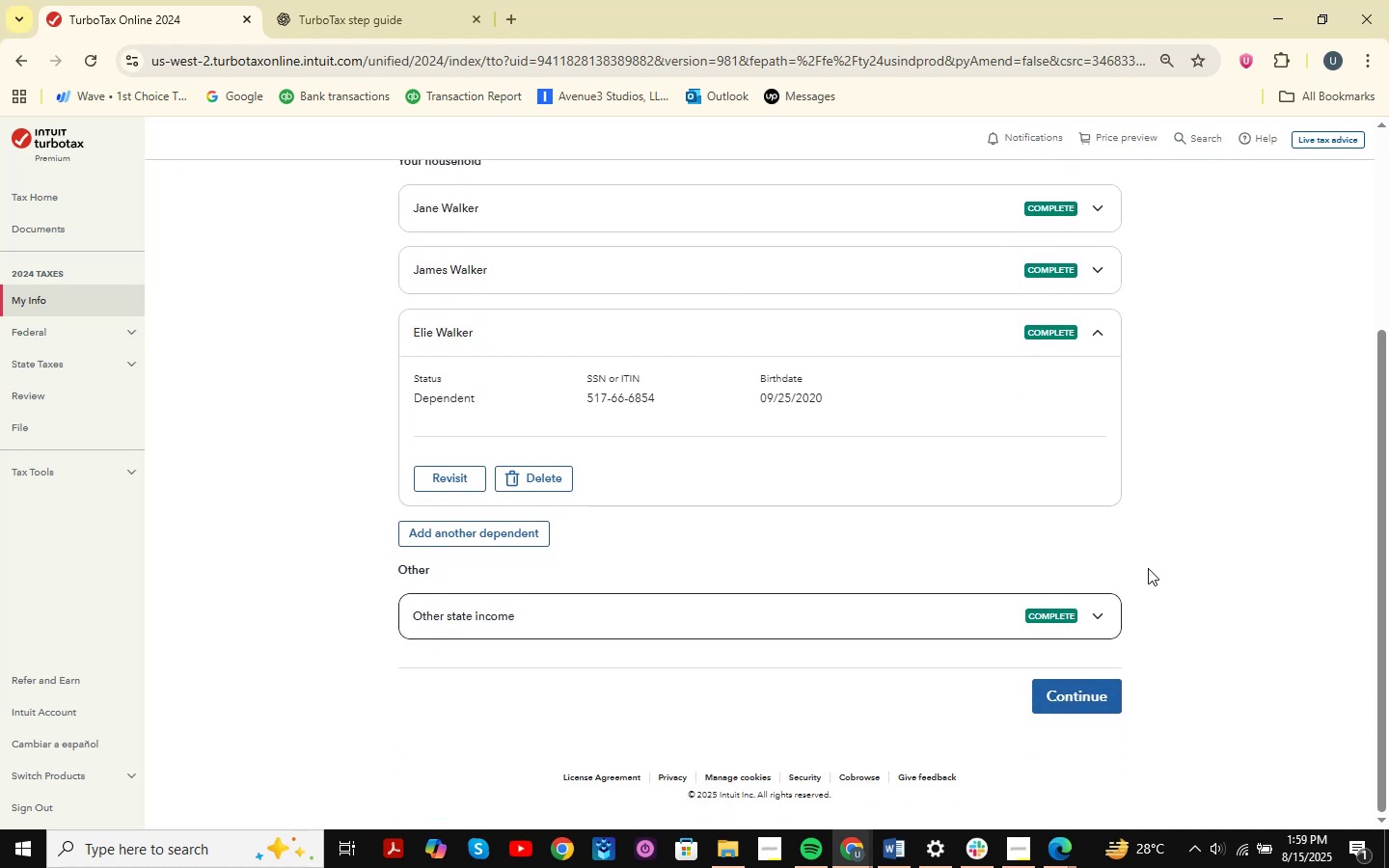 
scroll: coordinate [1132, 566], scroll_direction: up, amount: 3.0
 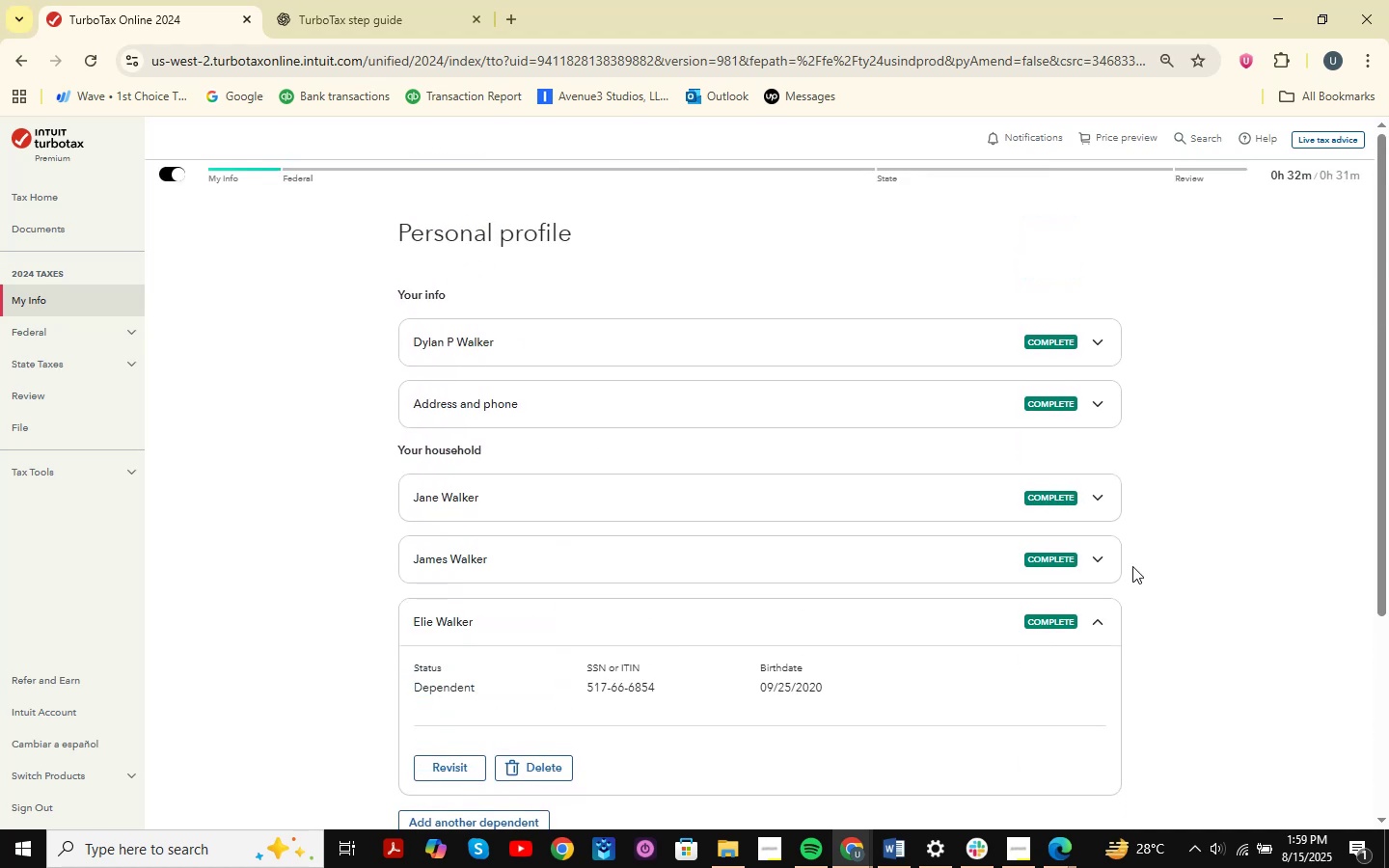 
scroll: coordinate [1165, 419], scroll_direction: down, amount: 7.0
 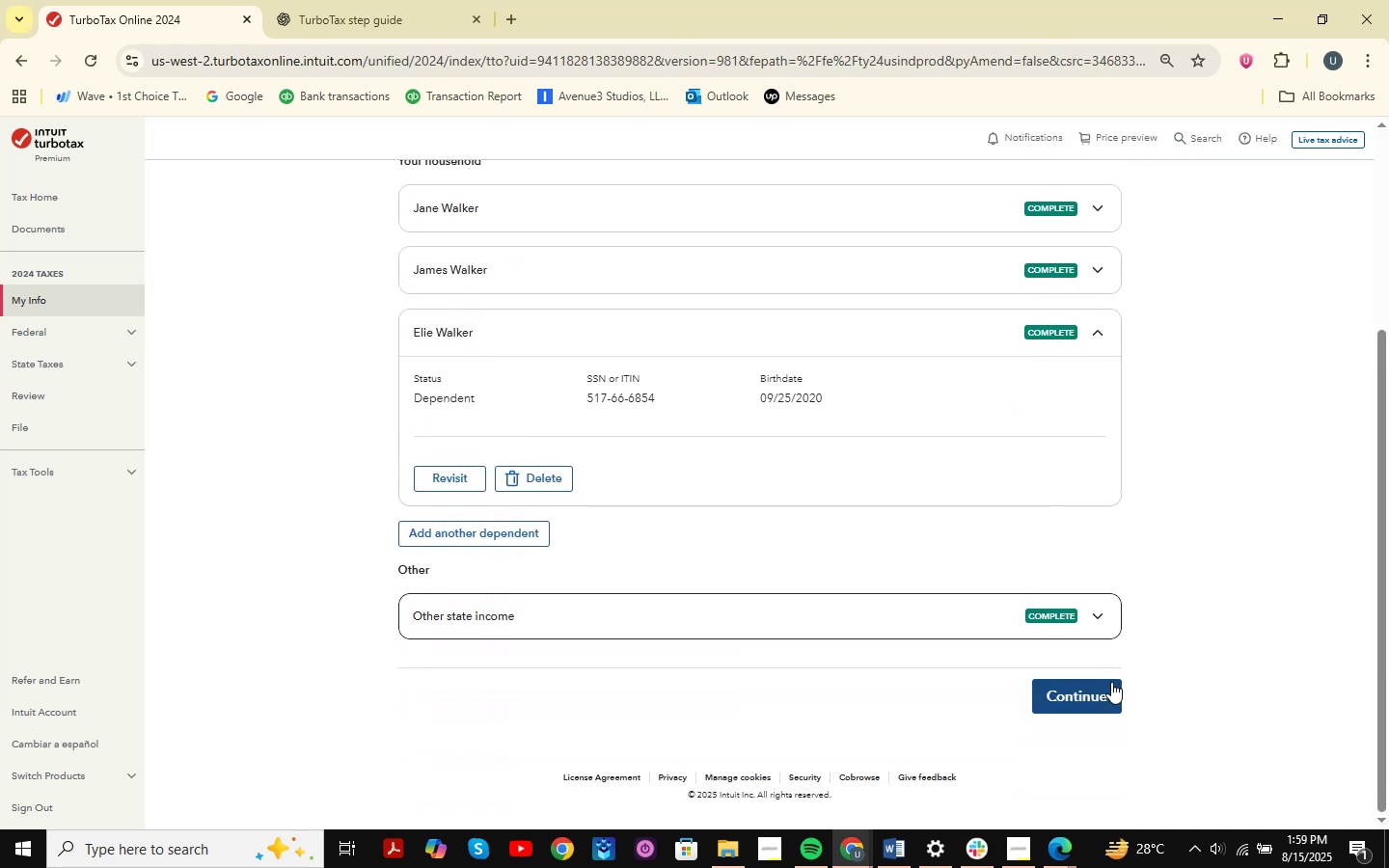 
wait(6.14)
 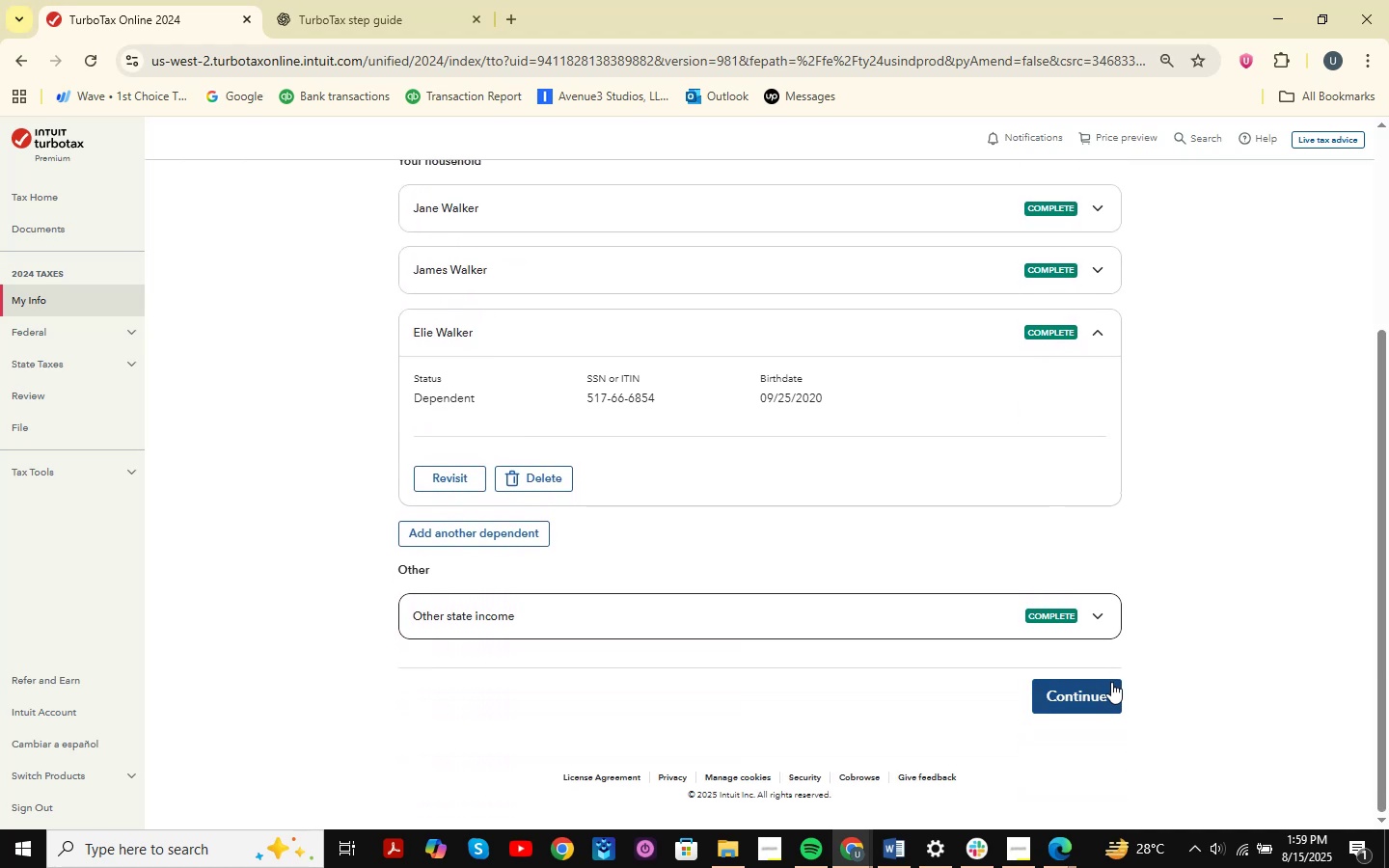 
scroll: coordinate [1159, 411], scroll_direction: up, amount: 6.0
 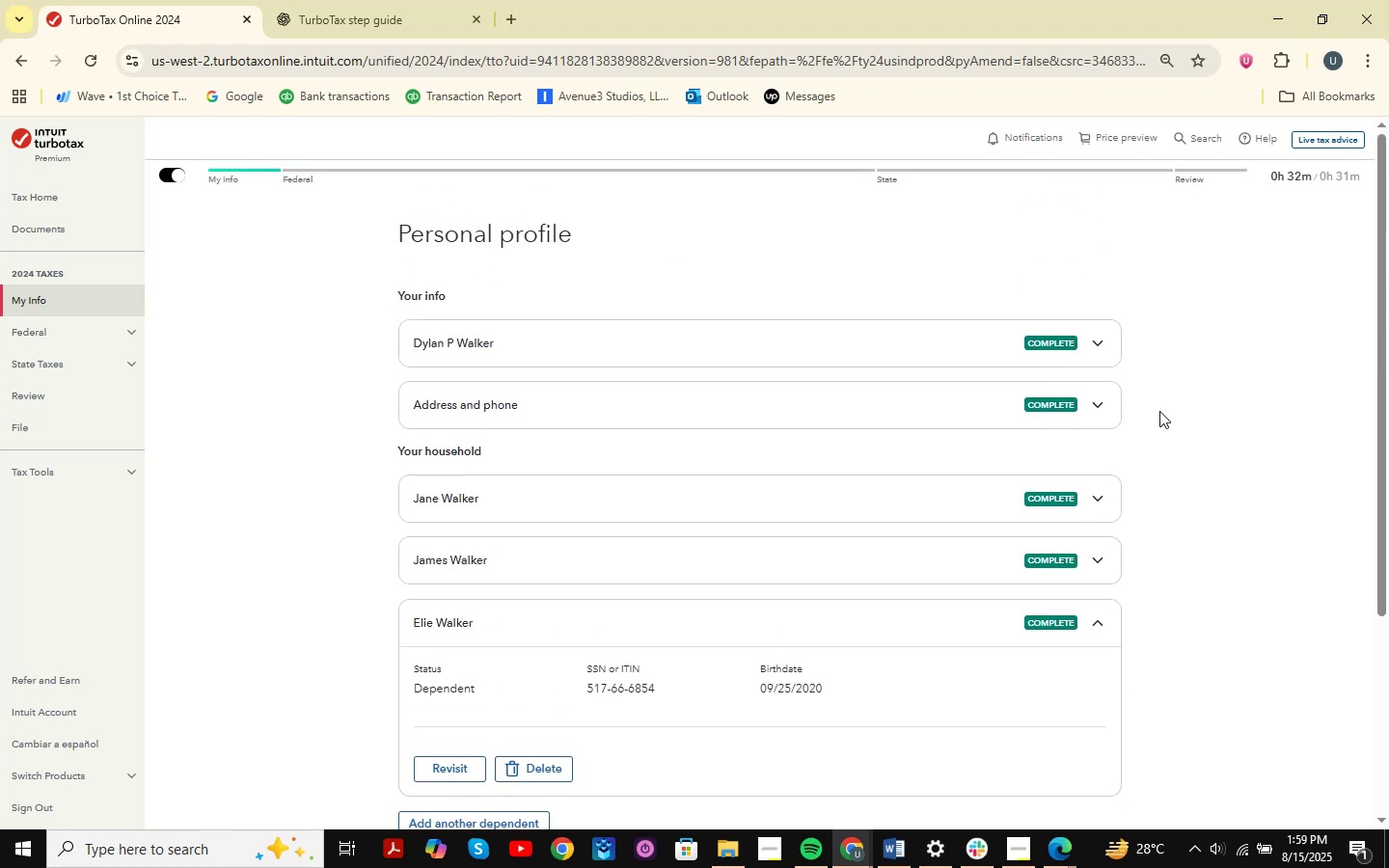 
scroll: coordinate [1159, 411], scroll_direction: down, amount: 4.0
 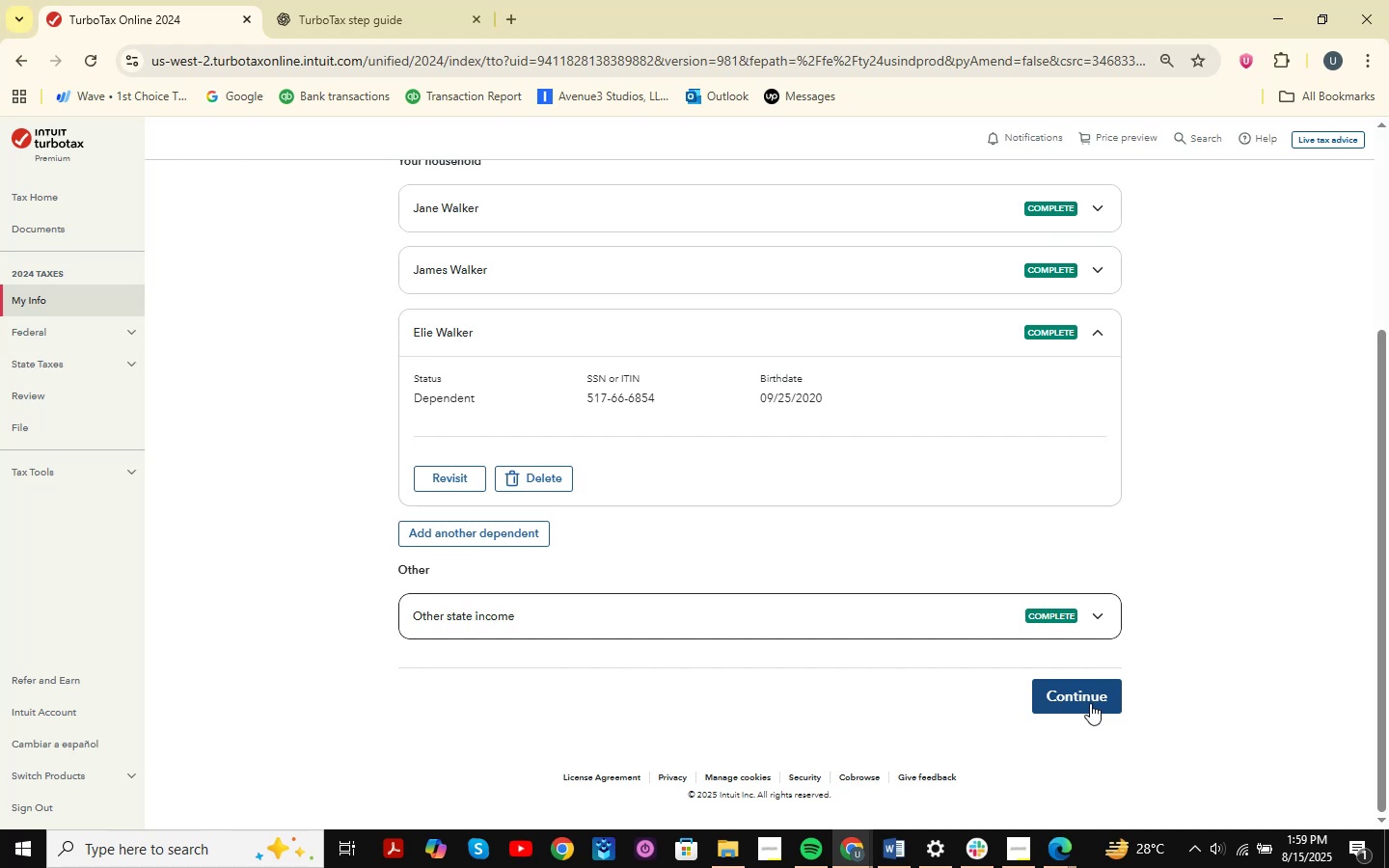 
wait(18.92)
 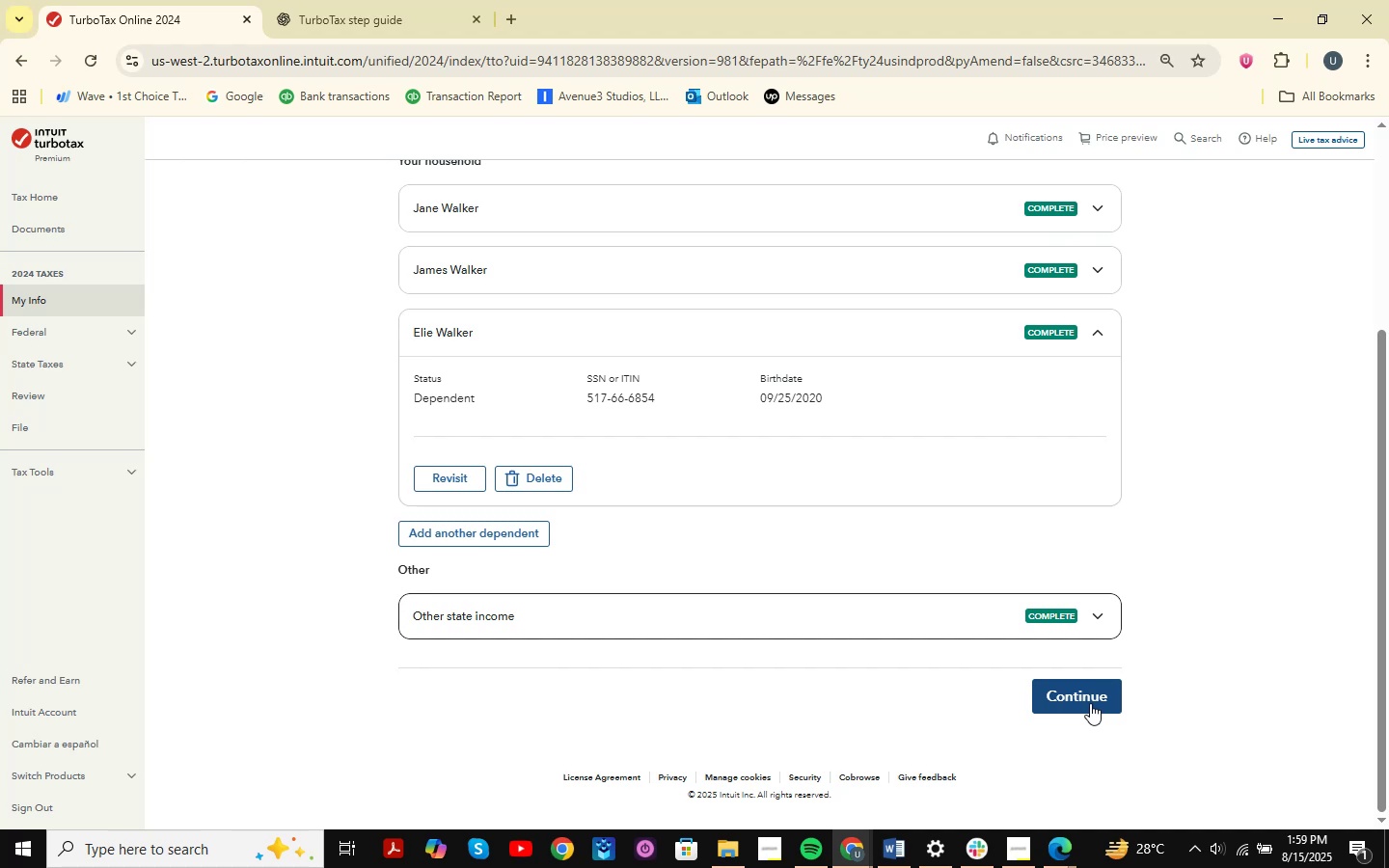 
scroll: coordinate [1119, 516], scroll_direction: none, amount: 0.0
 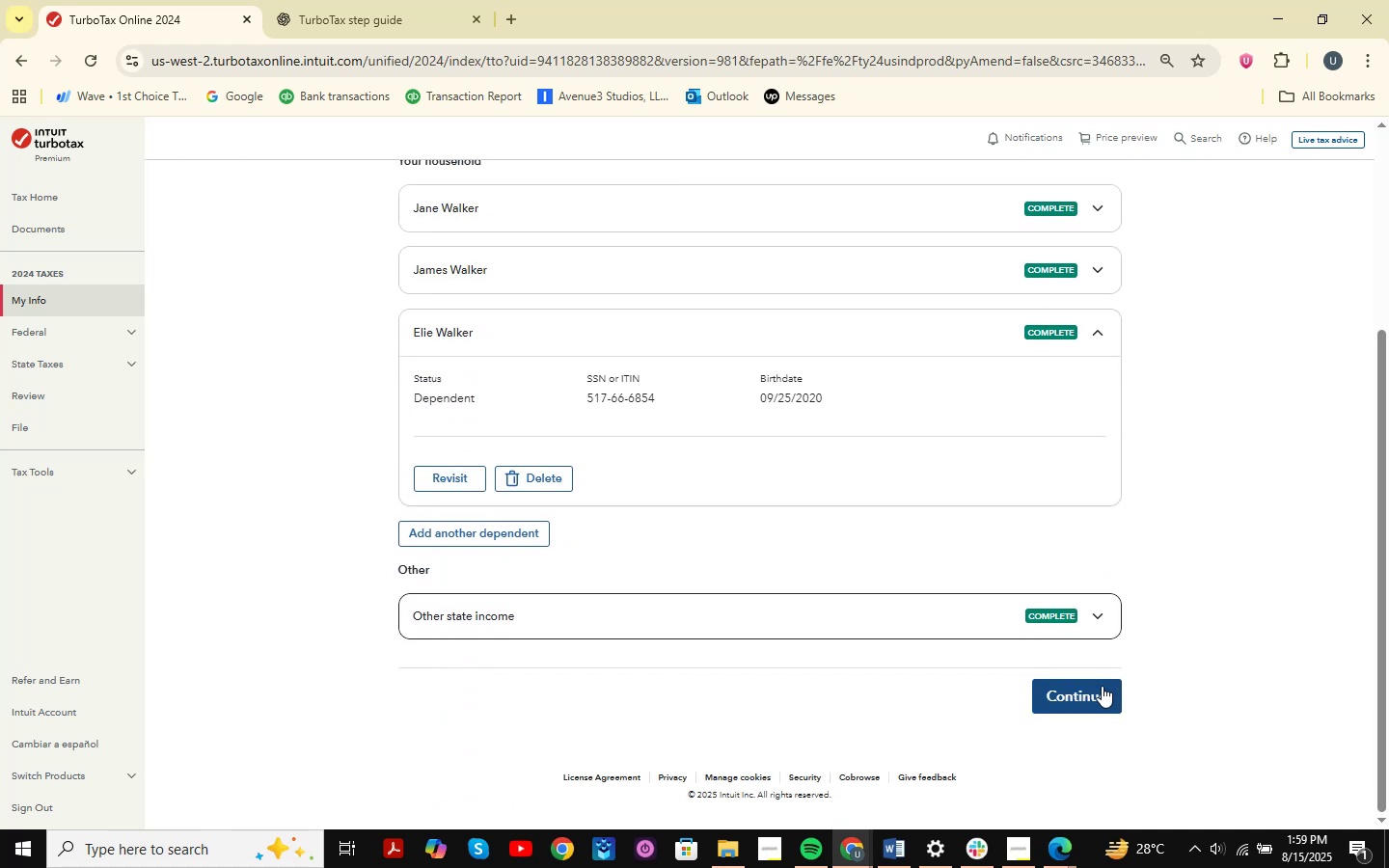 
scroll: coordinate [1133, 692], scroll_direction: up, amount: 3.0
 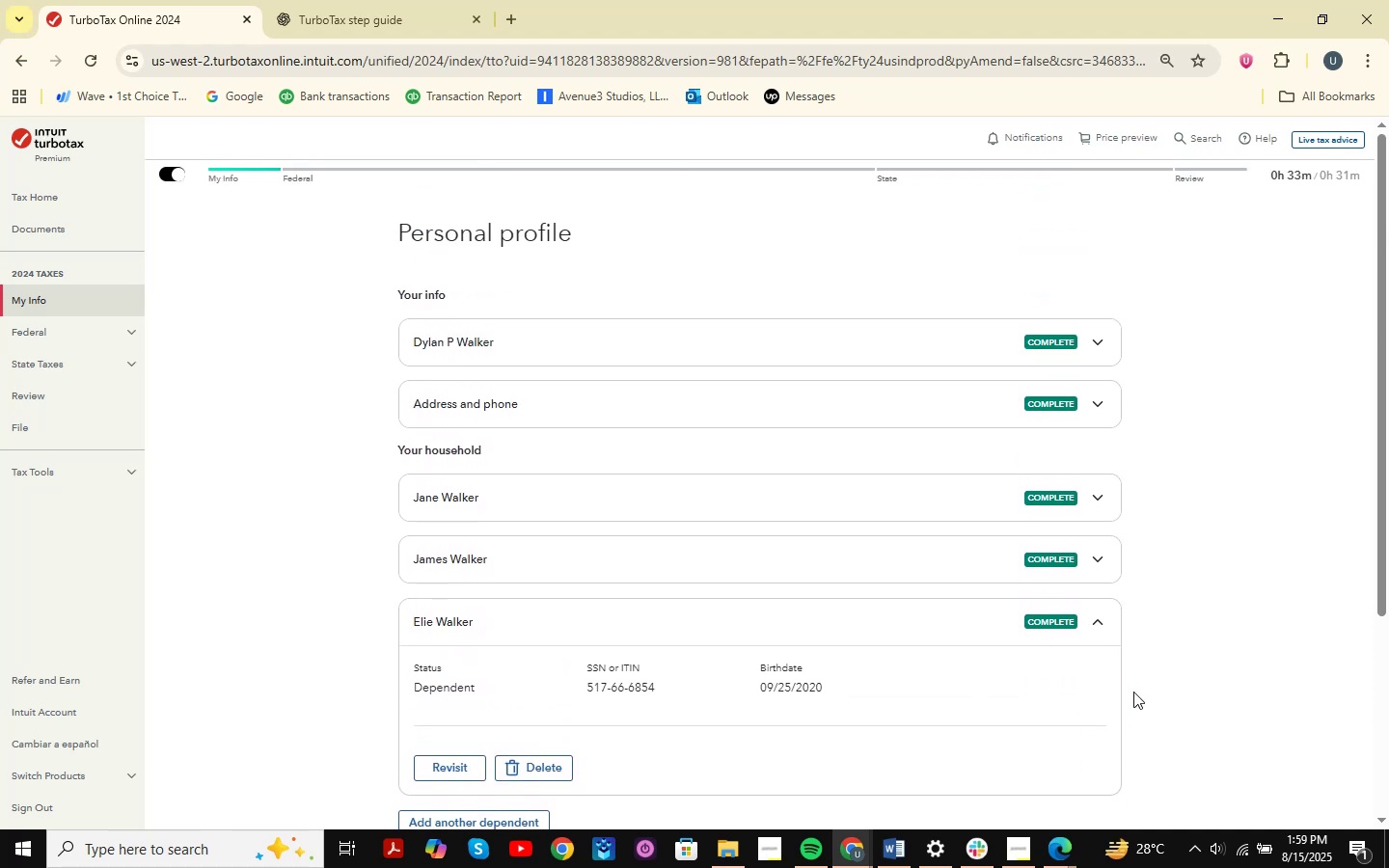 
scroll: coordinate [1133, 692], scroll_direction: down, amount: 4.0
 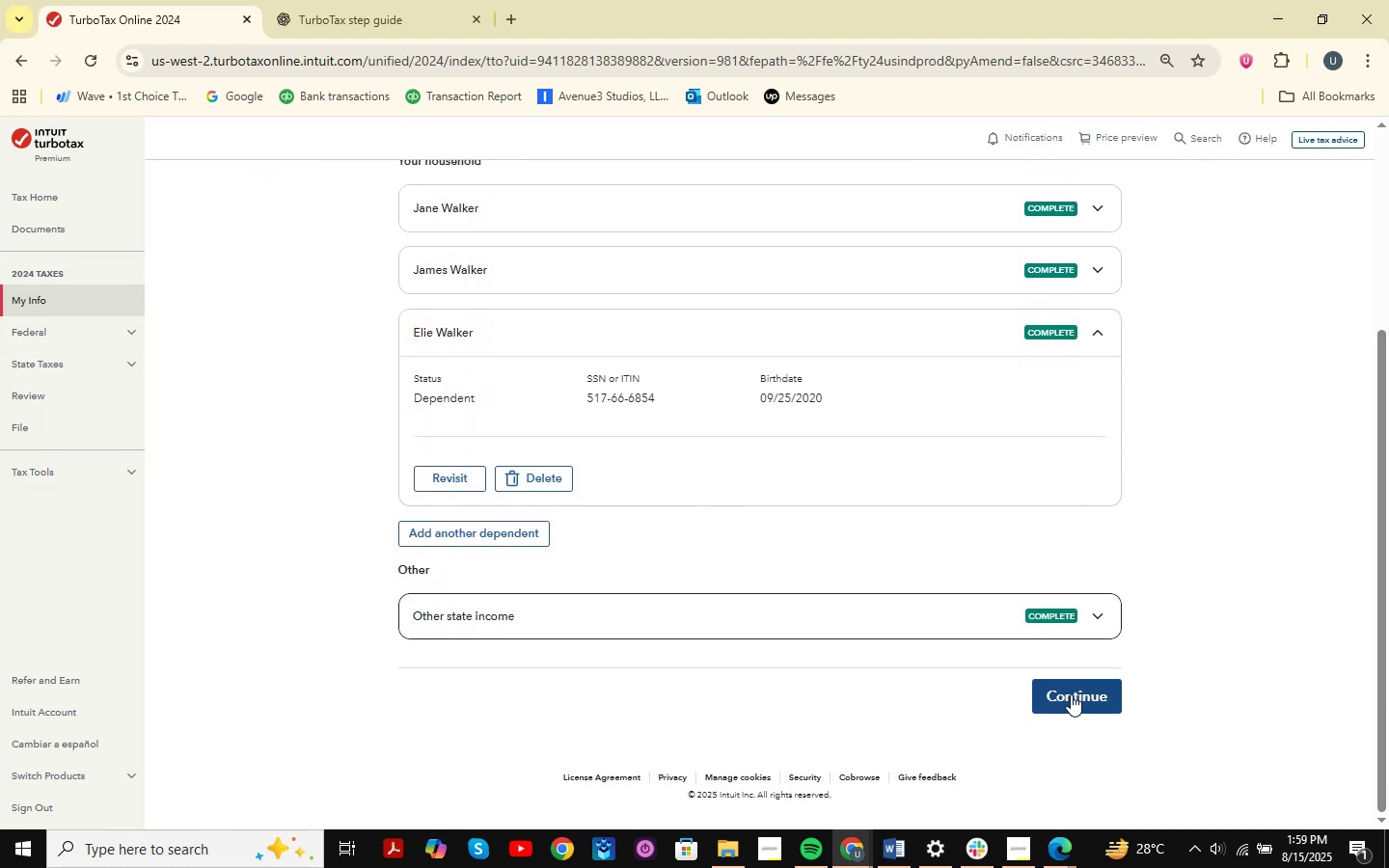 
left_click([1068, 694])
 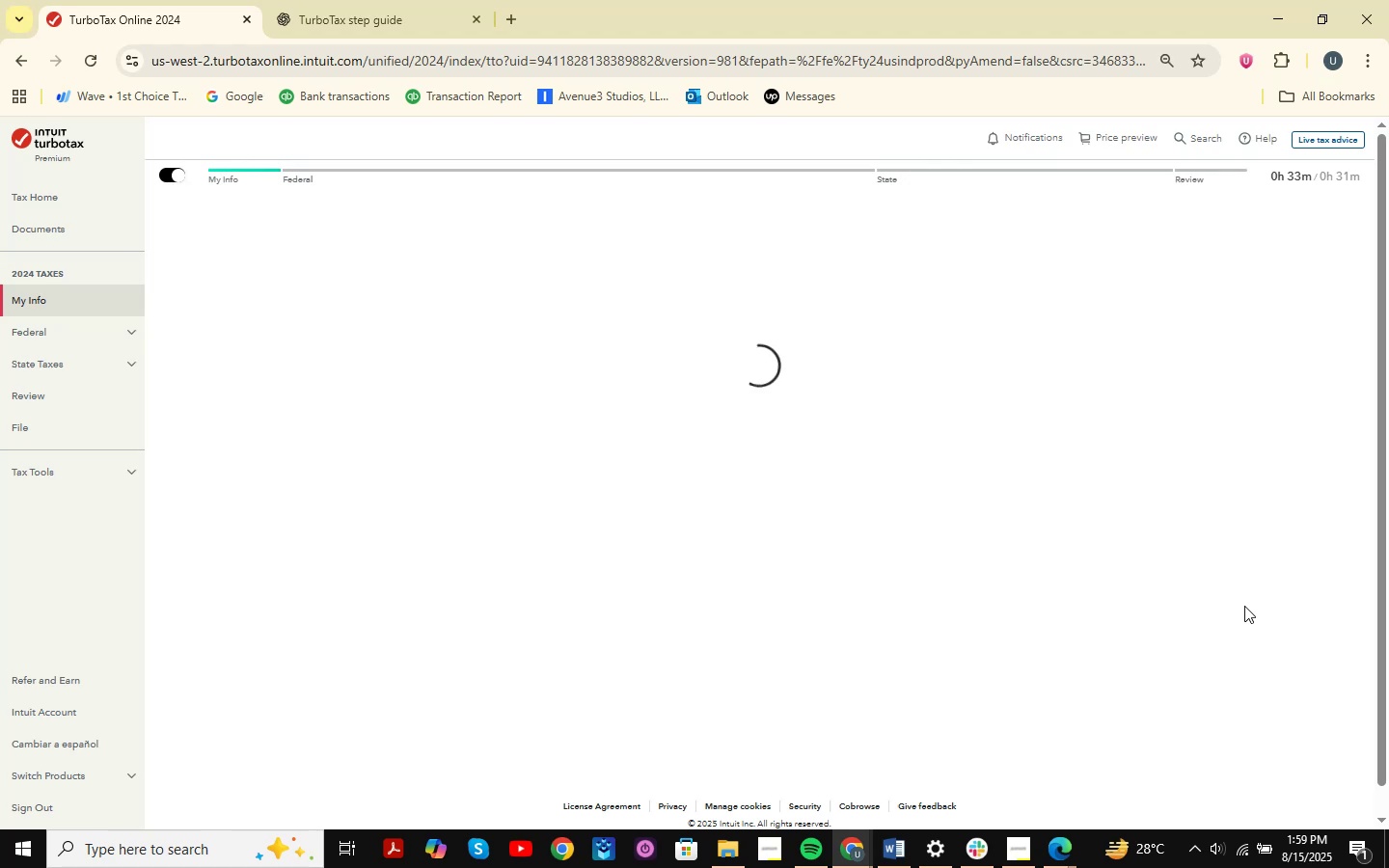 
wait(17.17)
 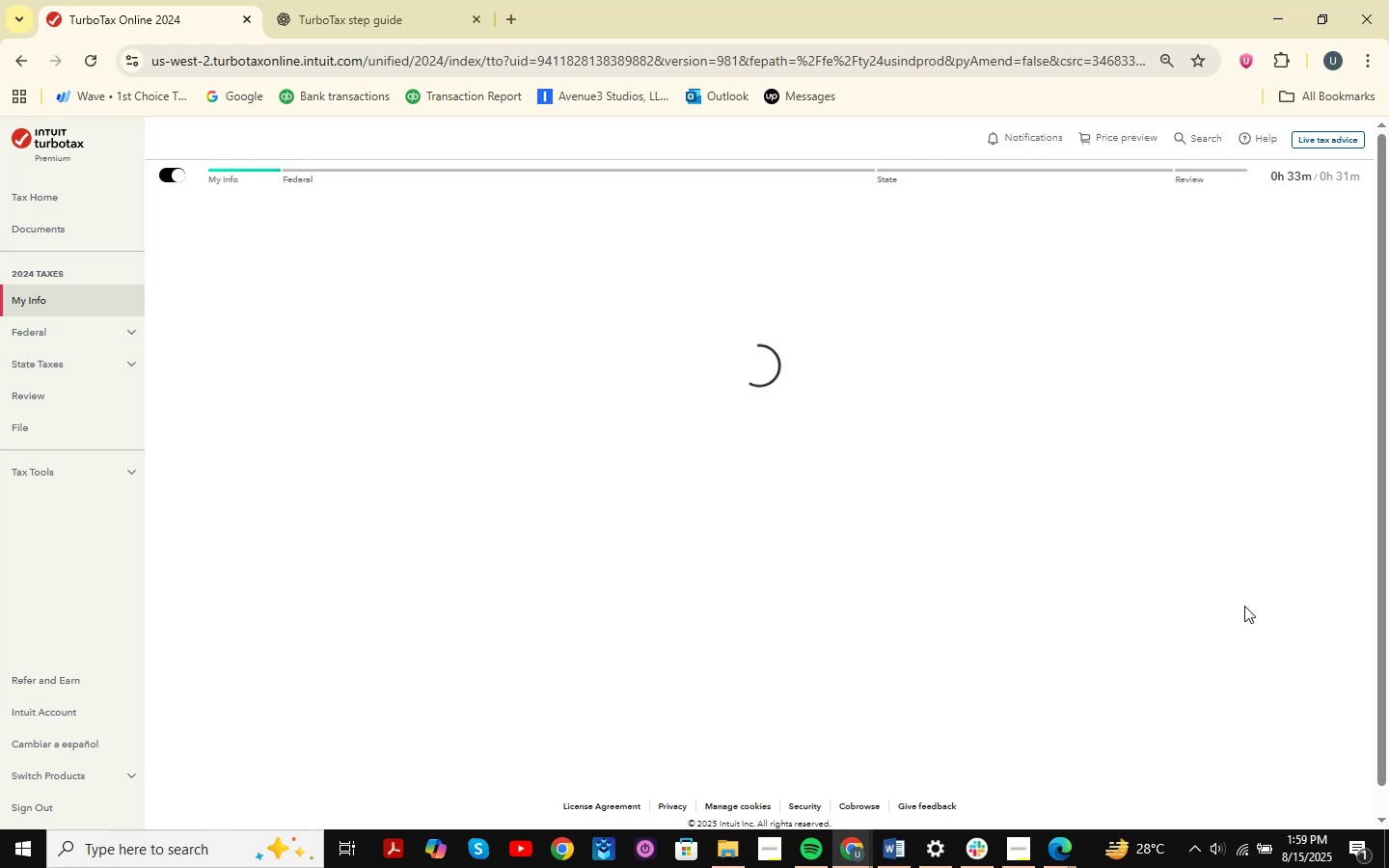 
scroll: coordinate [849, 349], scroll_direction: down, amount: 5.0
 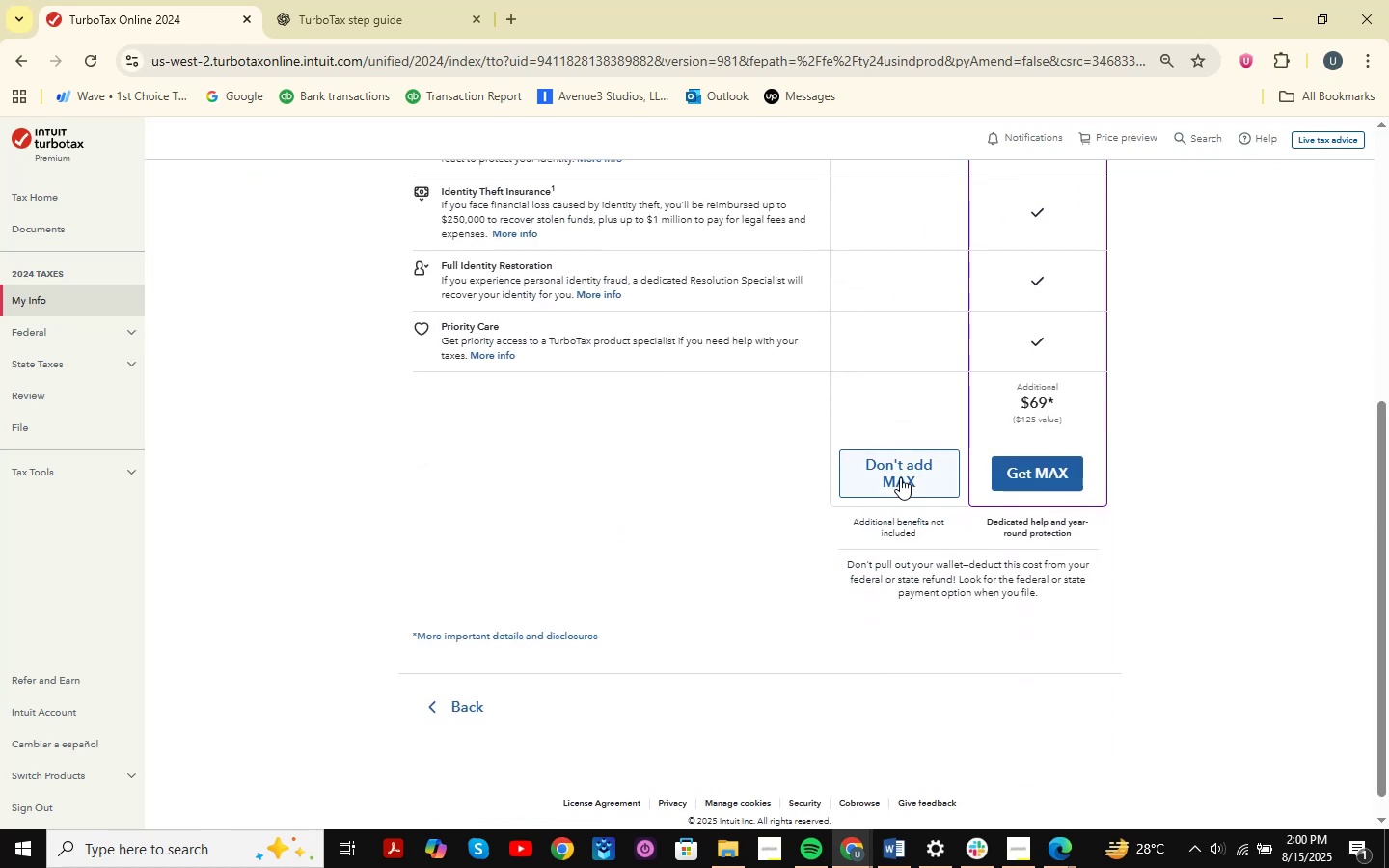 
left_click([900, 477])
 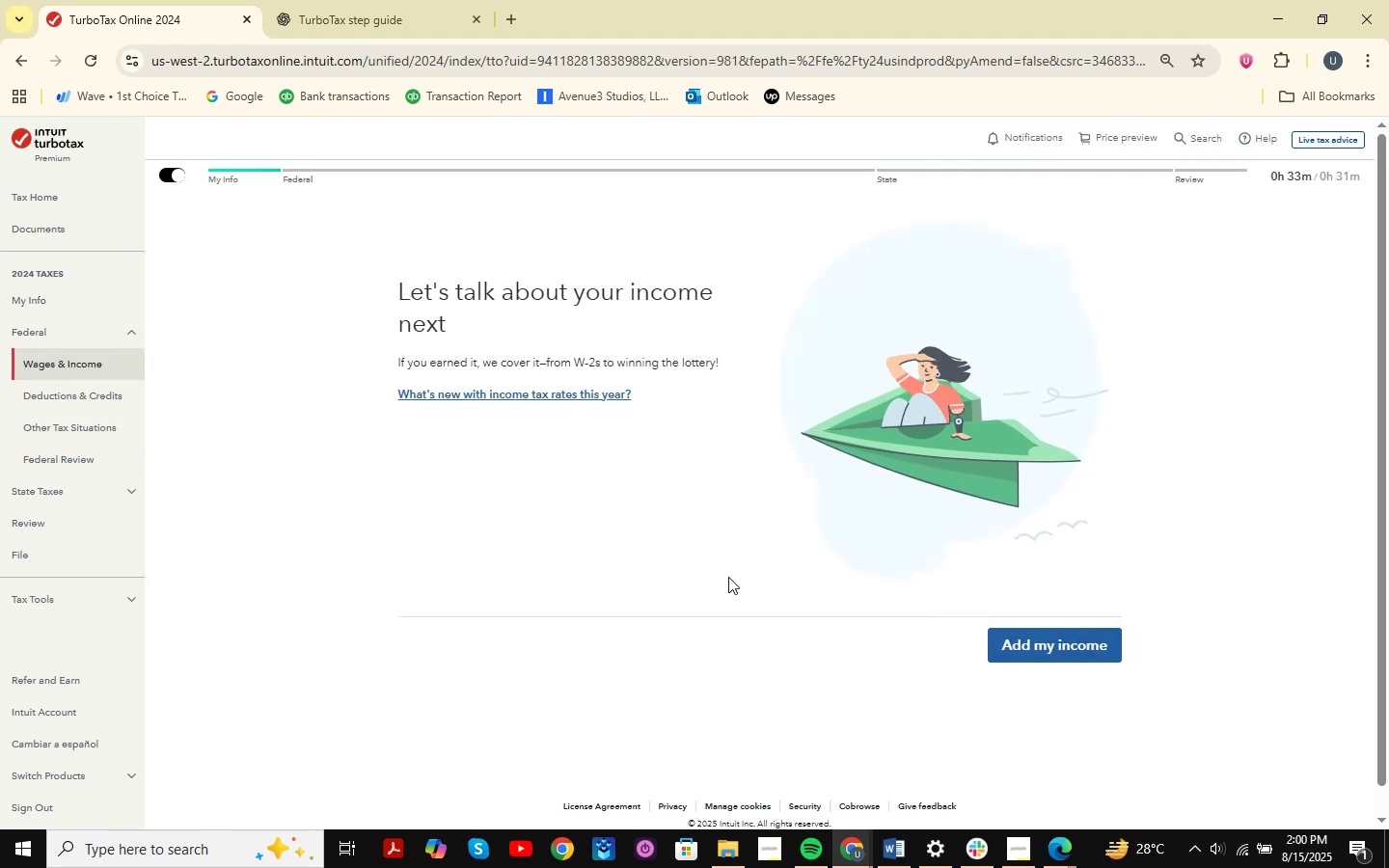 
wait(9.73)
 